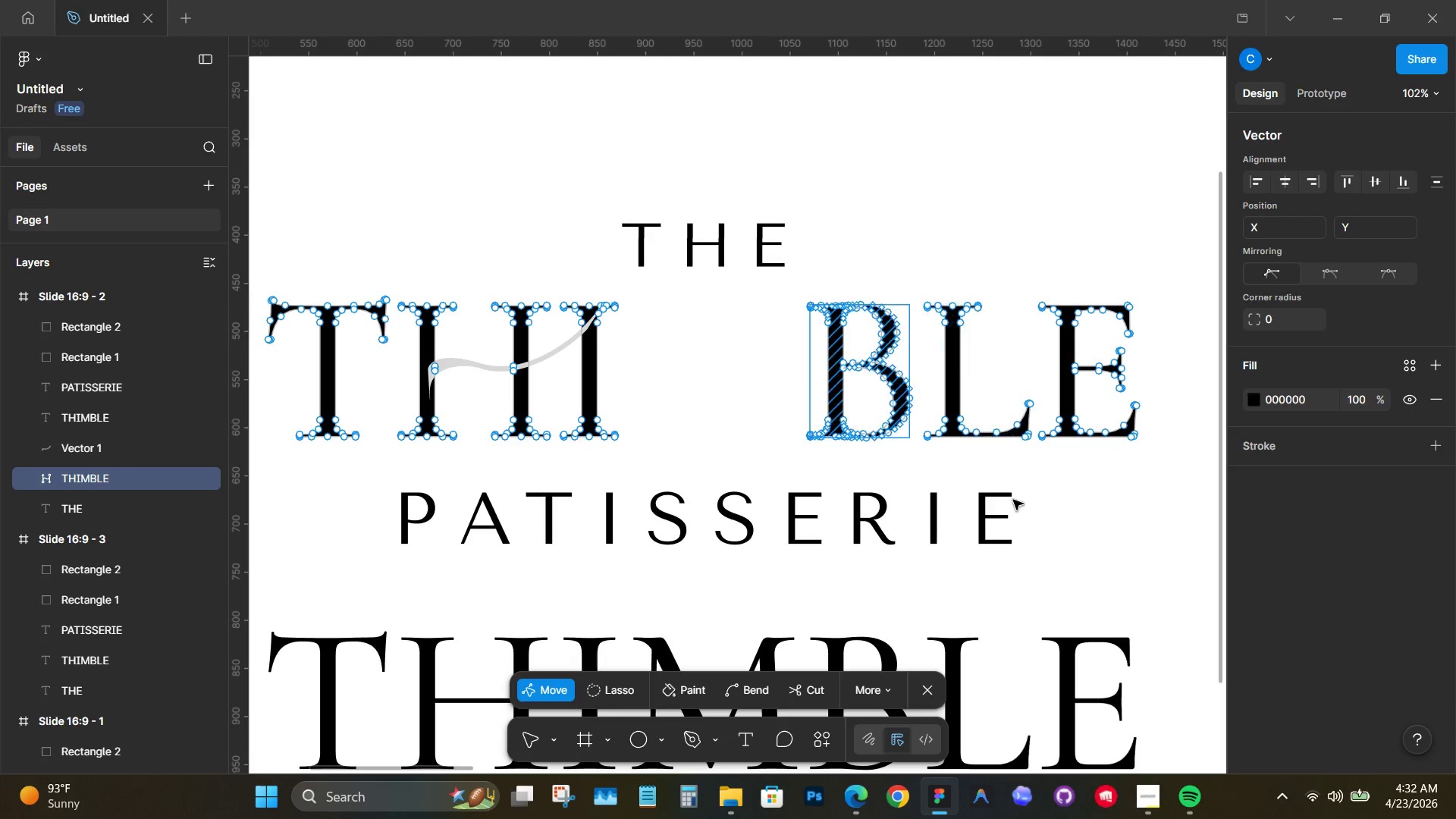 
key(Control+Z)
 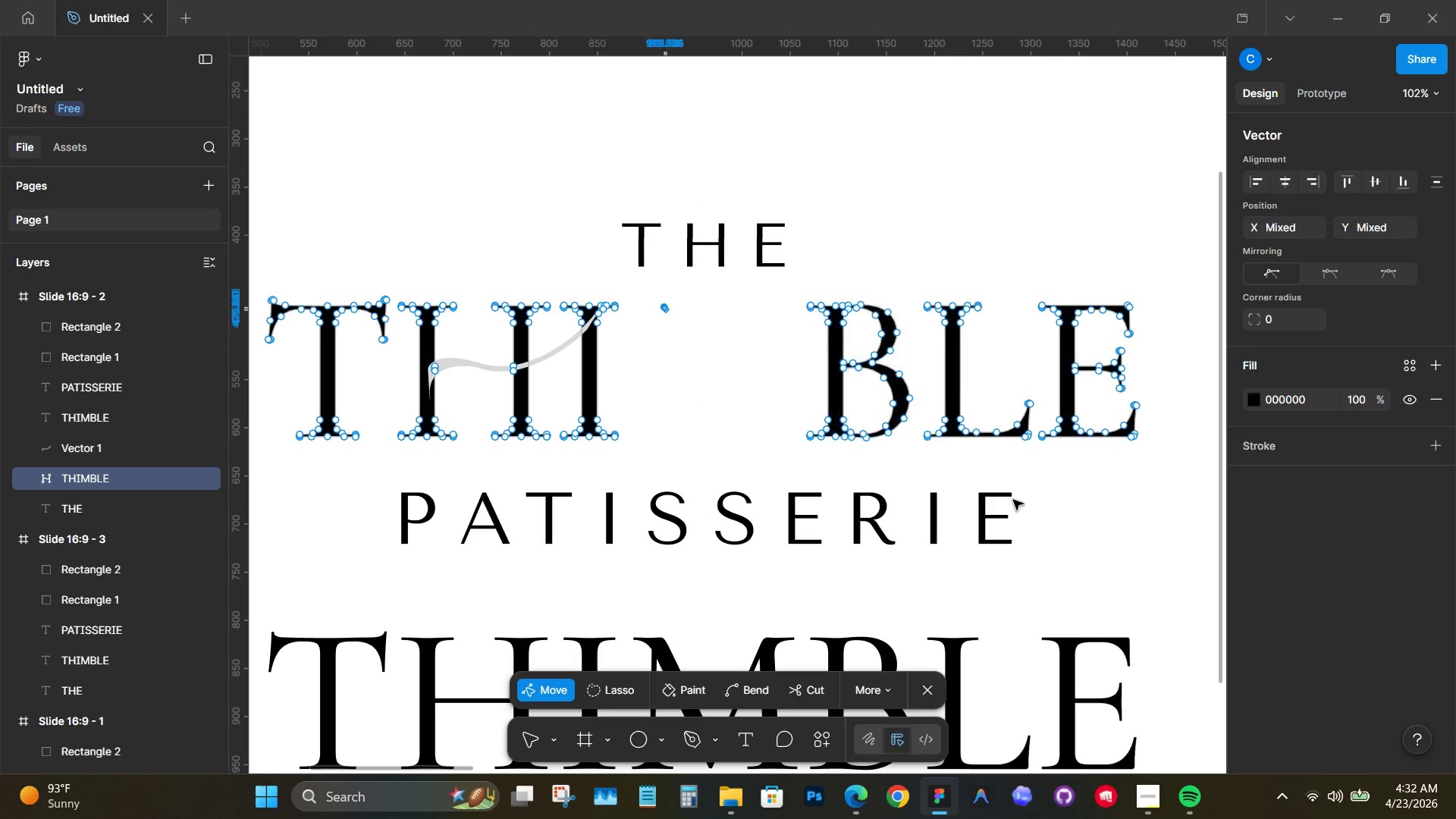 
key(Control+Z)
 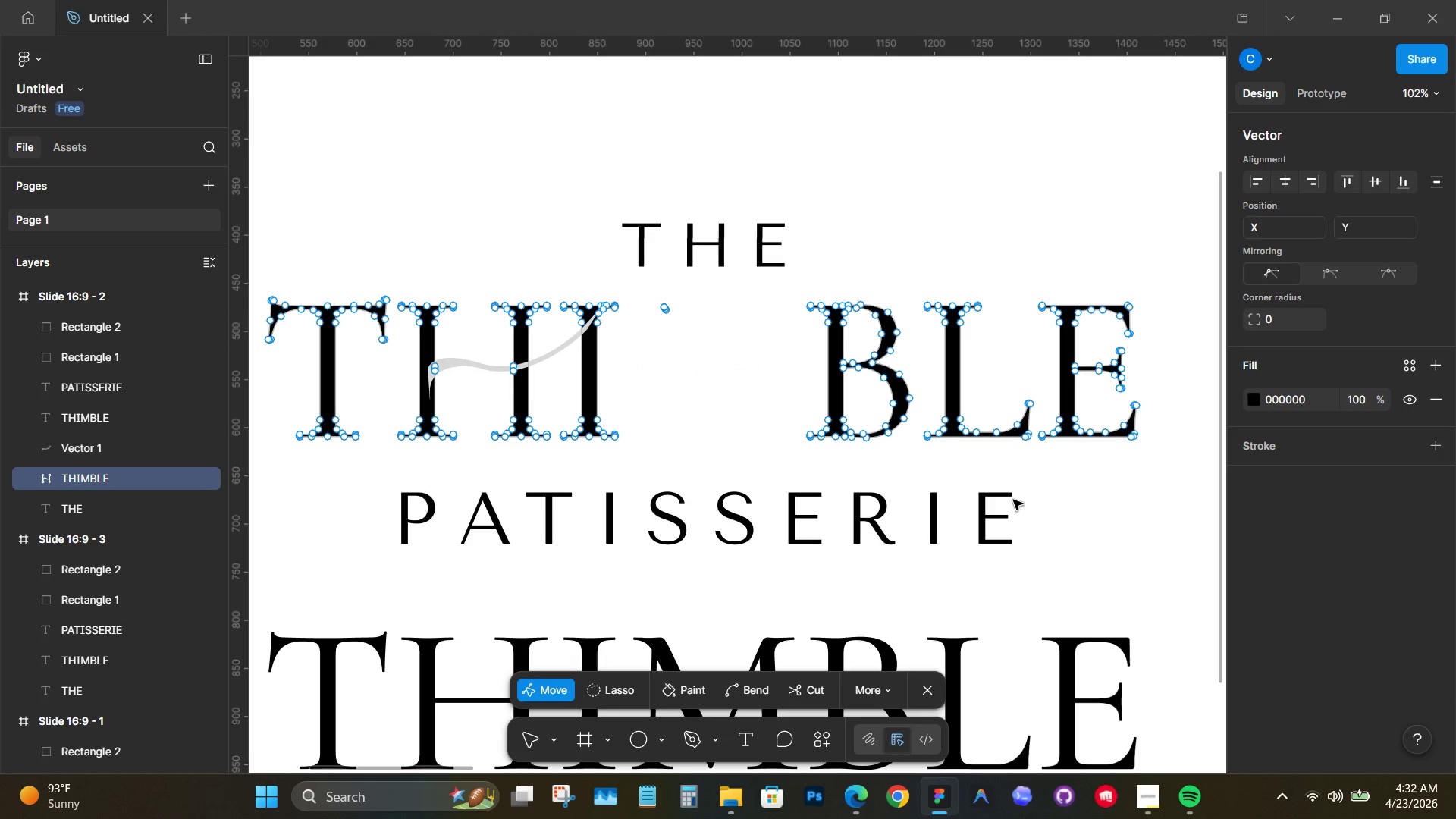 
key(Control+Z)
 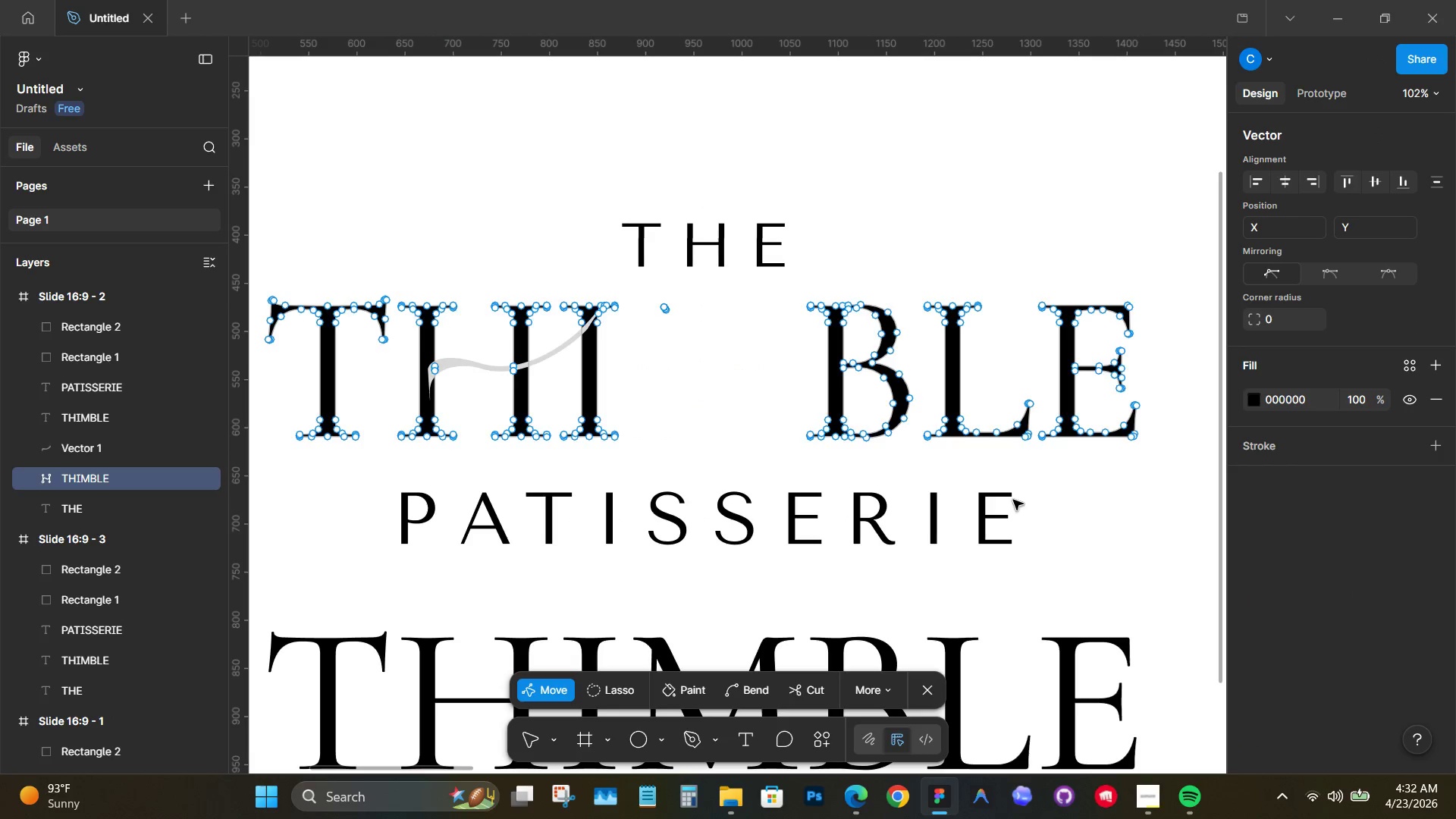 
key(Control+Z)
 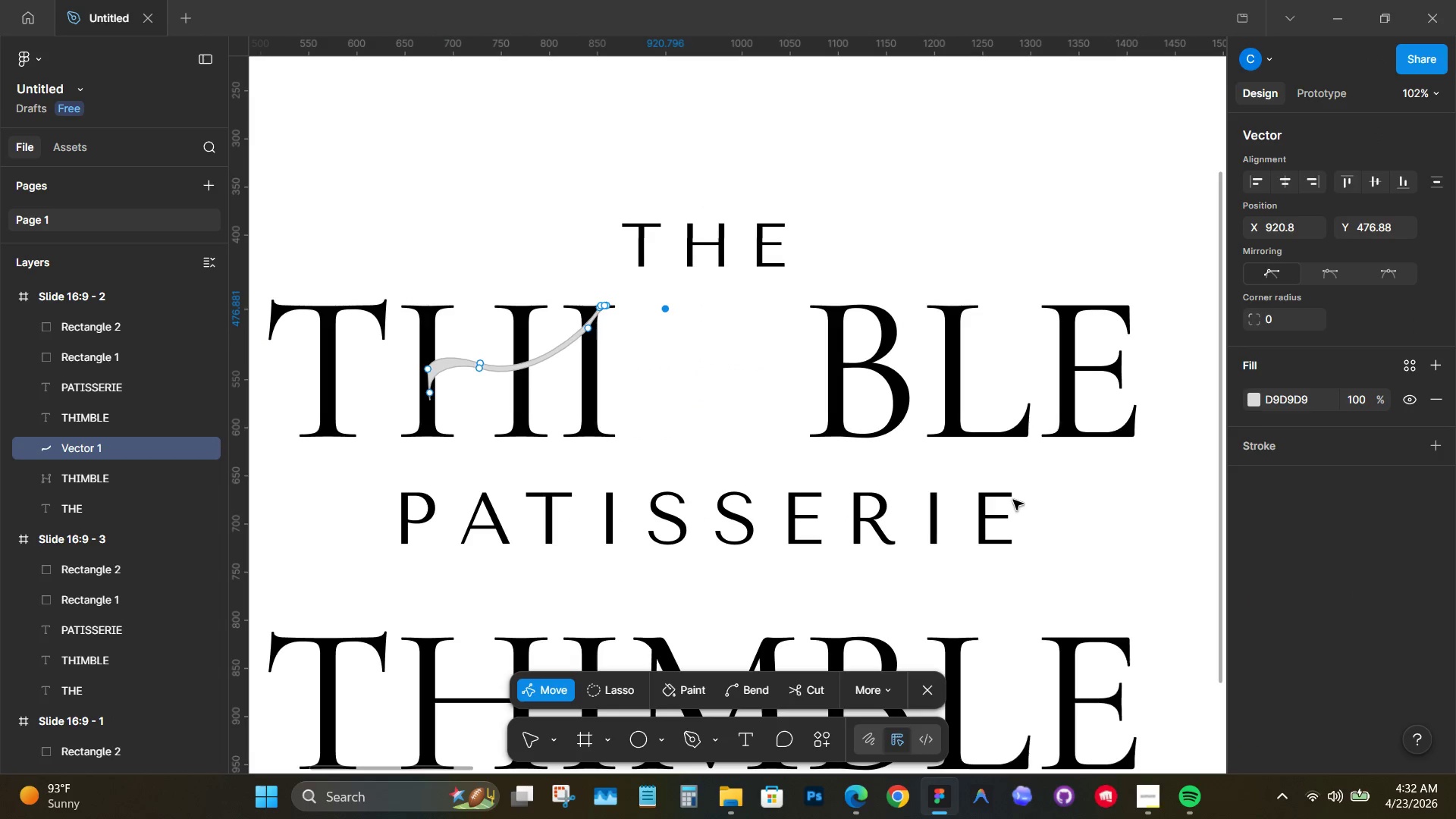 
key(Control+Z)
 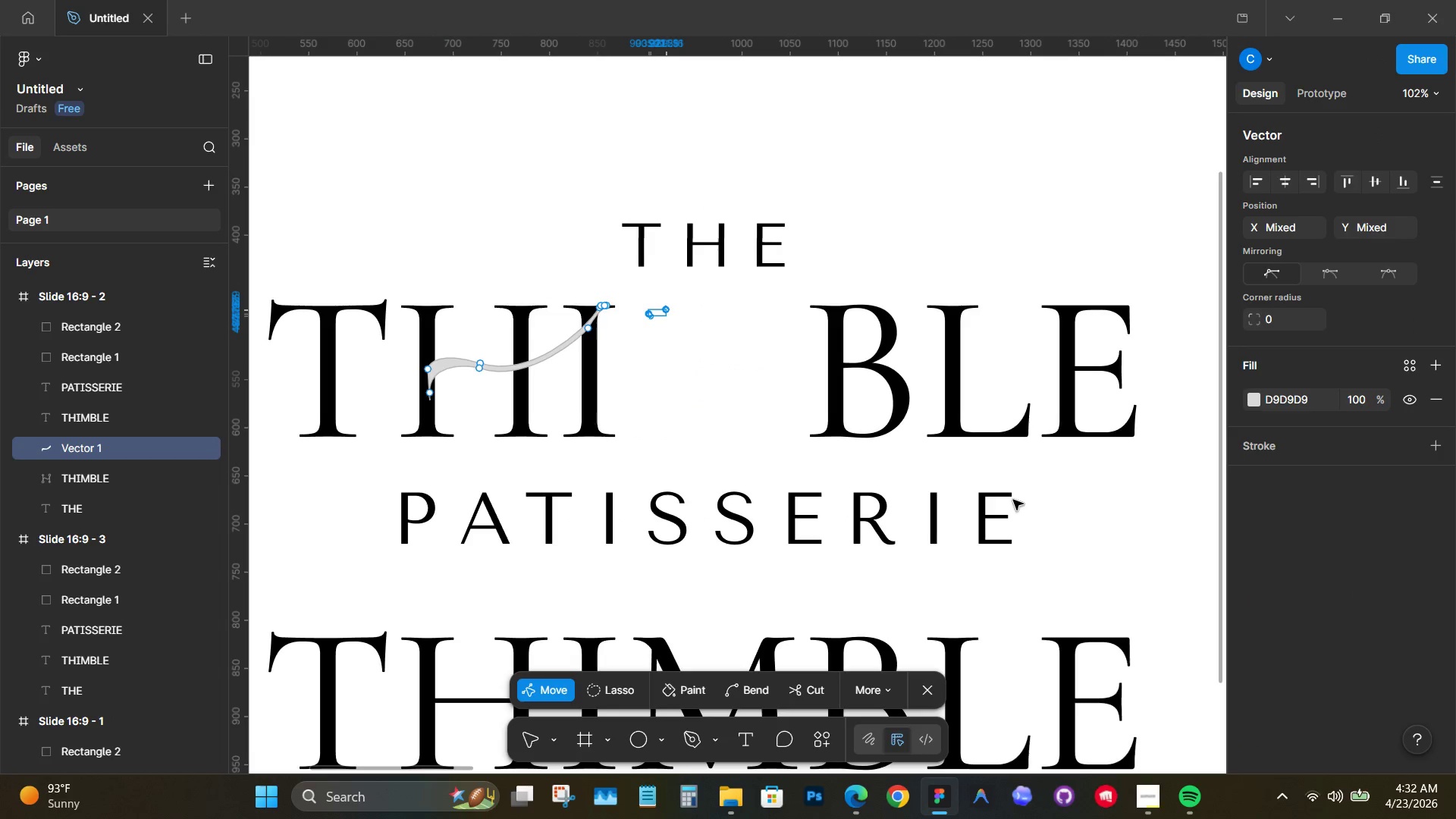 
key(Control+Z)
 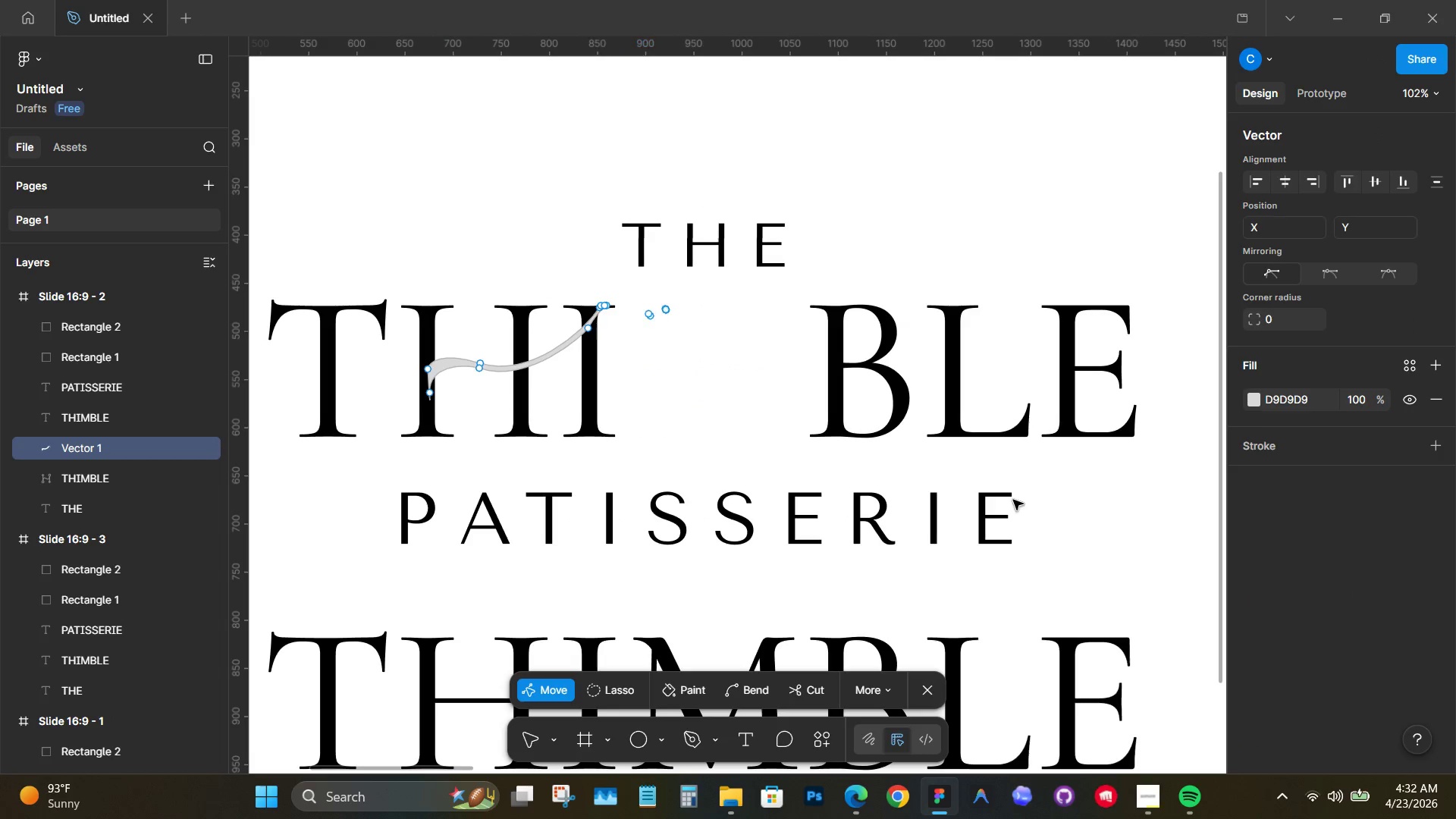 
key(Control+Z)
 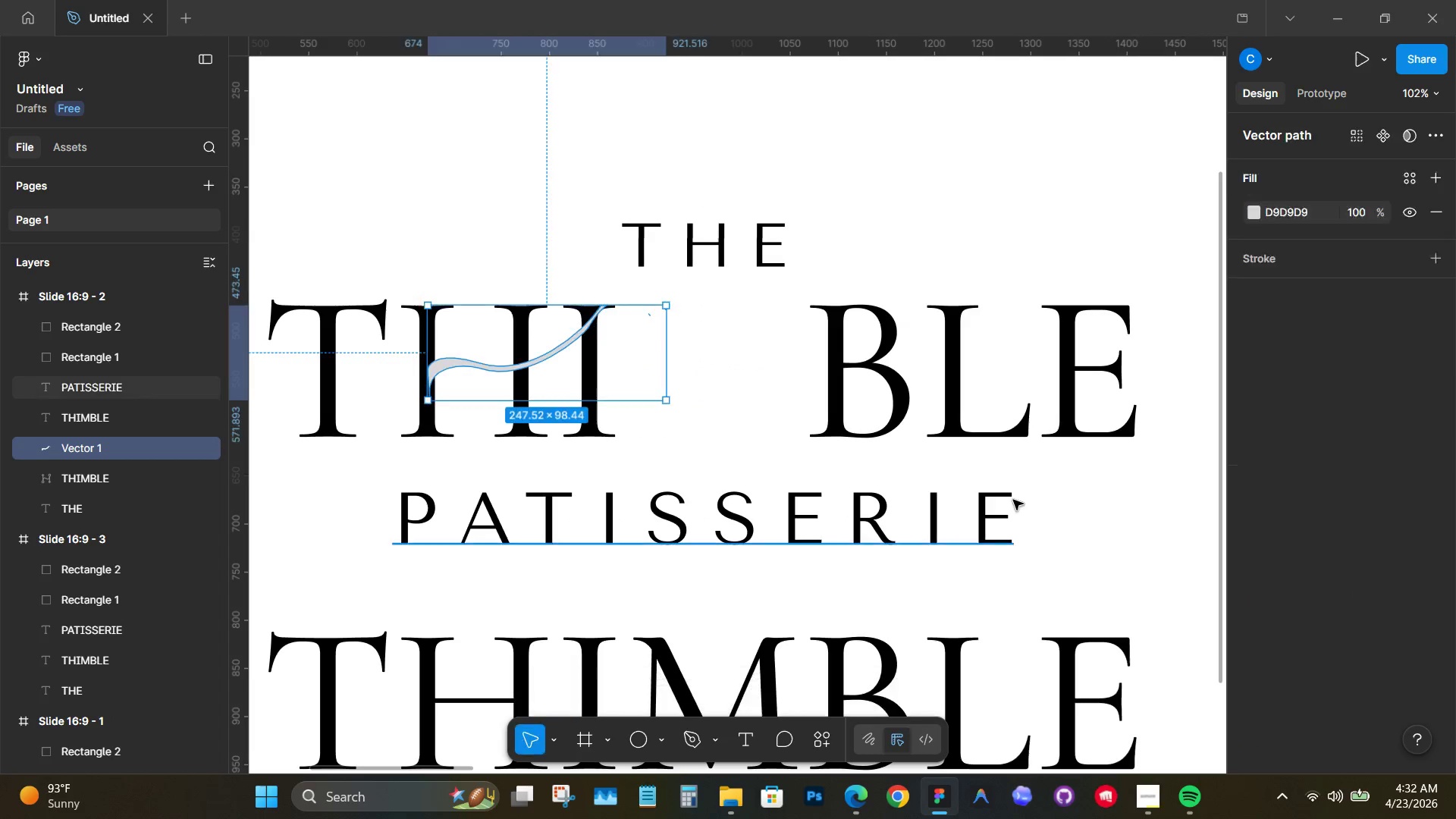 
key(Control+Z)
 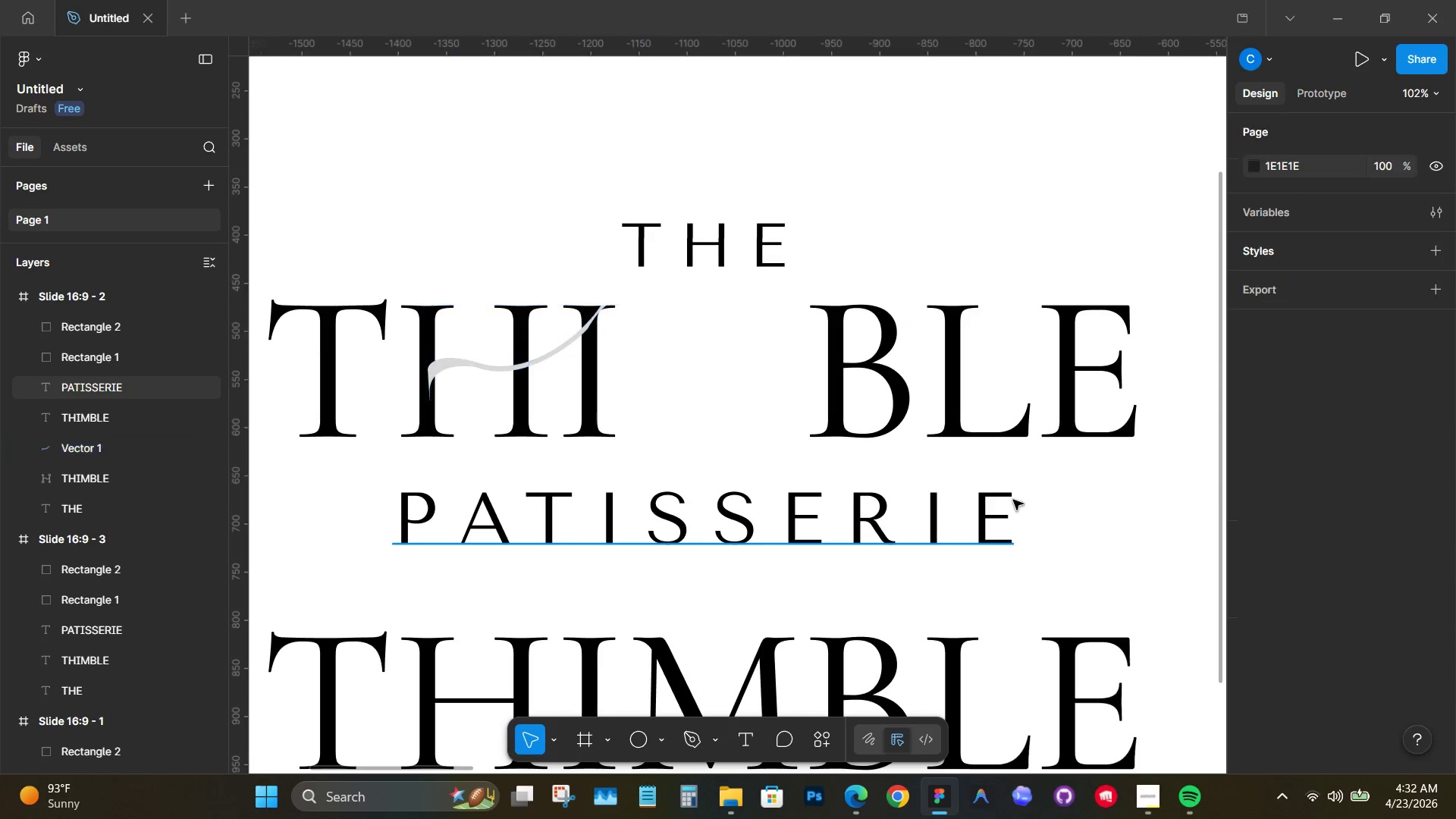 
key(Control+Z)
 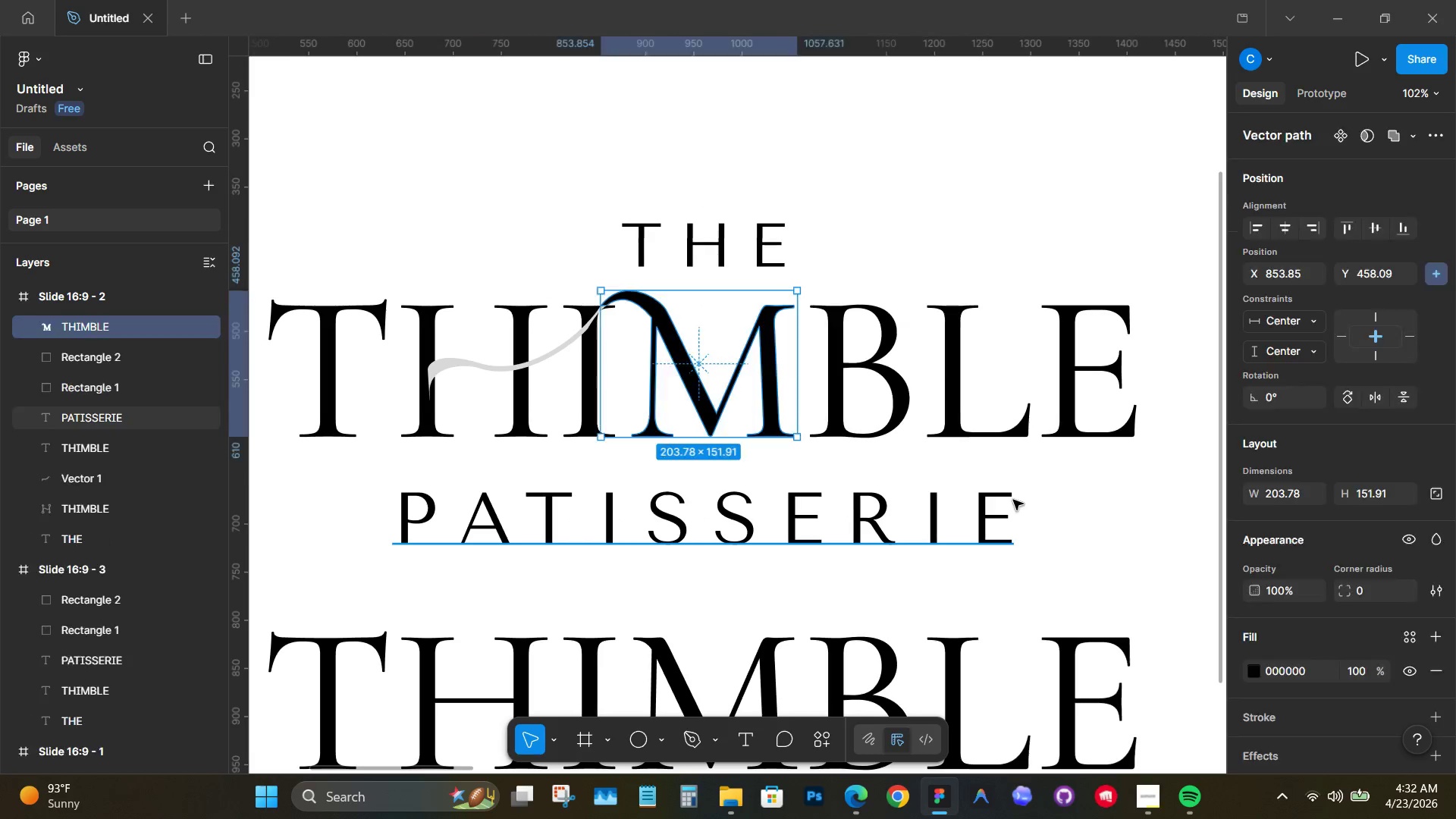 
key(Control+Z)
 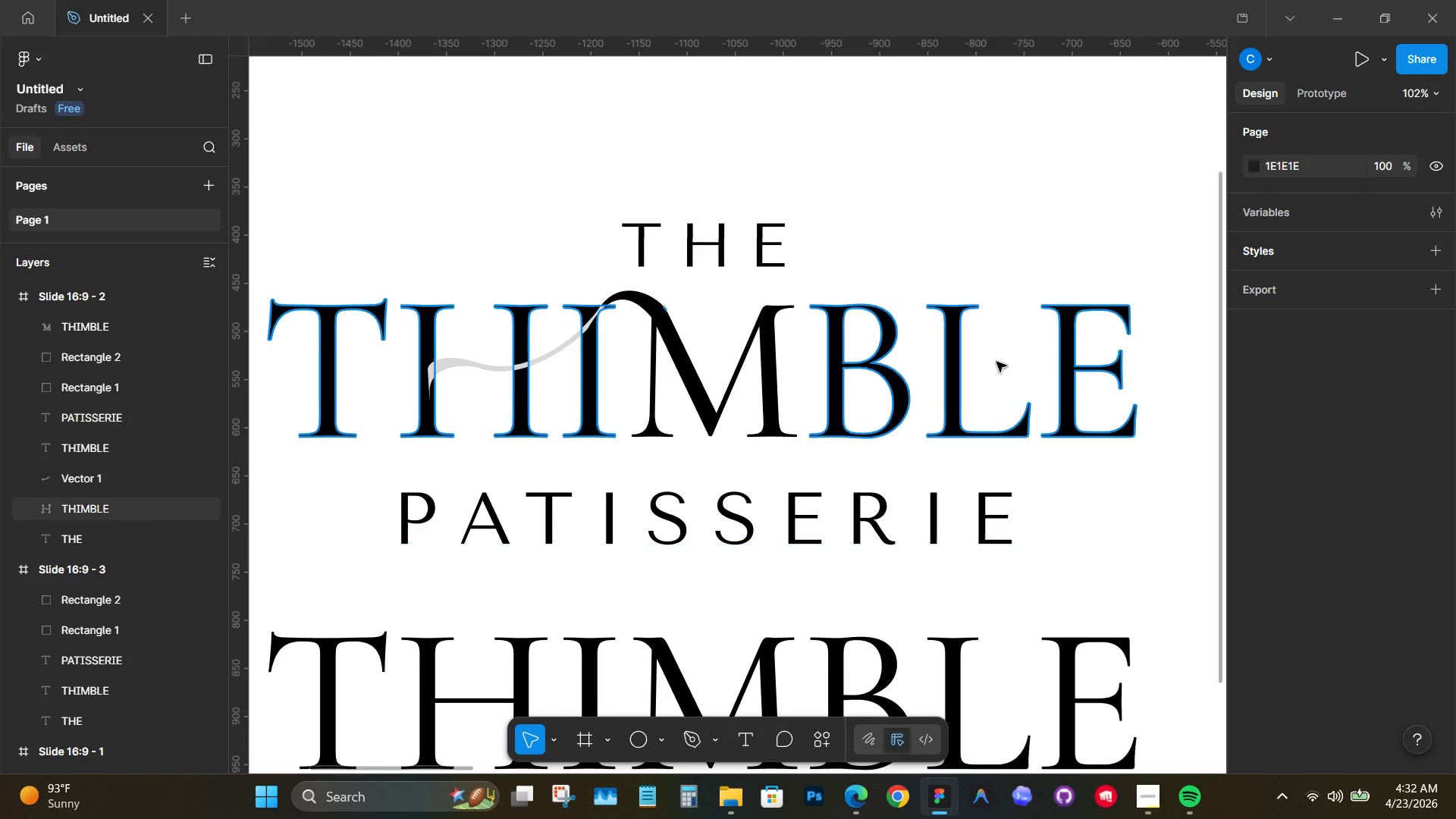 
double_click([984, 231])
 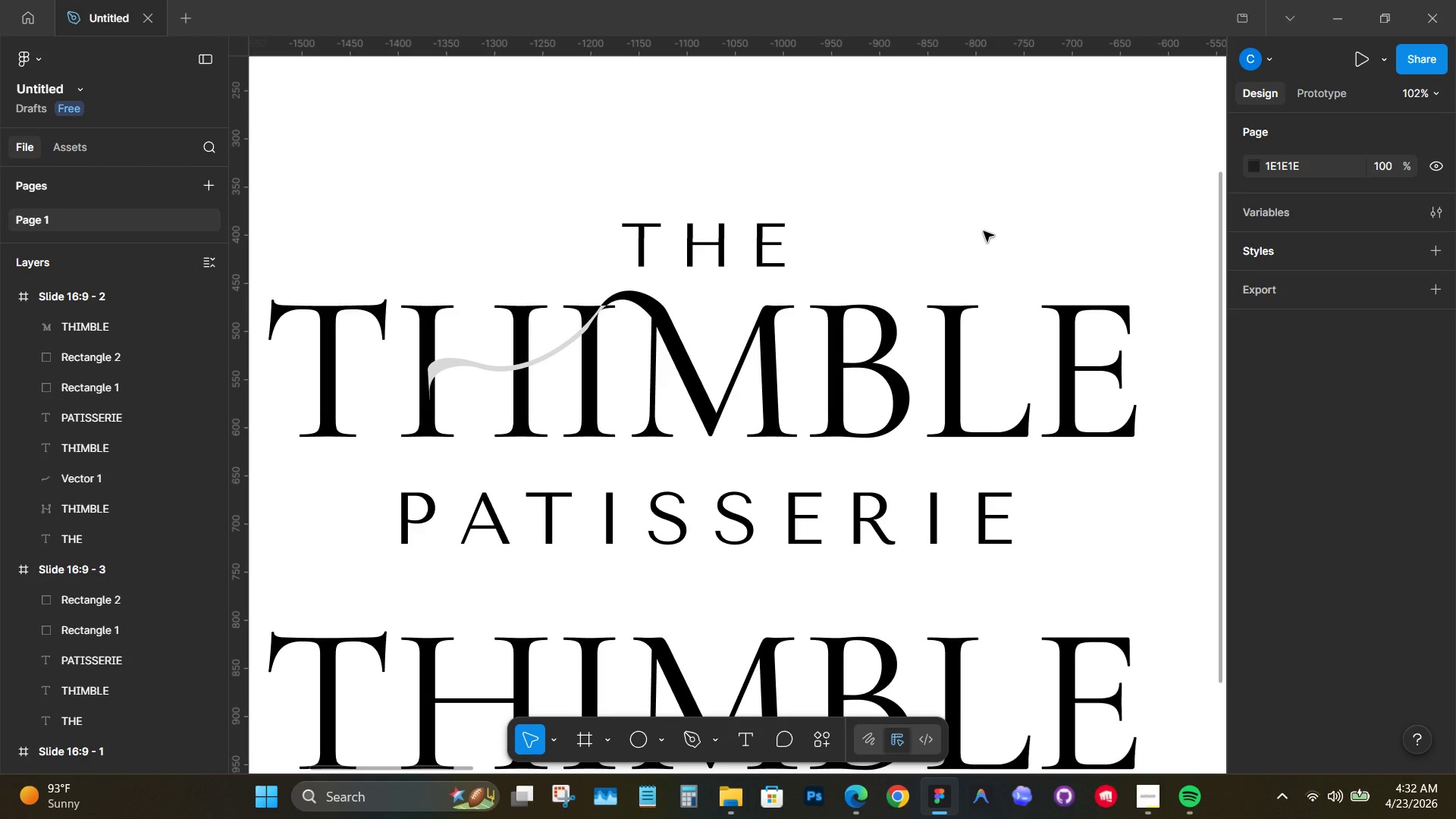 
triple_click([984, 231])
 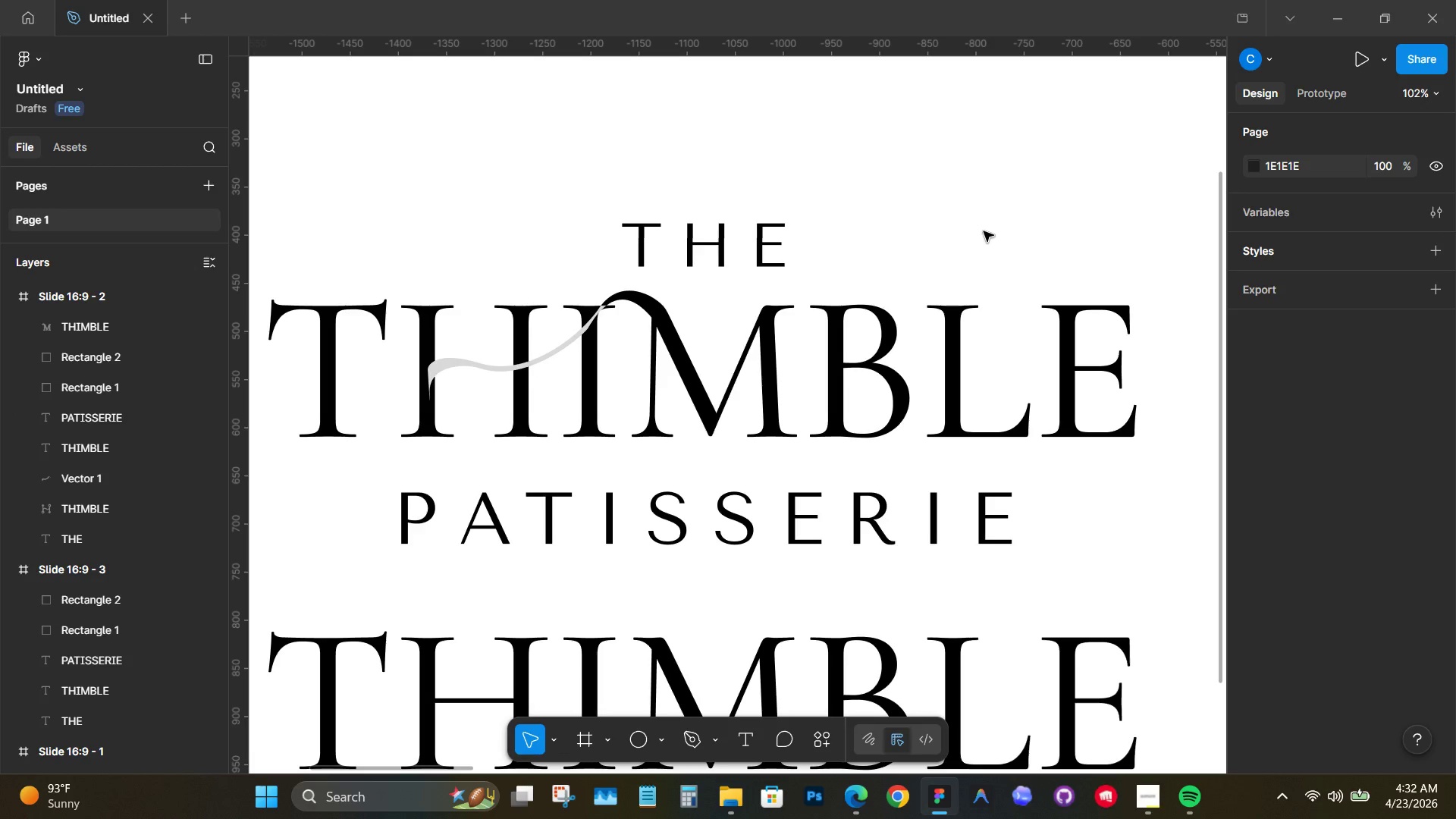 
hold_key(key=ControlLeft, duration=1.66)
scroll: coordinate [509, 237], scroll_direction: up, amount: 12.0
 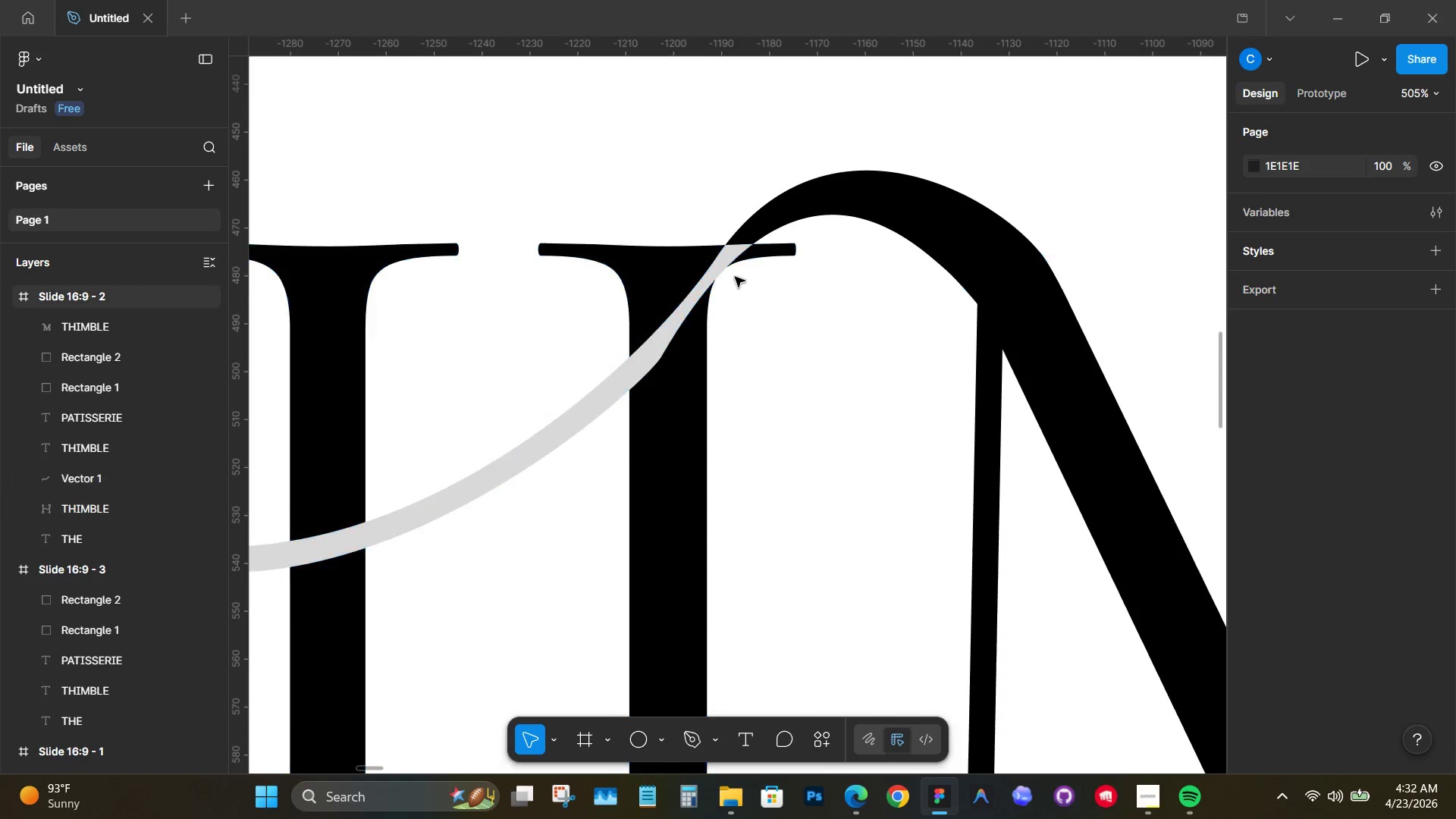 
hold_key(key=Space, duration=0.73)
 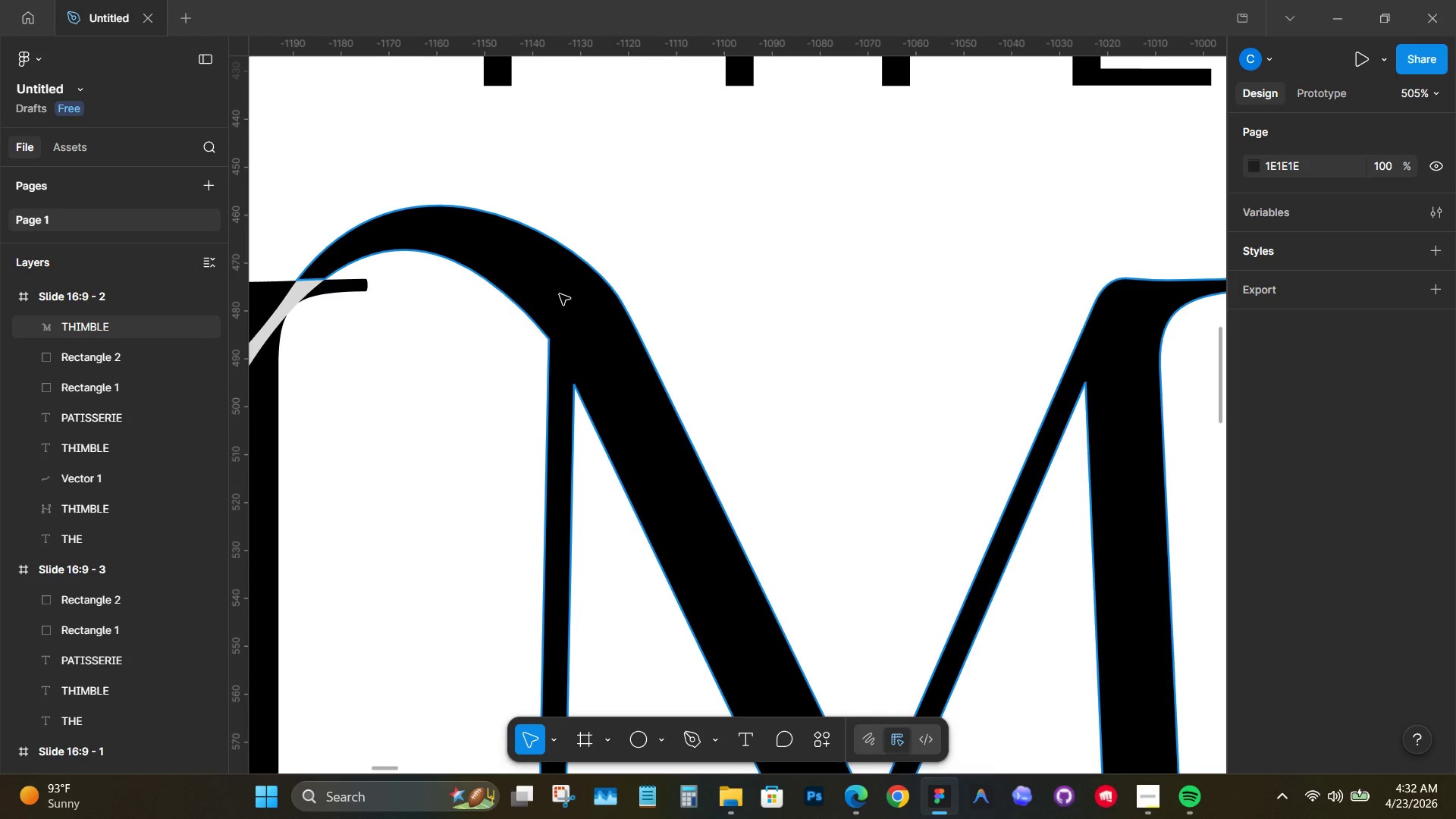 
left_click_drag(start_coordinate=[954, 216], to_coordinate=[525, 251])
 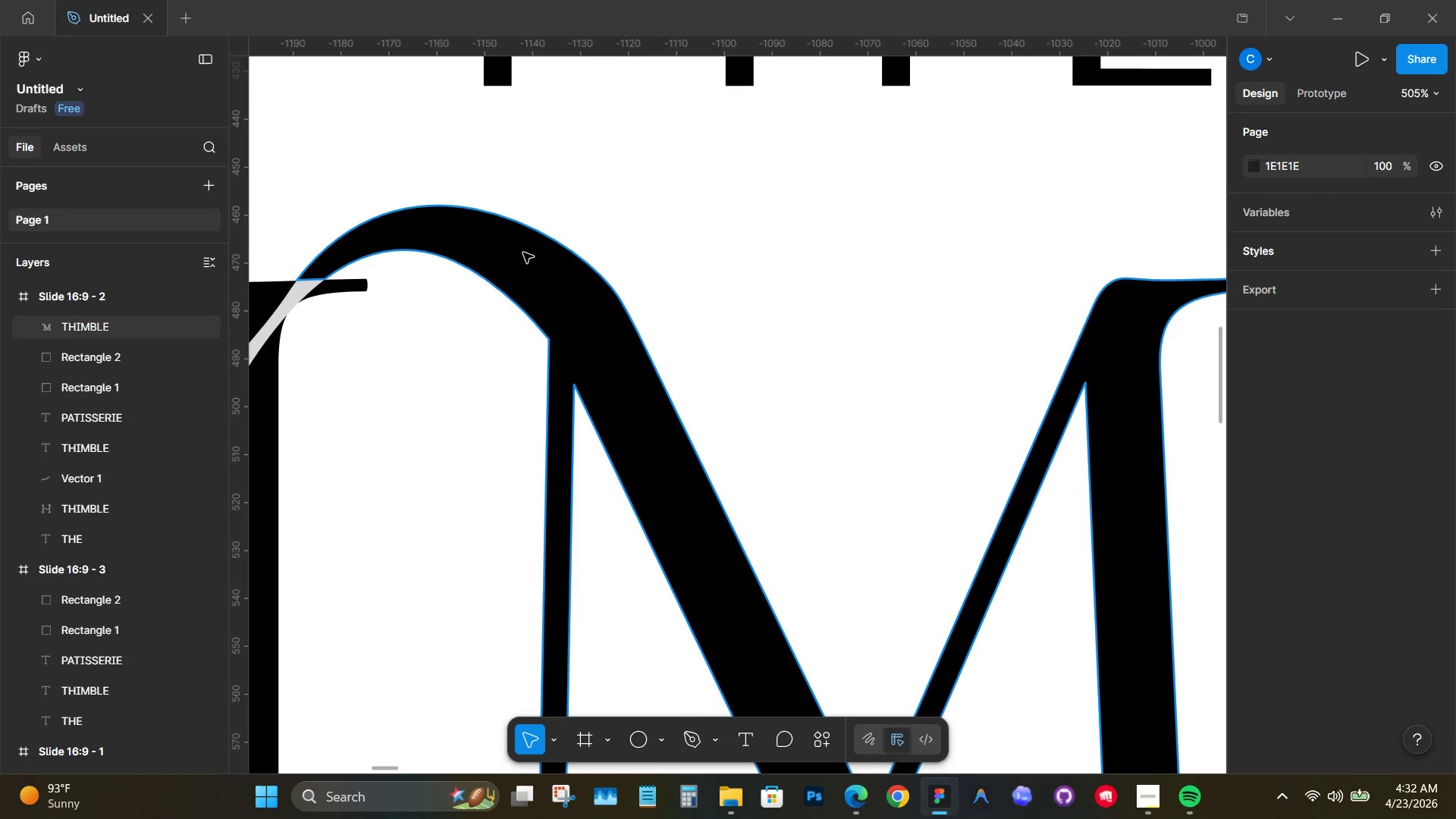 
hold_key(key=ControlLeft, duration=1.67)
scroll: coordinate [623, 294], scroll_direction: up, amount: 13.0
 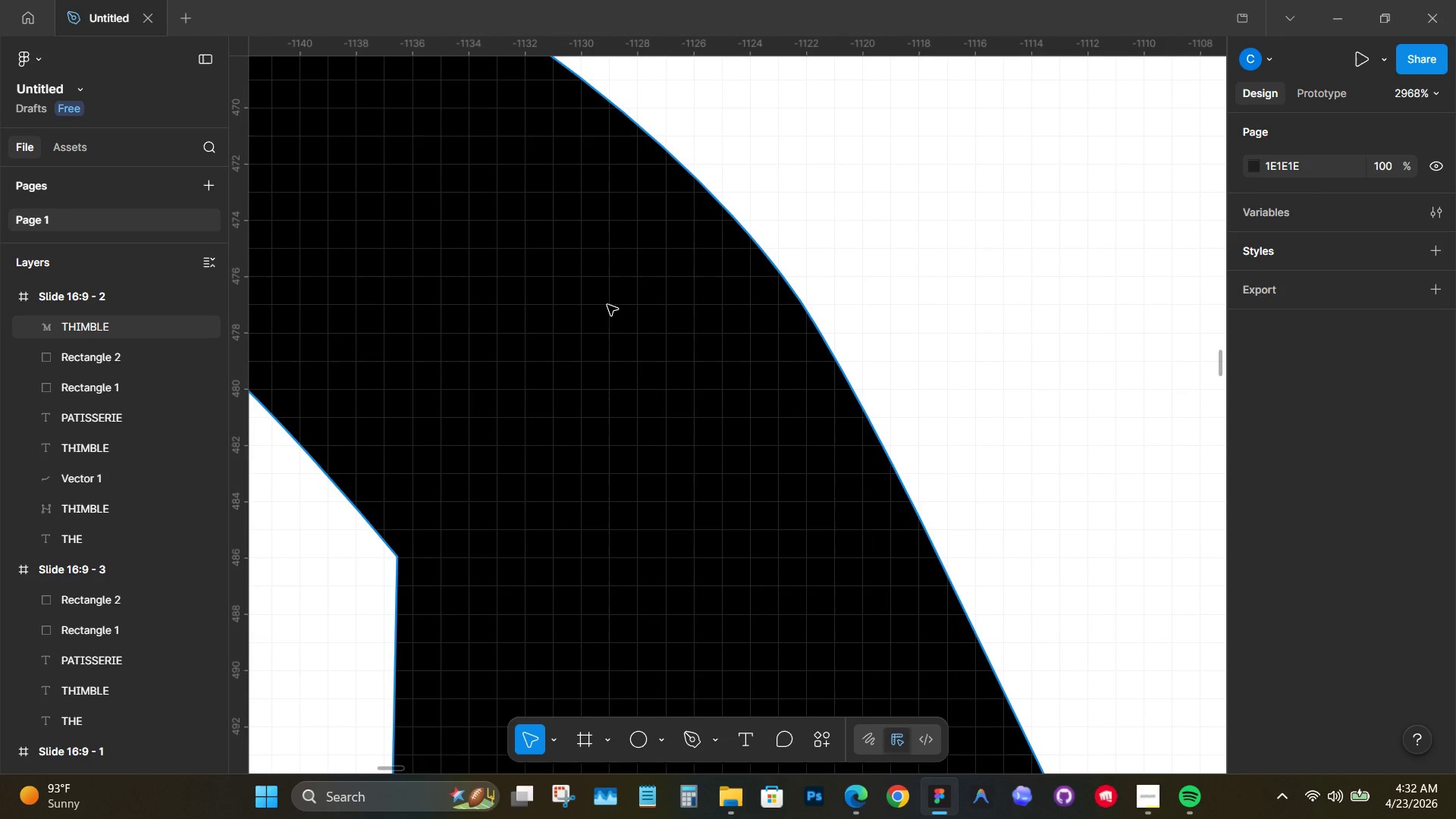 
hold_key(key=Space, duration=1.05)
 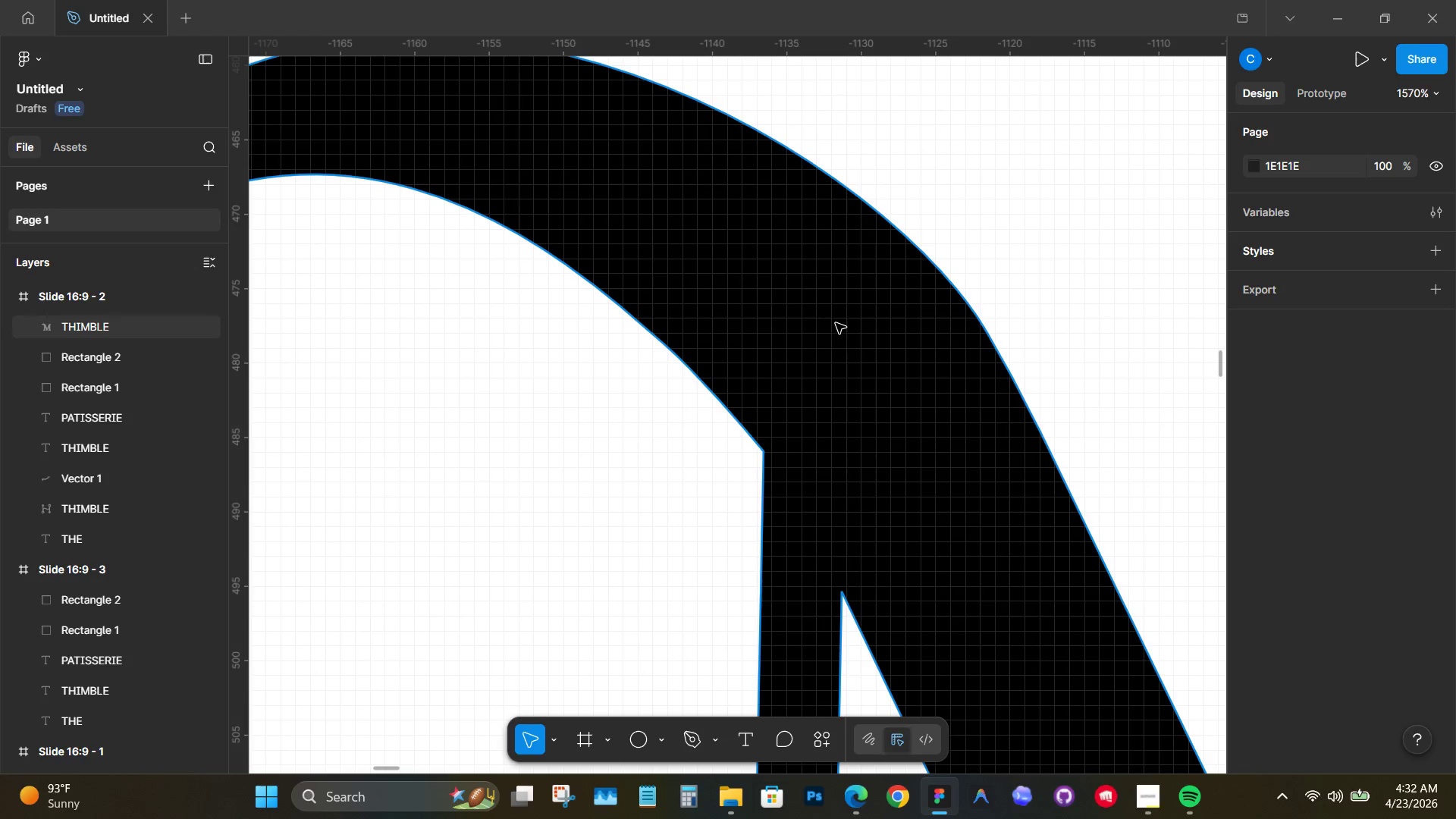 
left_click_drag(start_coordinate=[542, 290], to_coordinate=[843, 306])
 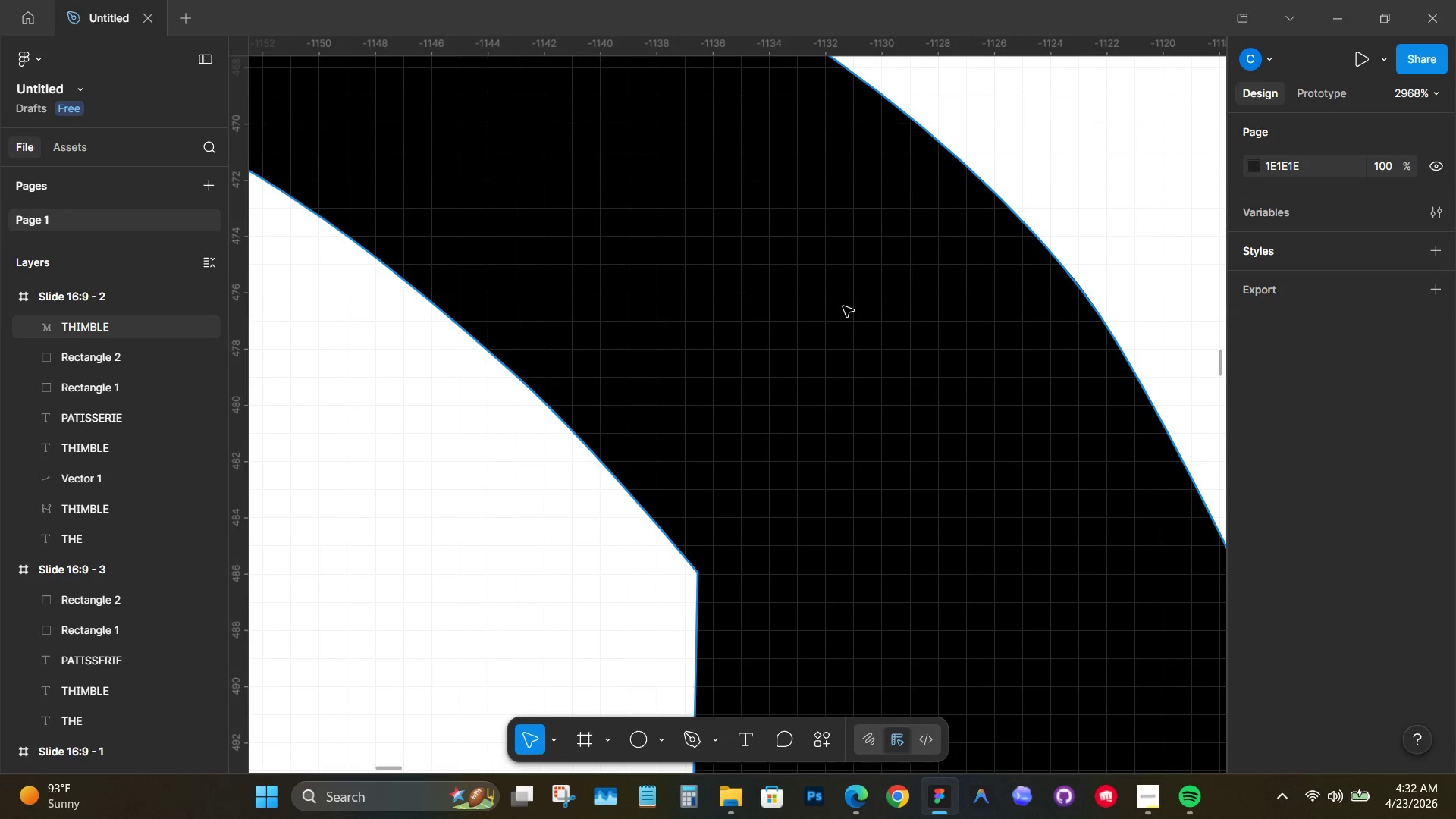 
hold_key(key=ControlLeft, duration=1.16)
scroll: coordinate [836, 320], scroll_direction: down, amount: 5.0
 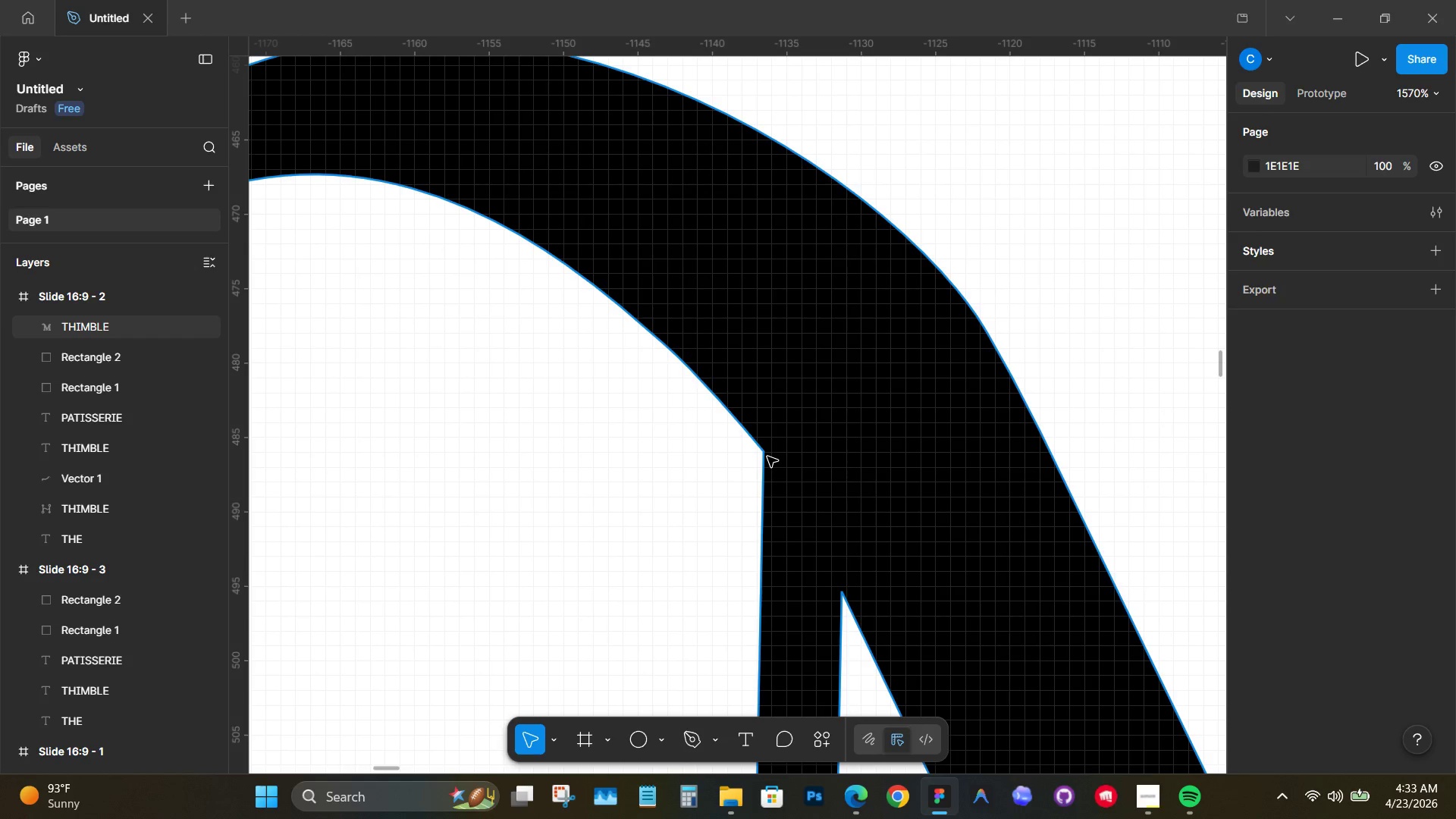 
double_click([767, 457])
 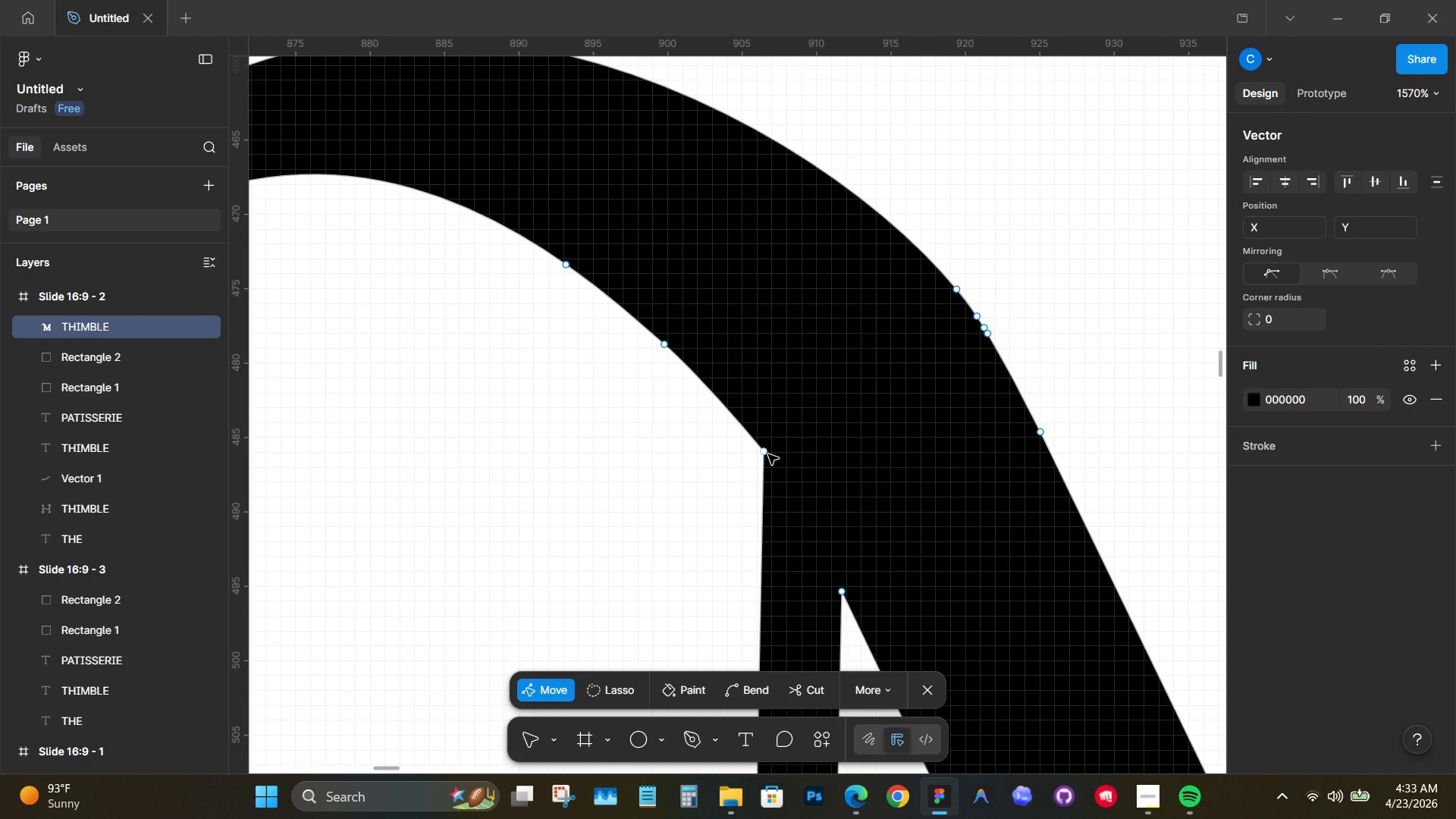 
left_click([765, 452])
 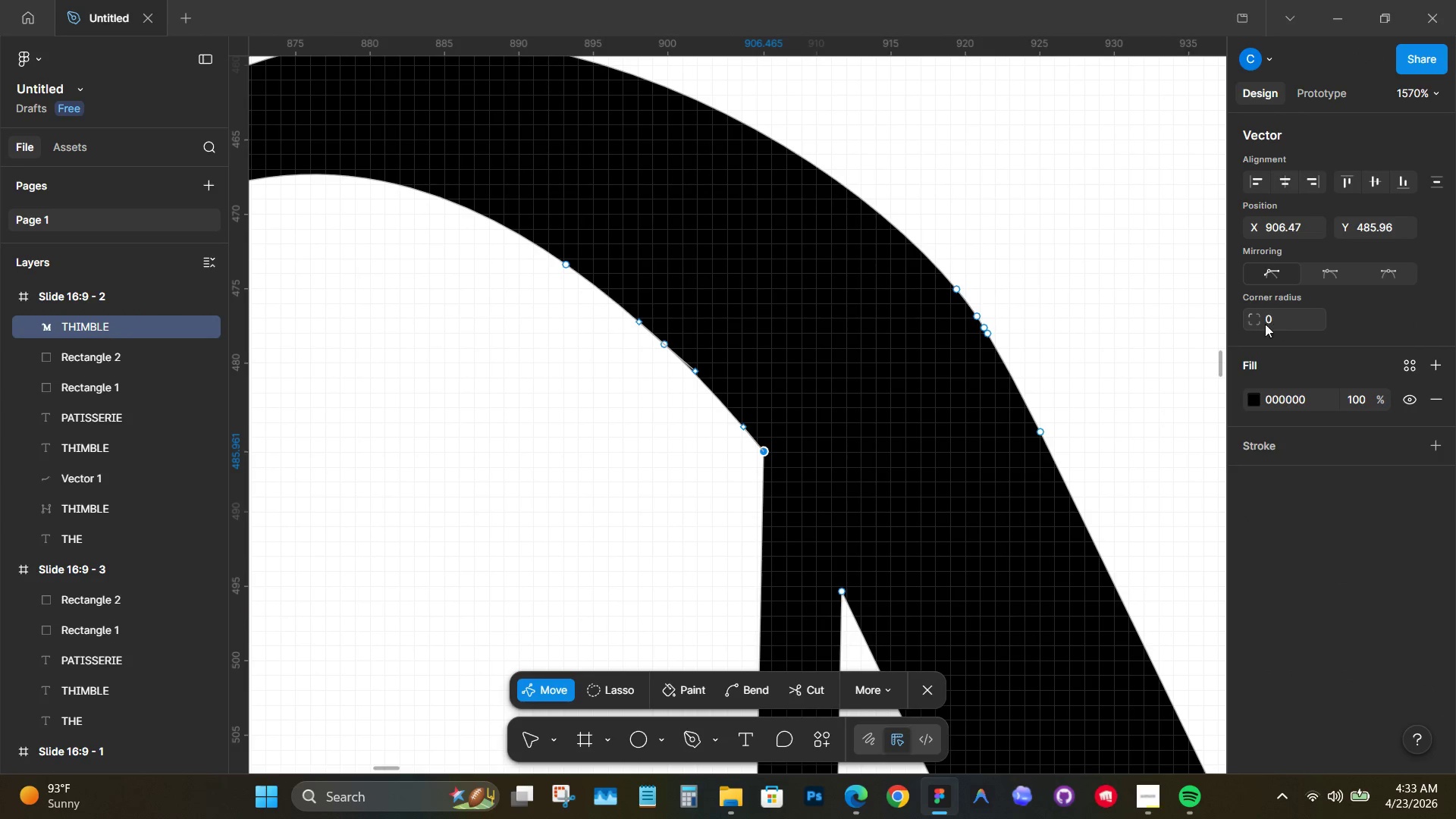 
left_click_drag(start_coordinate=[1243, 318], to_coordinate=[1135, 462])
 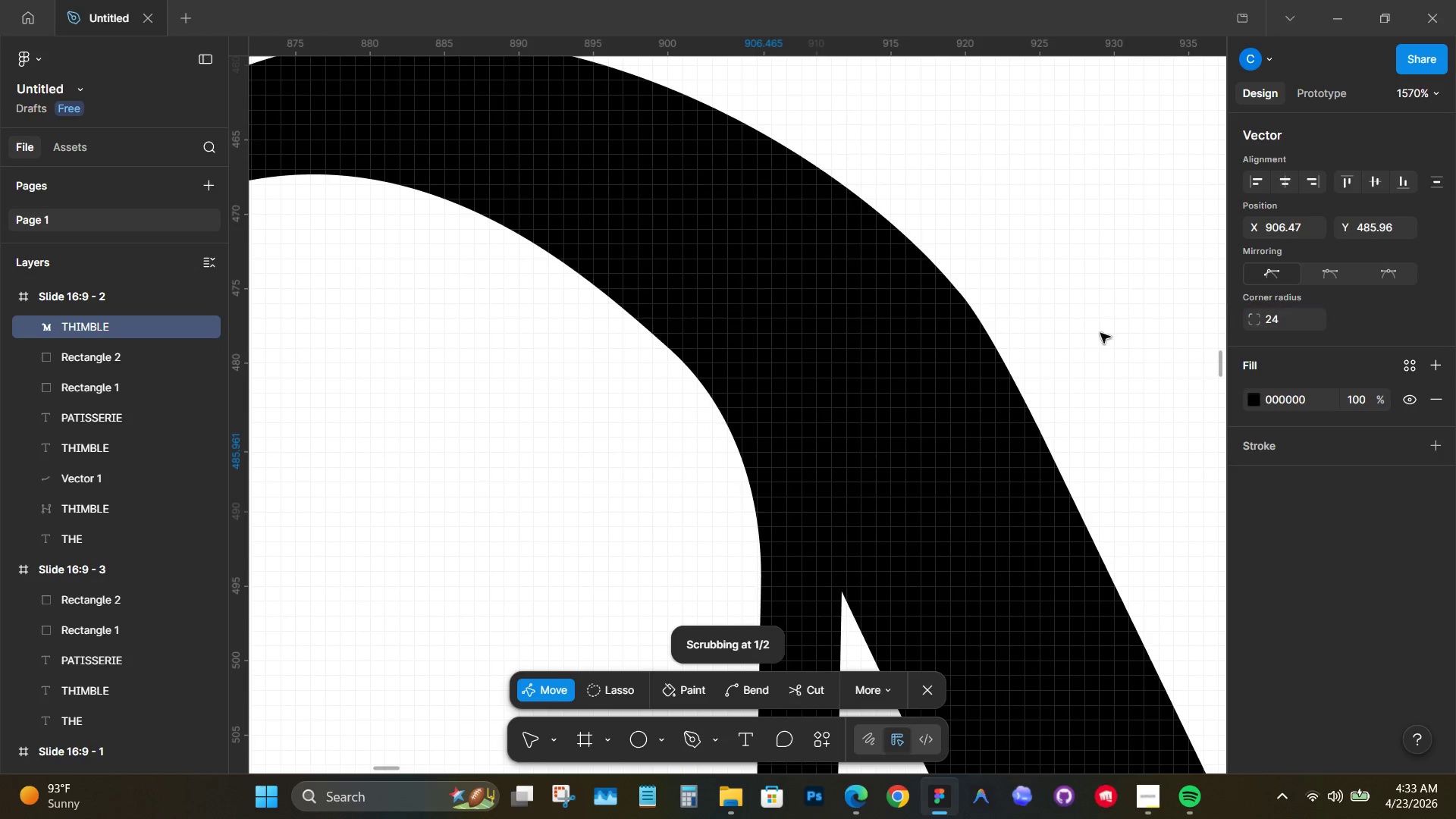 
hold_key(key=ControlLeft, duration=0.97)
 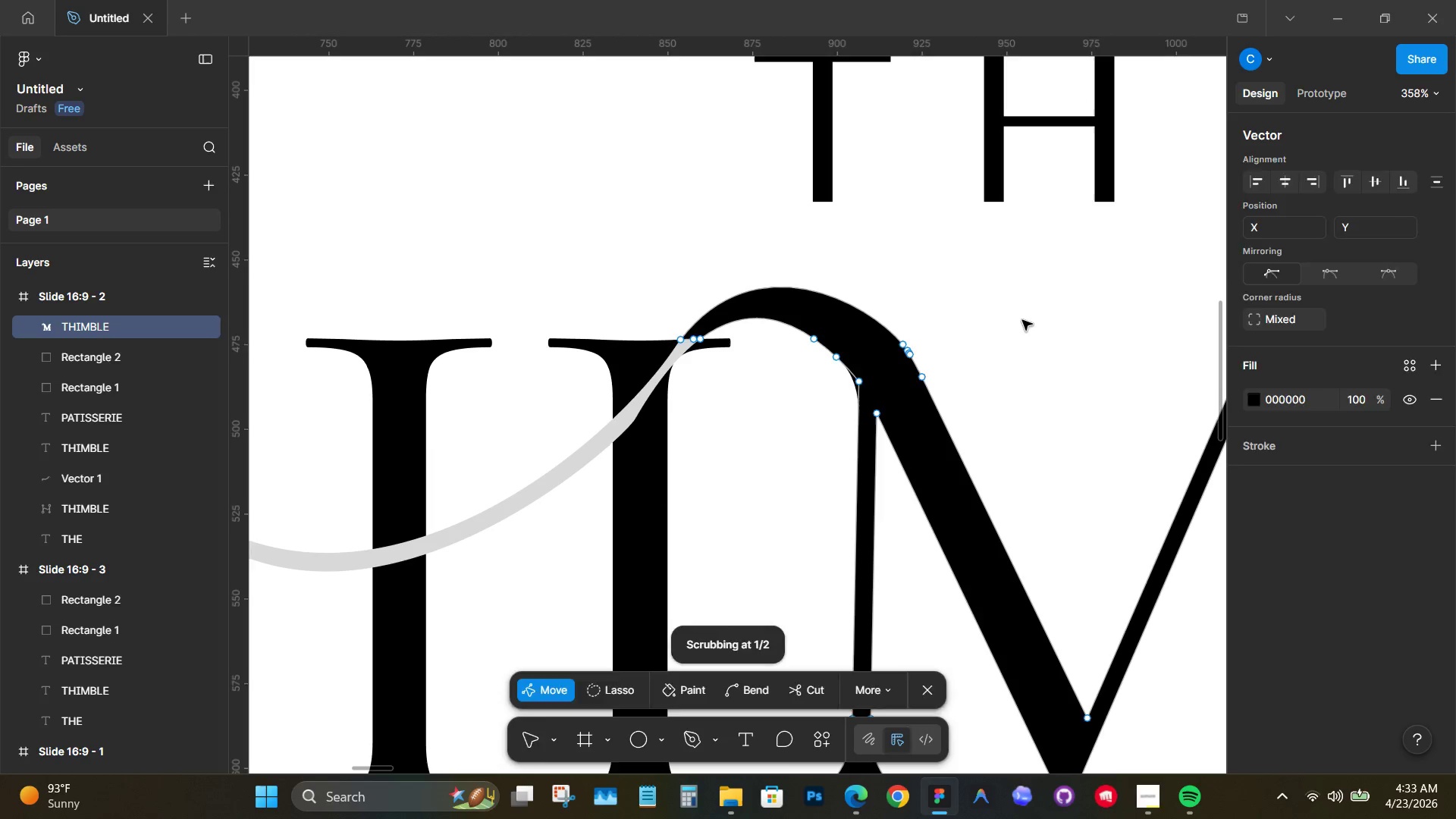 
left_click([1022, 321])
 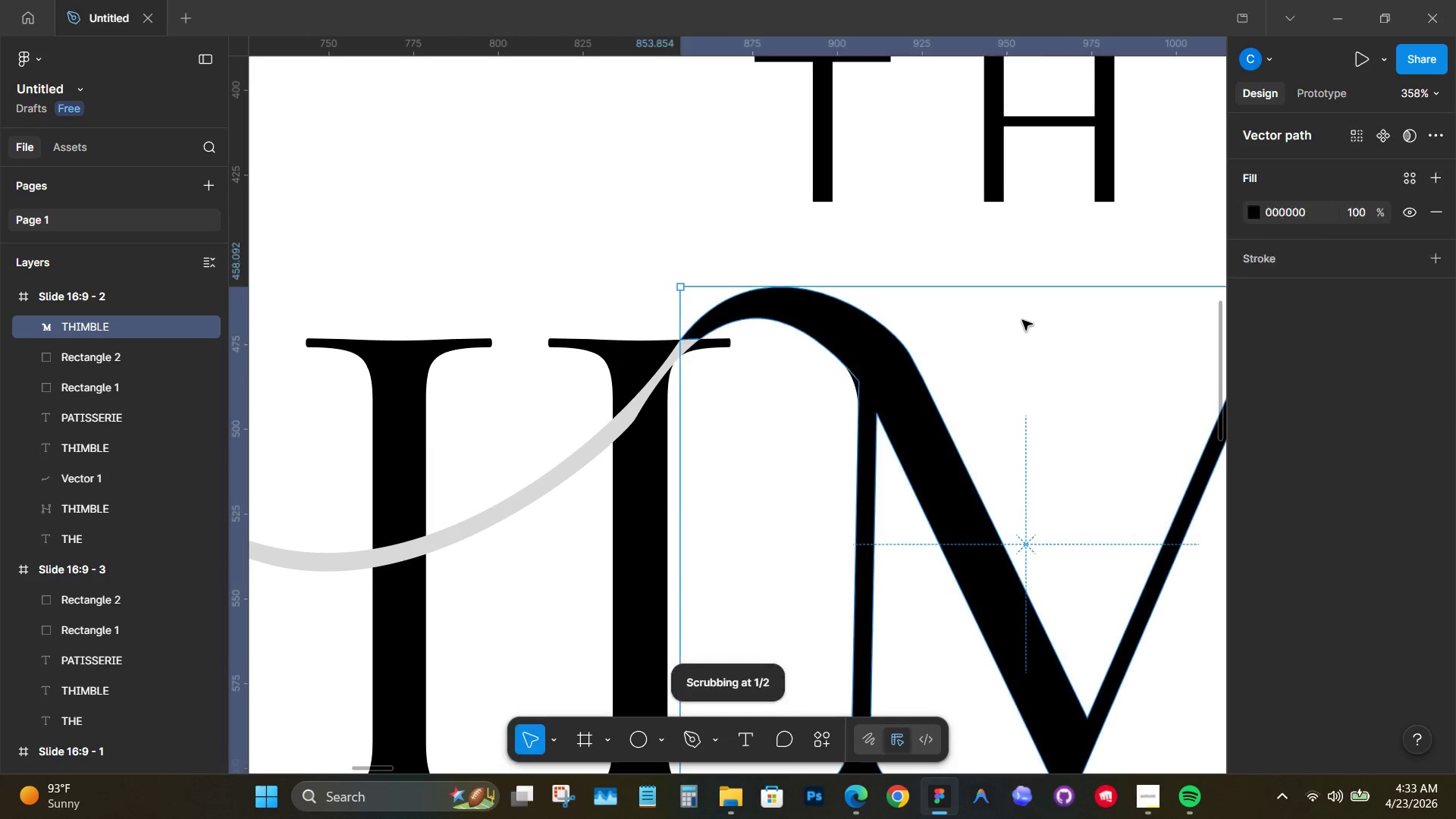 
scroll: coordinate [886, 360], scroll_direction: down, amount: 12.0
 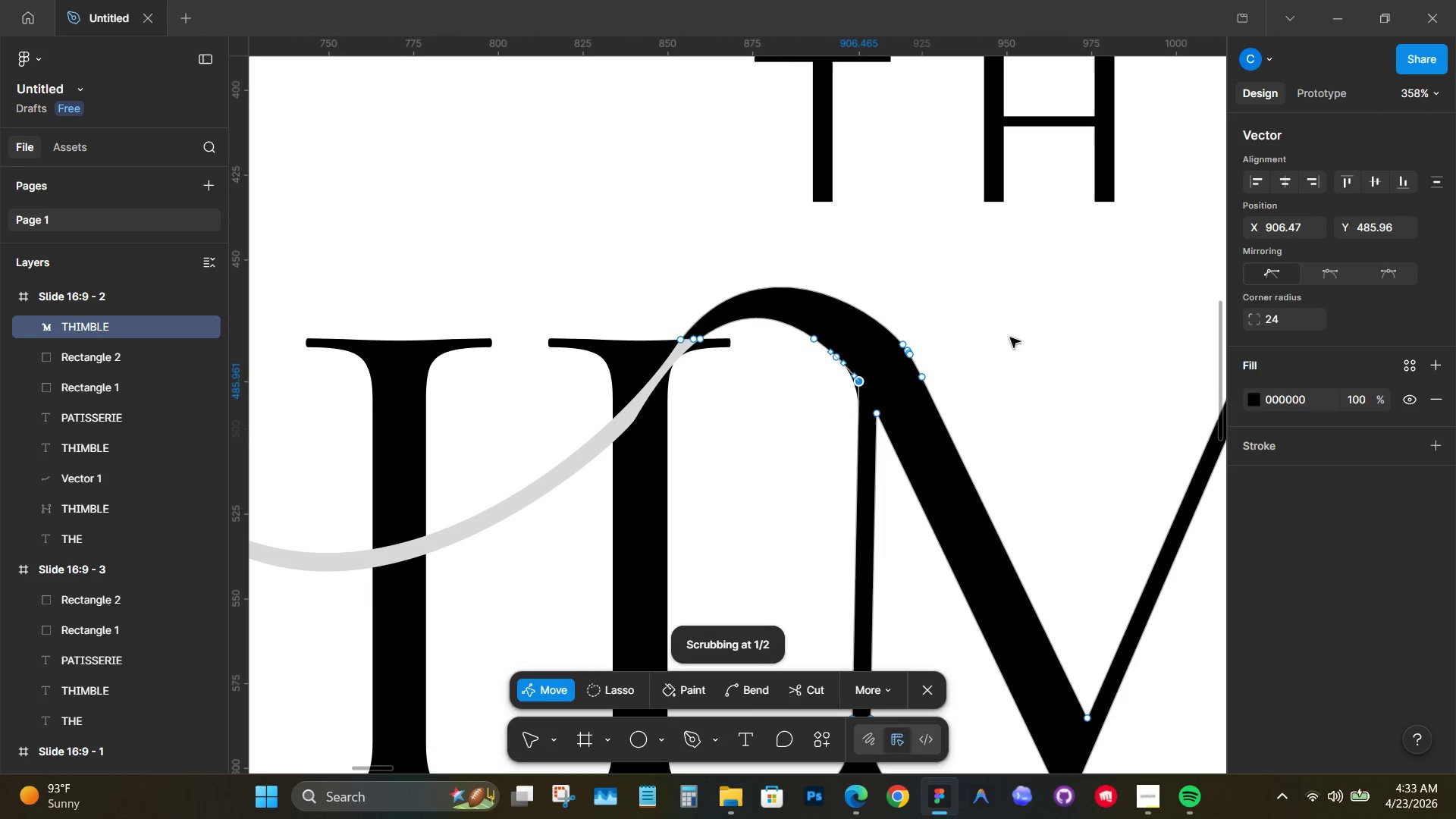 
triple_click([1024, 320])
 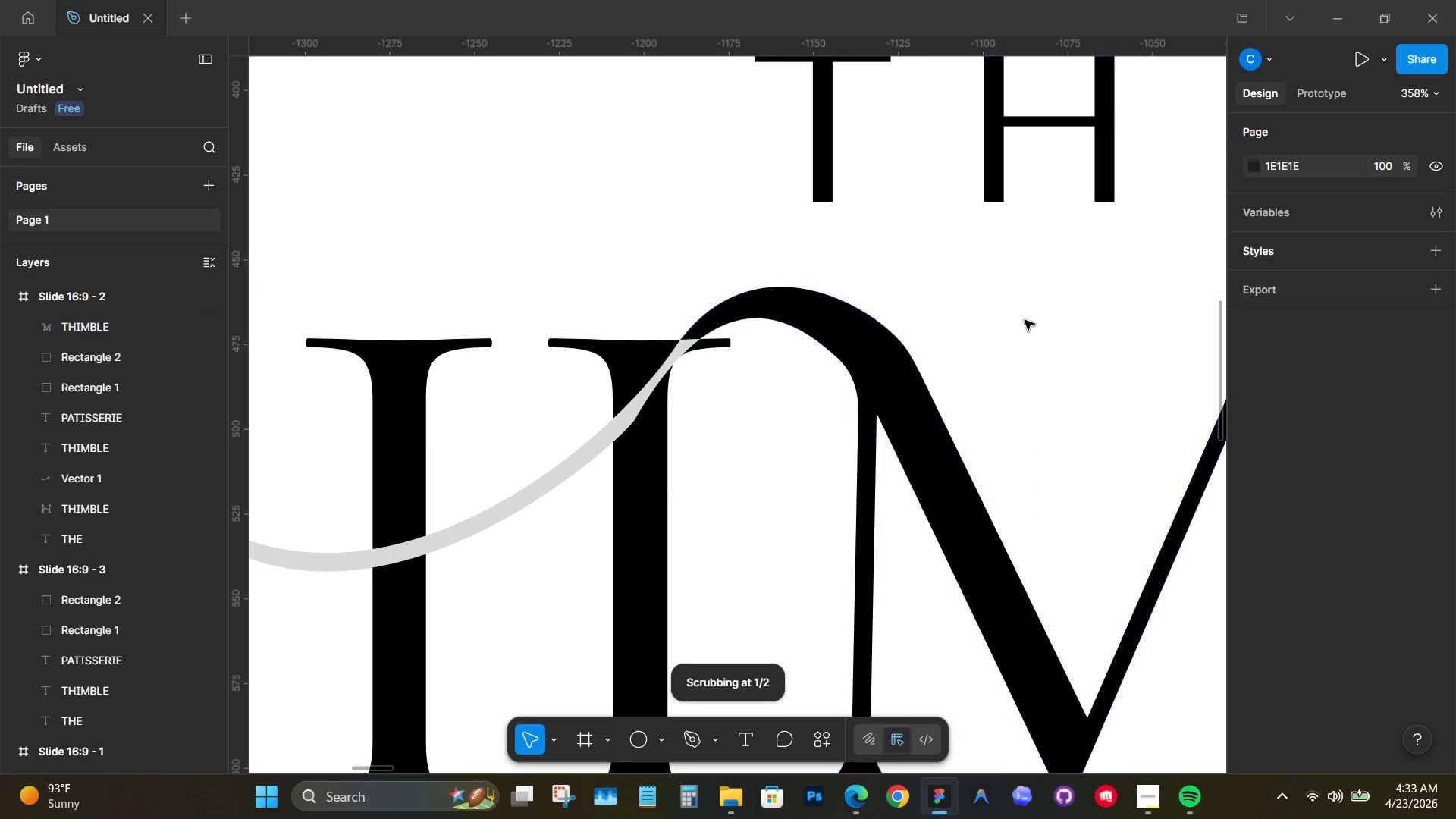 
triple_click([1025, 320])
 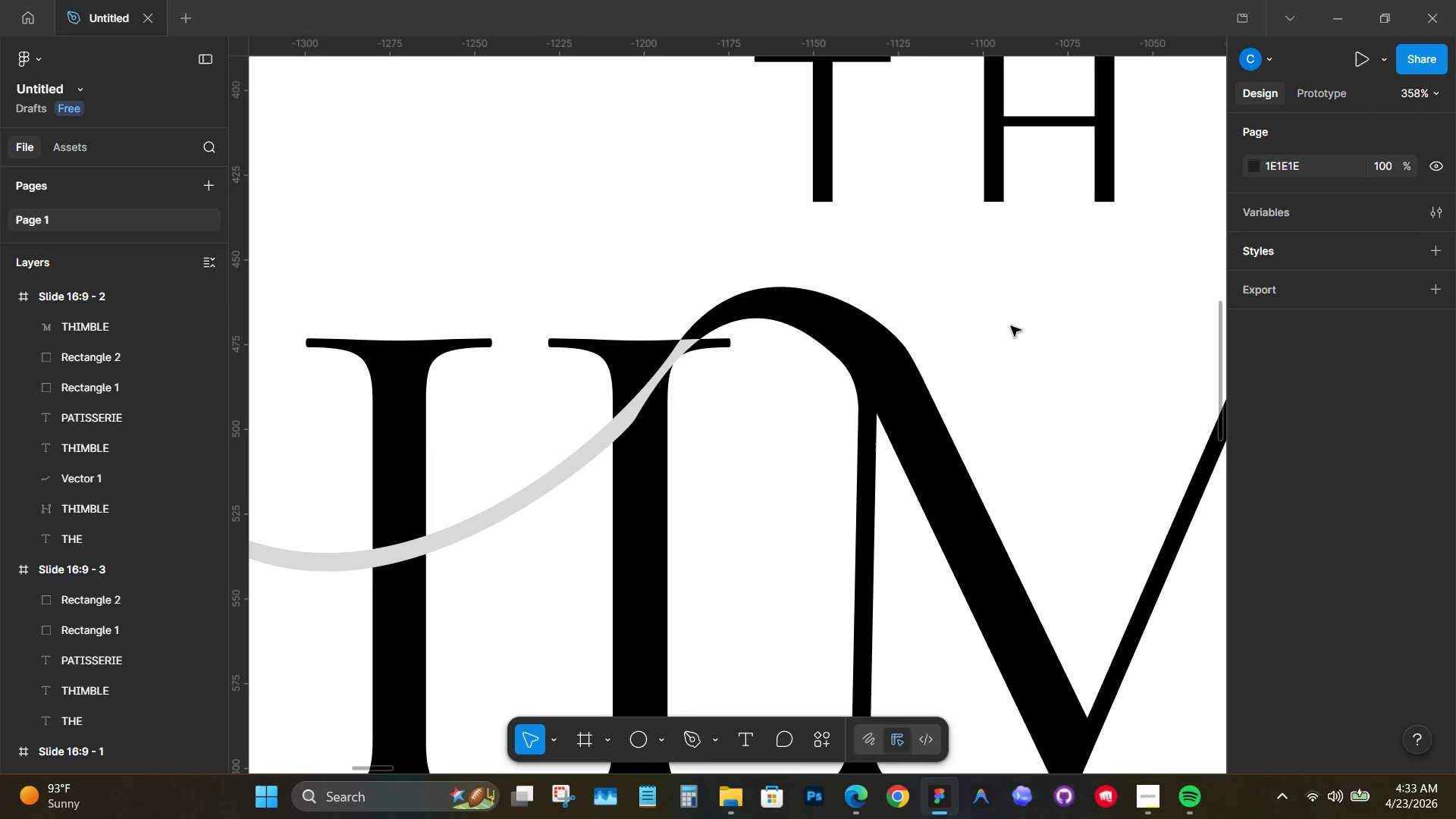 
hold_key(key=ControlLeft, duration=1.26)
scroll: coordinate [896, 415], scroll_direction: up, amount: 12.0
 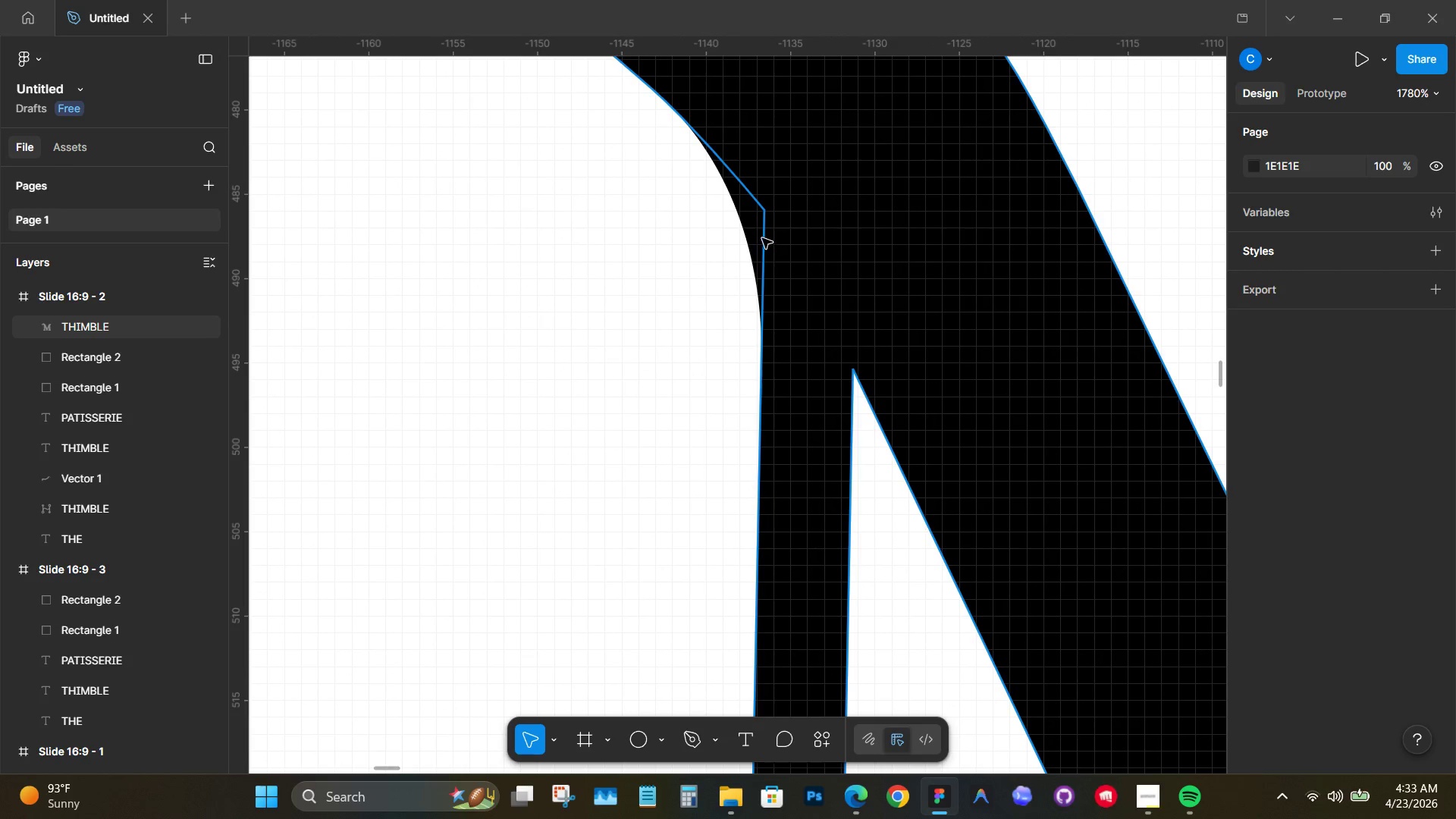 
left_click([752, 232])
 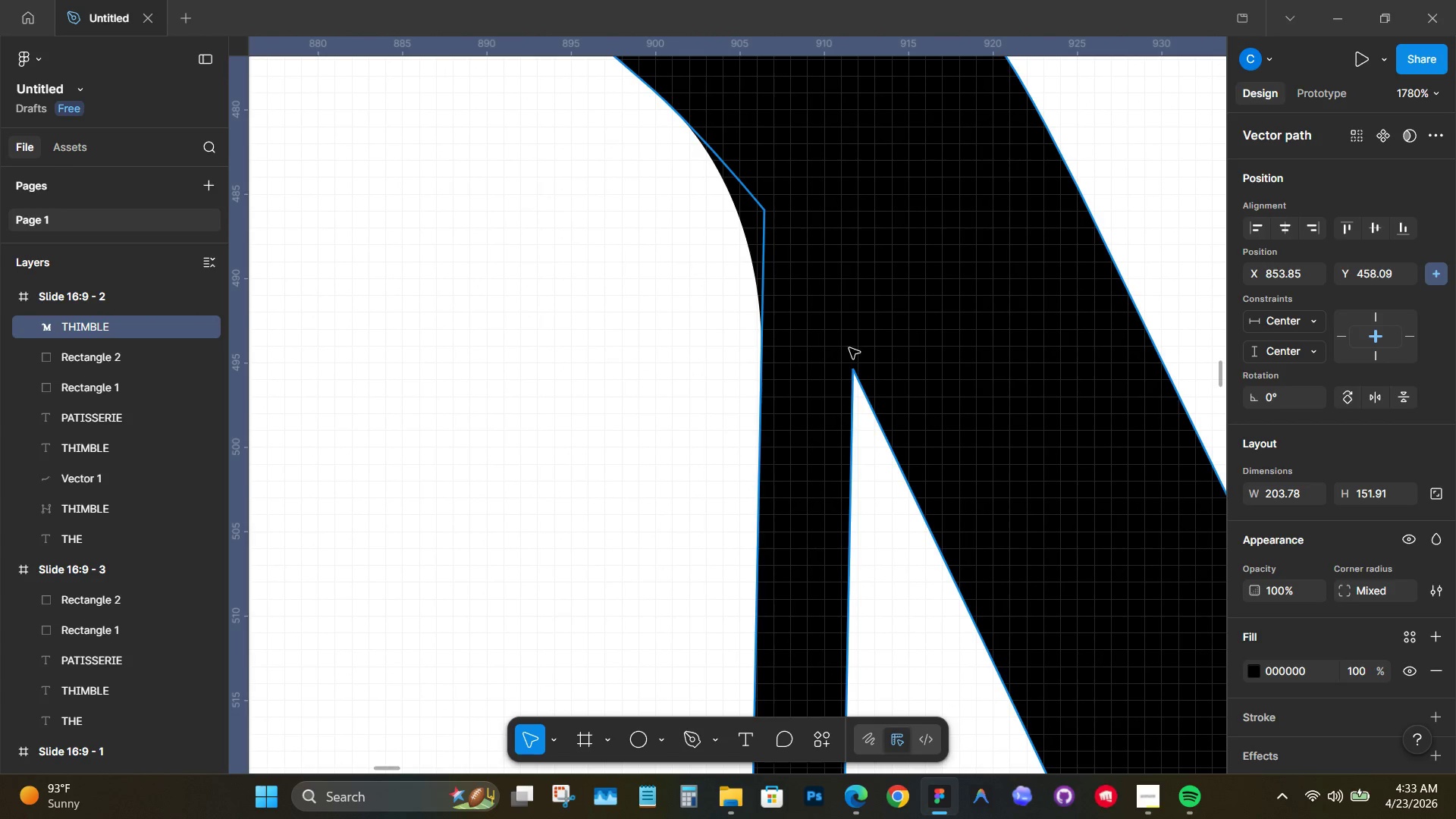 
hold_key(key=ControlLeft, duration=0.52)
 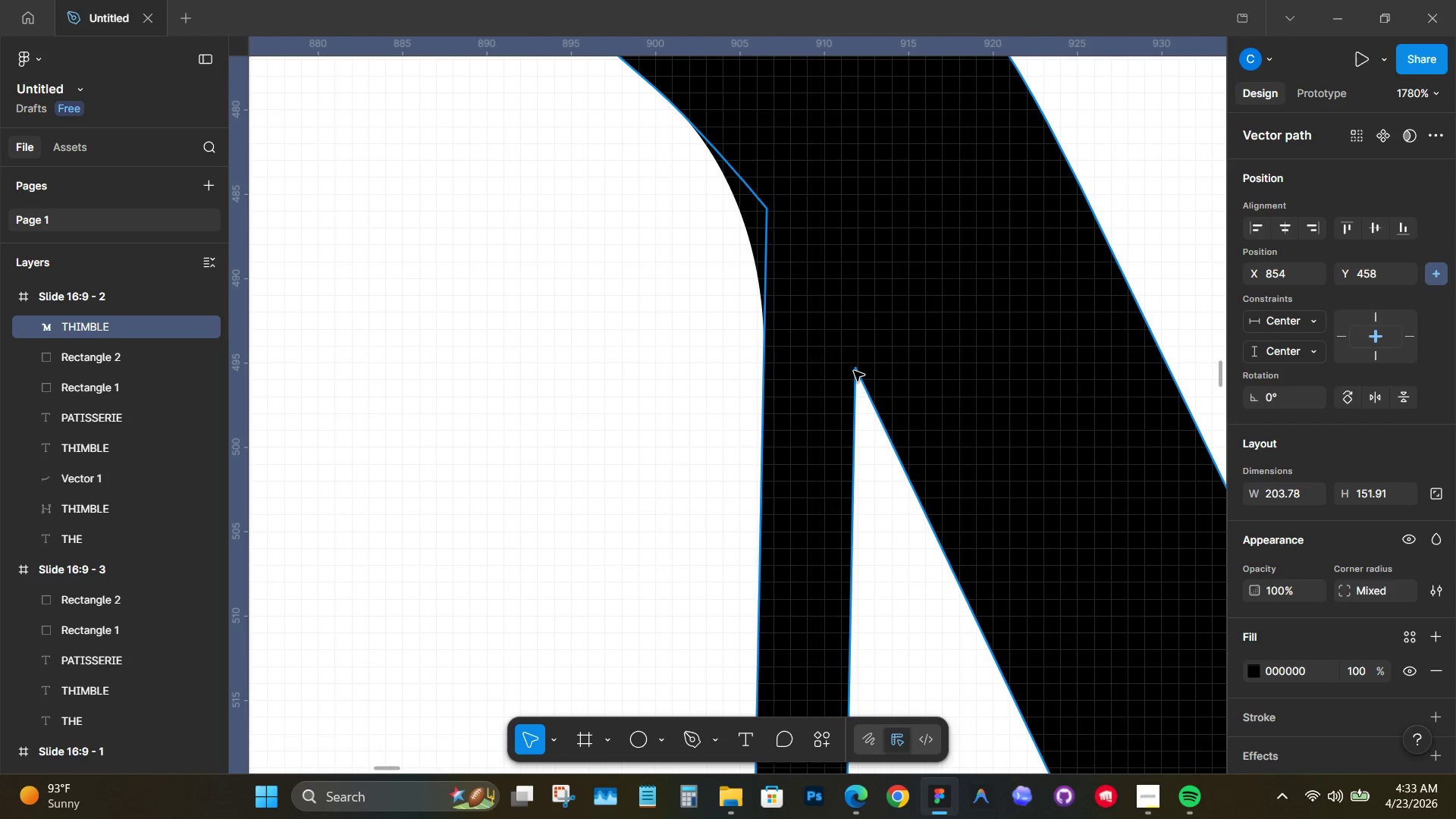 
key(Control+Z)
 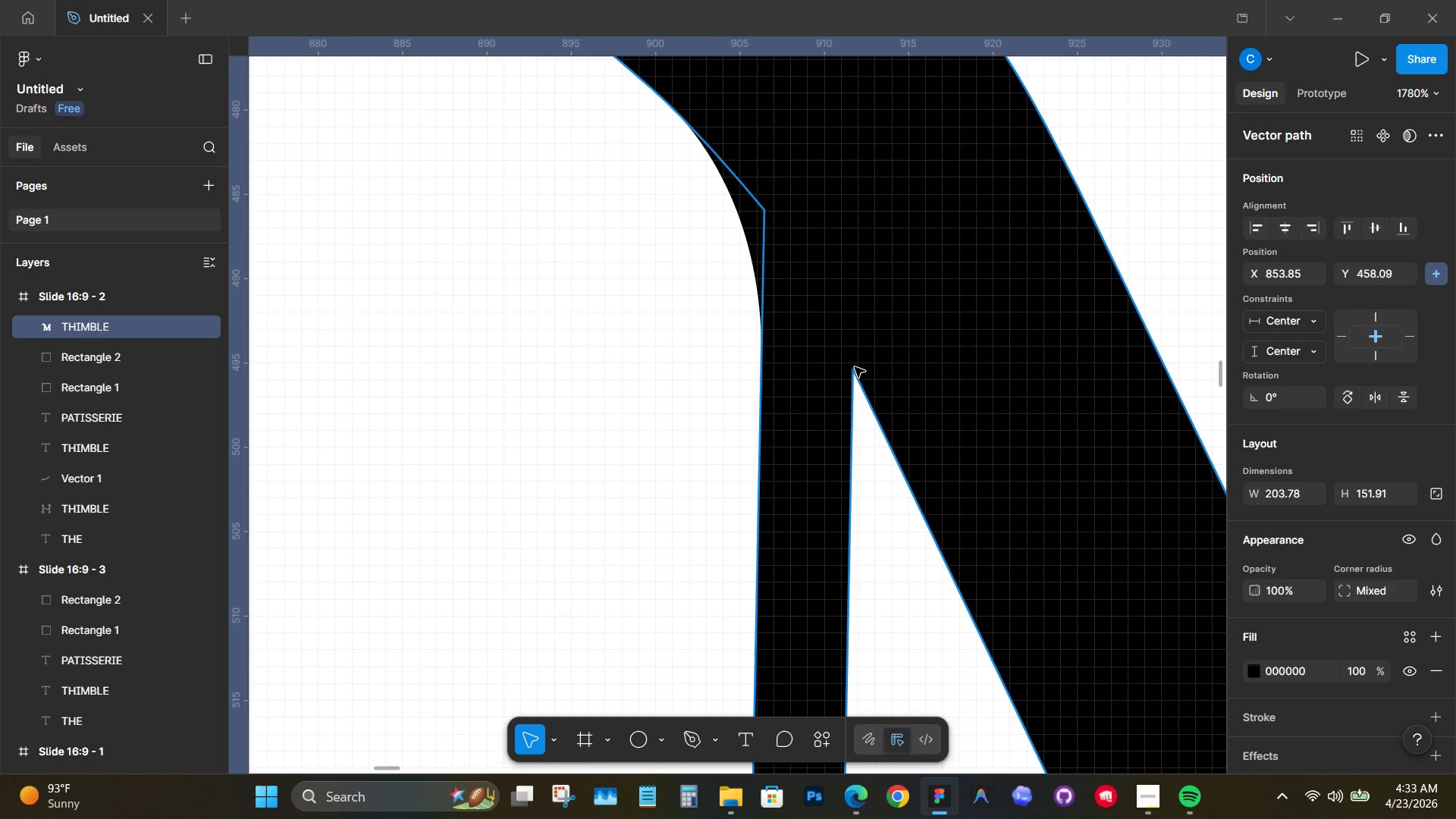 
double_click([855, 367])
 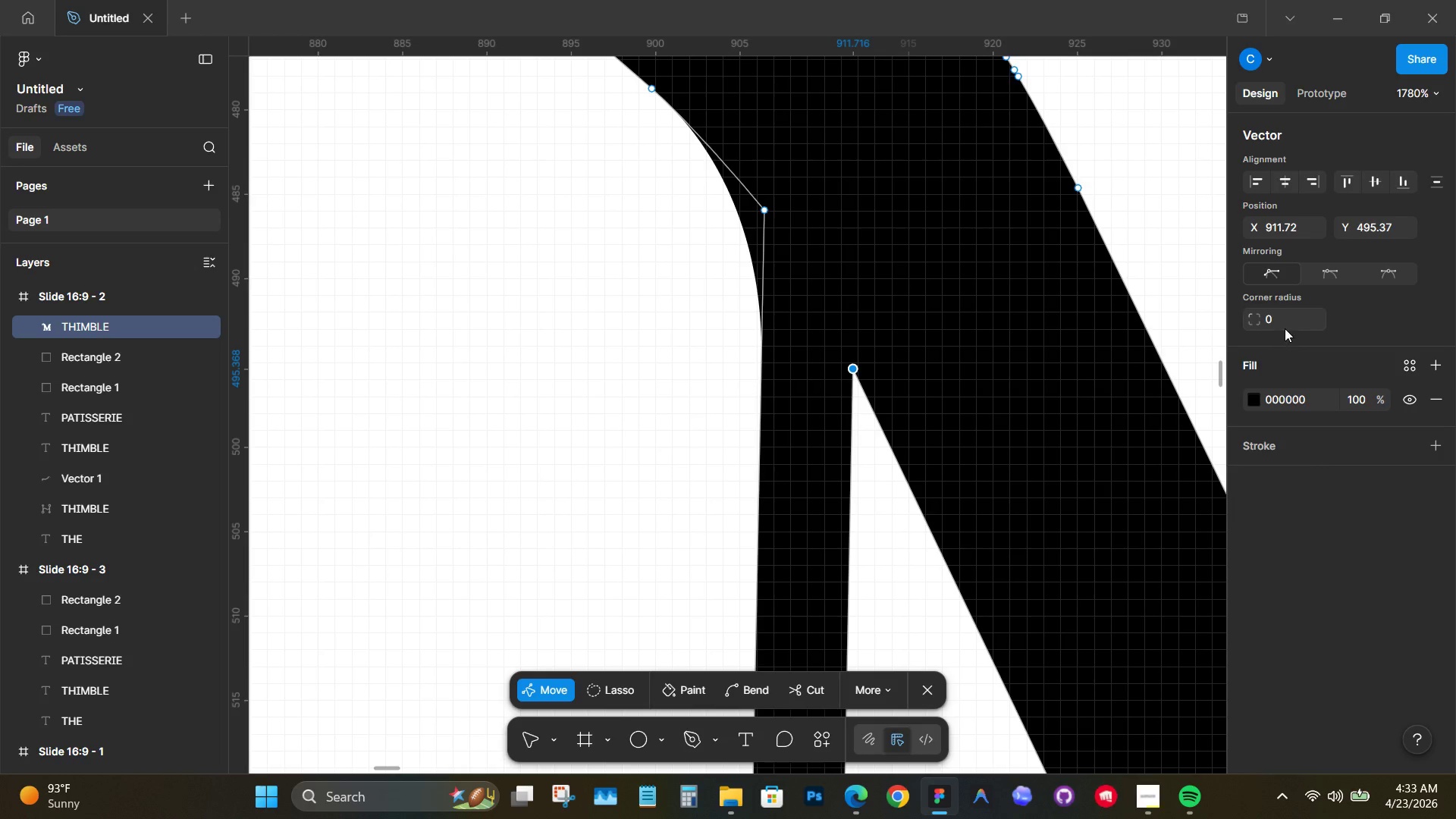 
left_click_drag(start_coordinate=[1251, 317], to_coordinate=[747, 406])
 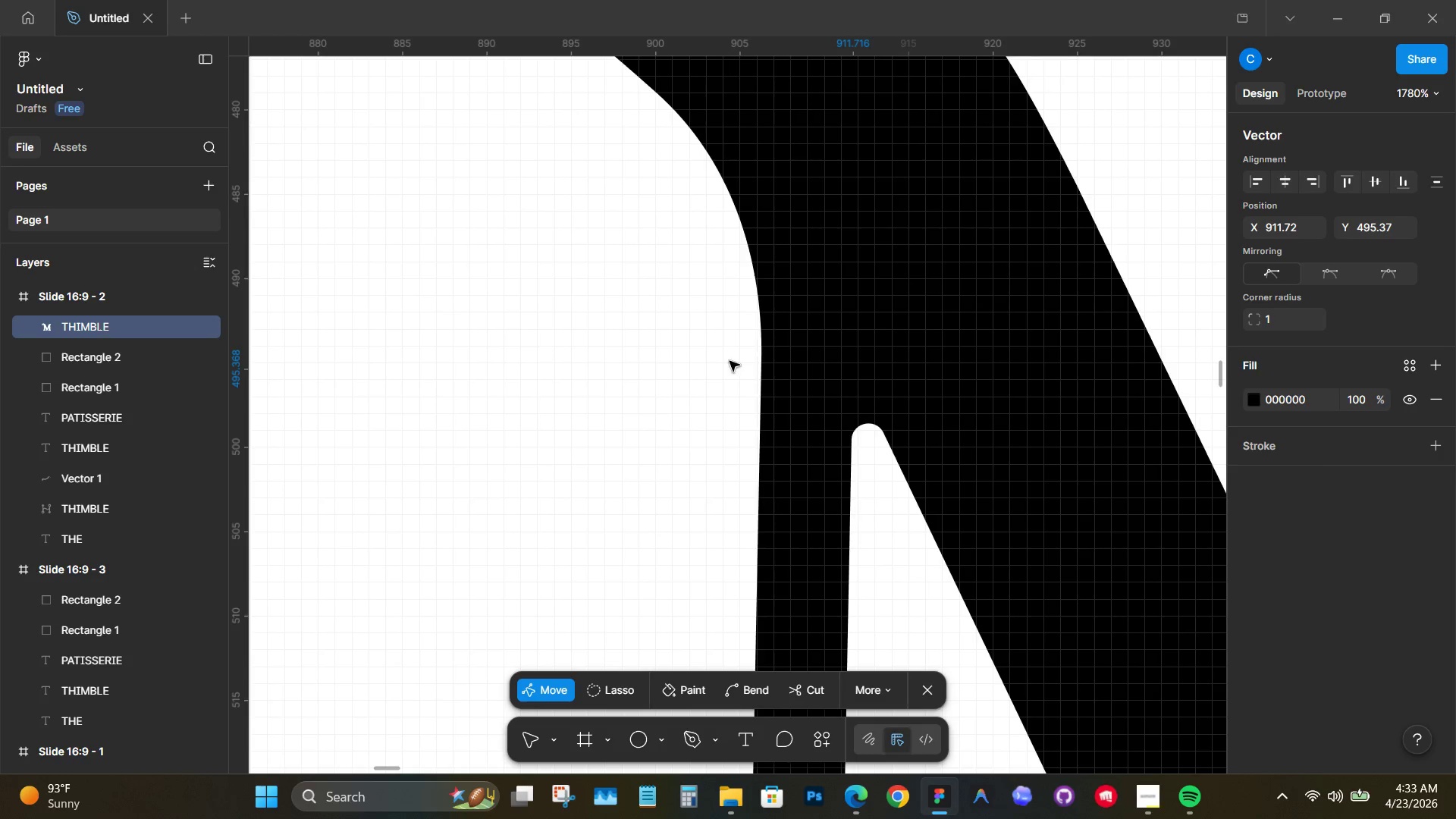 
hold_key(key=ControlLeft, duration=1.06)
scroll: coordinate [735, 356], scroll_direction: down, amount: 16.0
 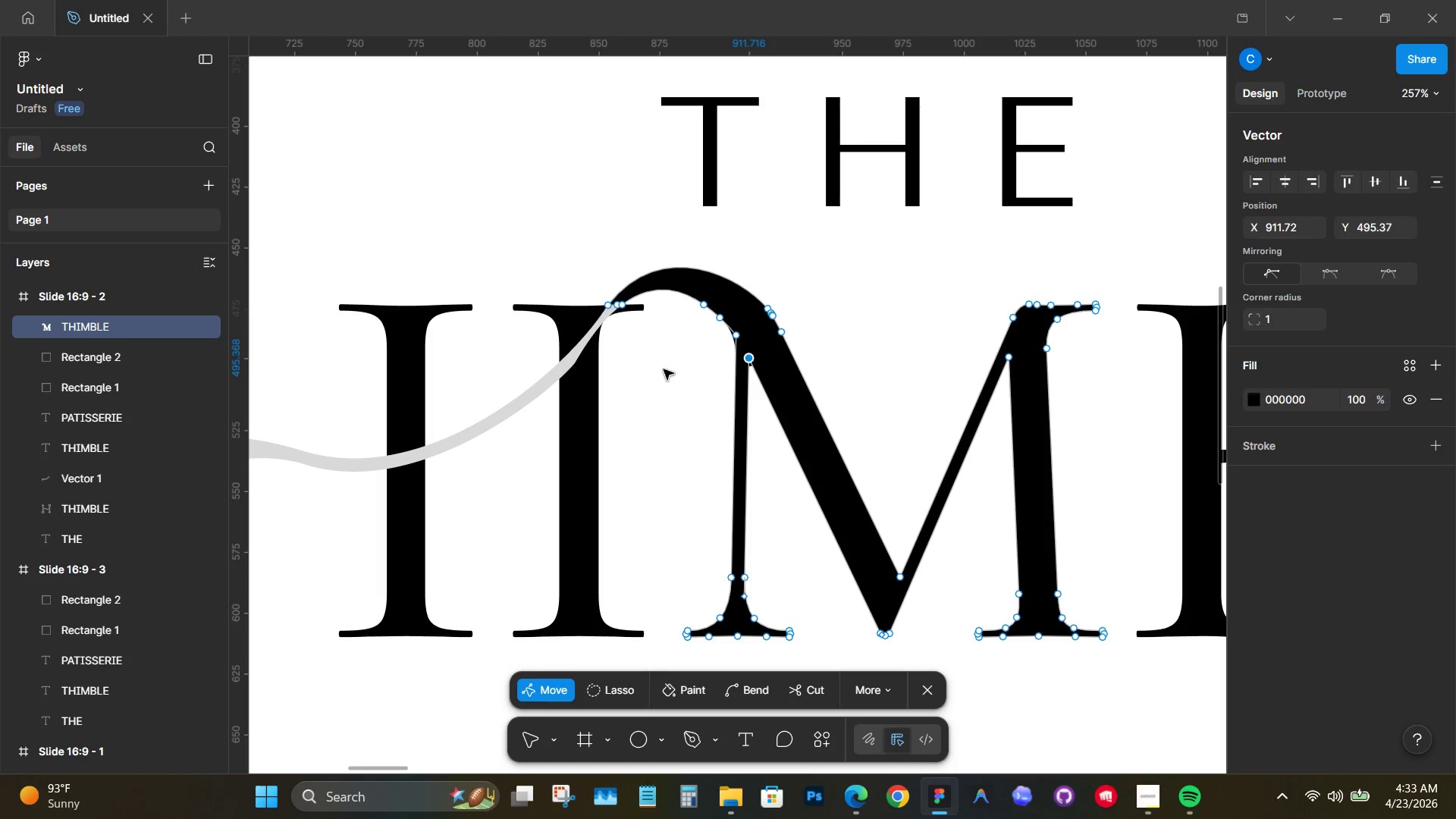 
left_click_drag(start_coordinate=[663, 371], to_coordinate=[668, 371])
 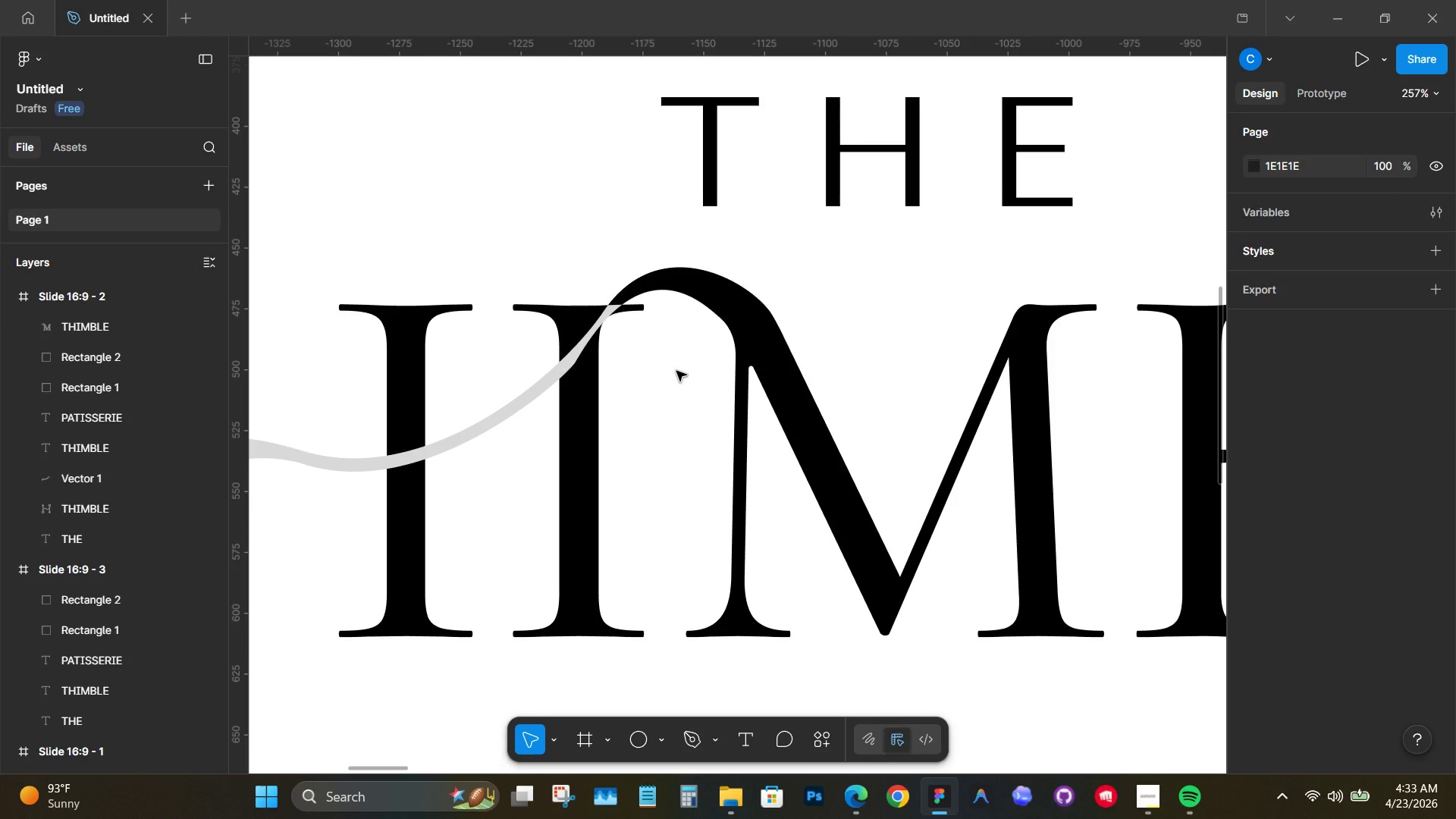 
hold_key(key=ControlLeft, duration=2.3)
scroll: coordinate [691, 413], scroll_direction: down, amount: 12.0
 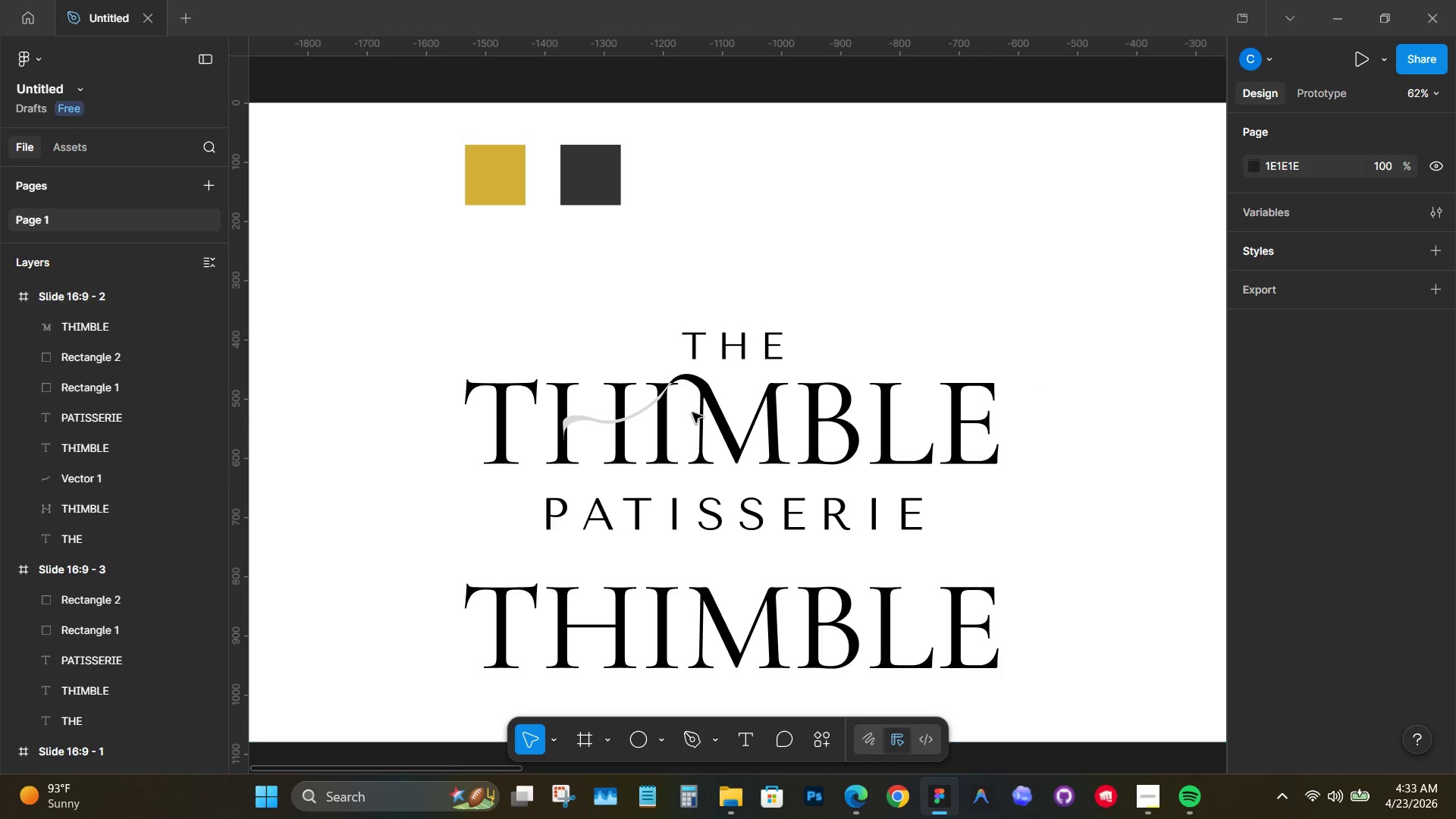 
hold_key(key=ControlLeft, duration=2.7)
scroll: coordinate [633, 414], scroll_direction: up, amount: 7.0
 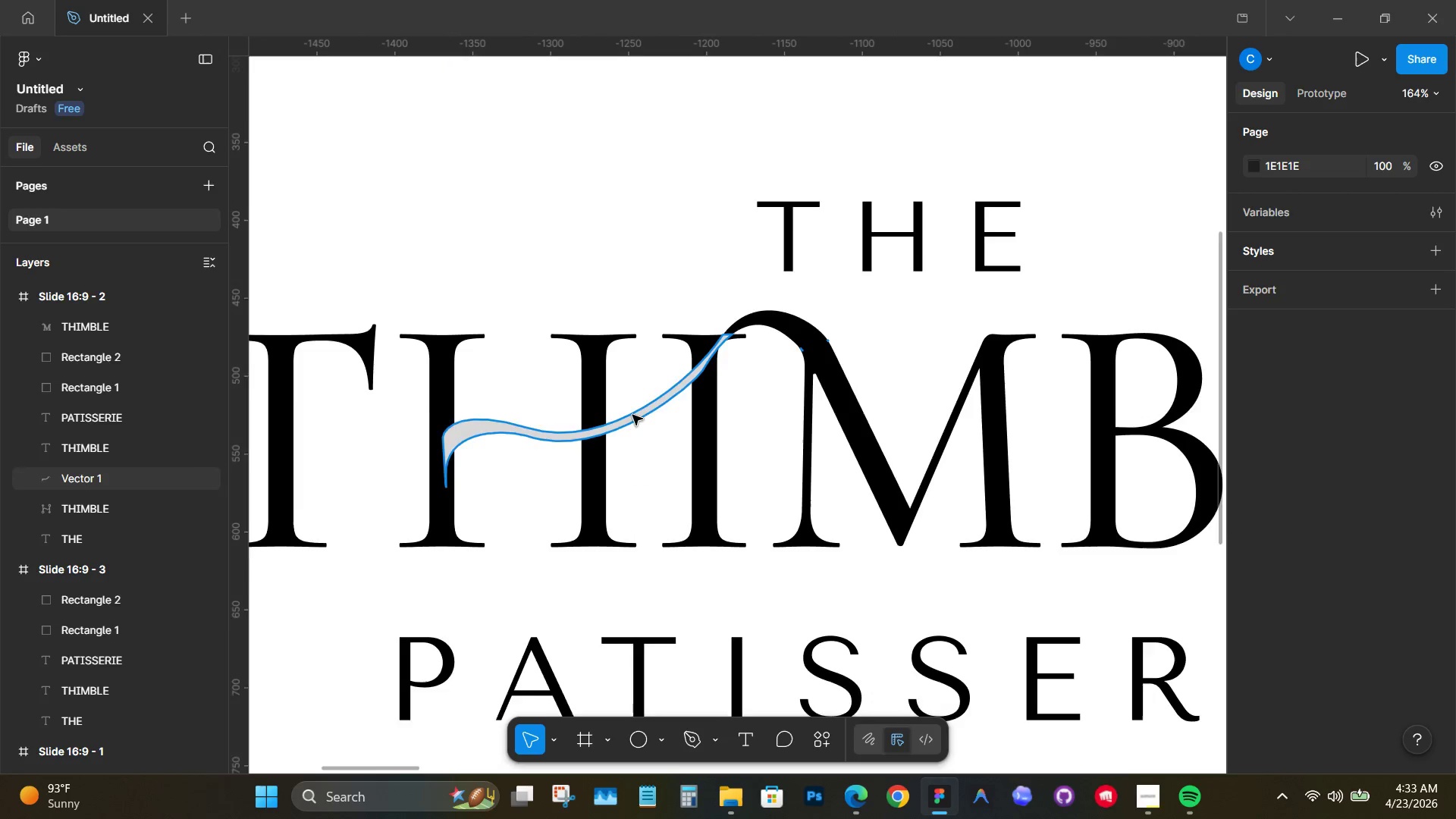 
left_click([632, 418])
 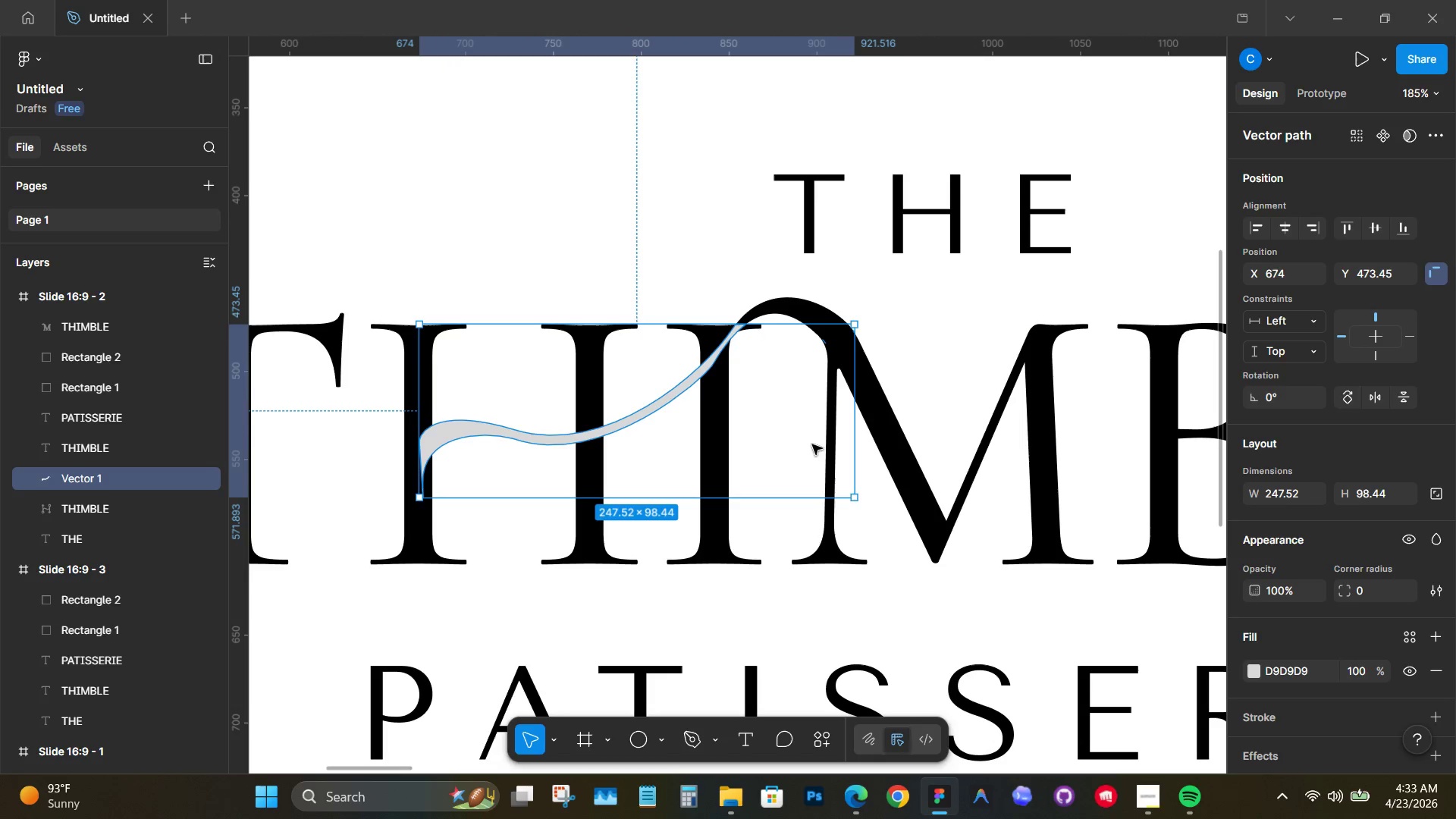 
scroll: coordinate [632, 415], scroll_direction: up, amount: 3.0
 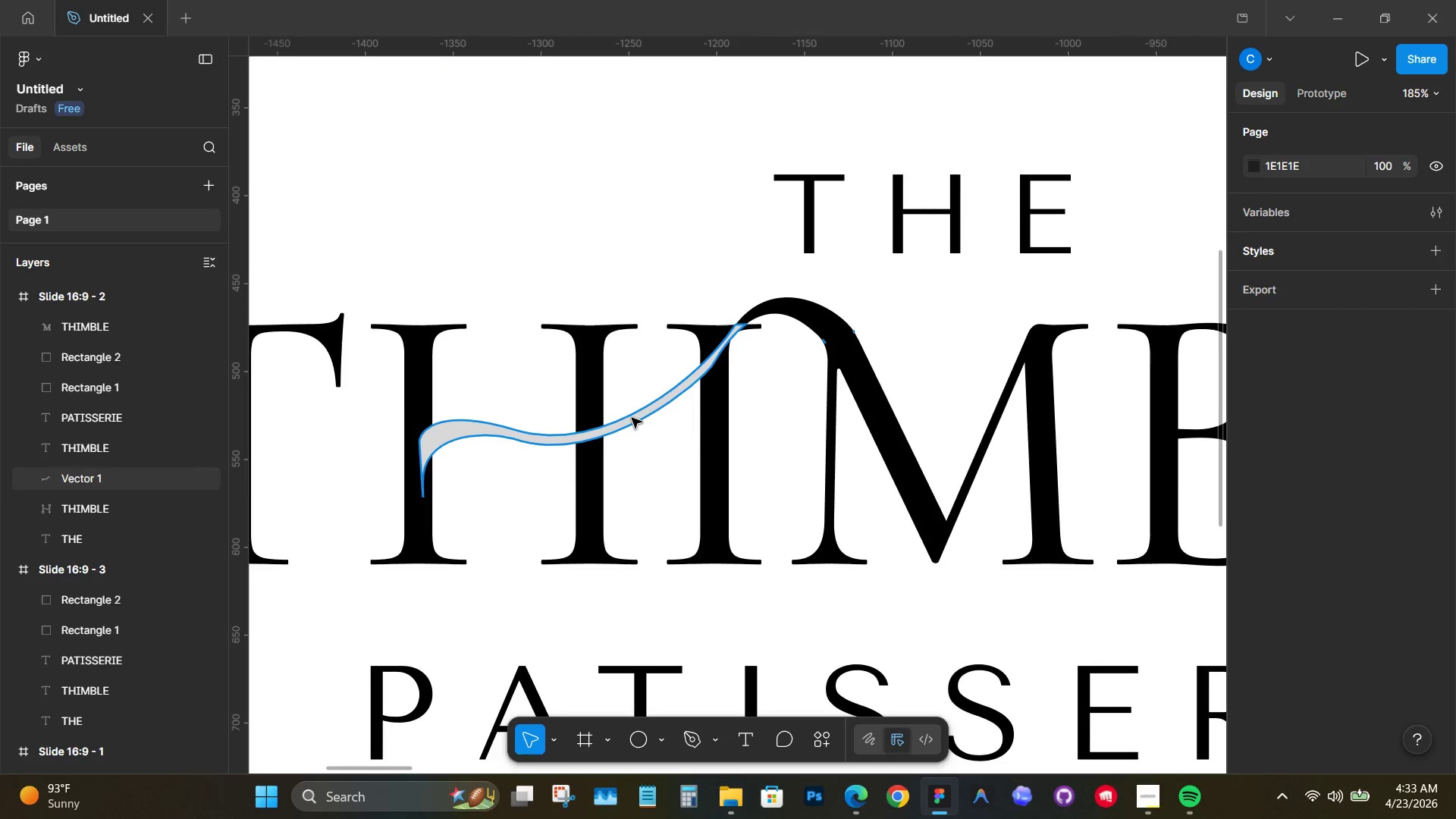 
hold_key(key=ShiftLeft, duration=0.69)
left_click([907, 447])
 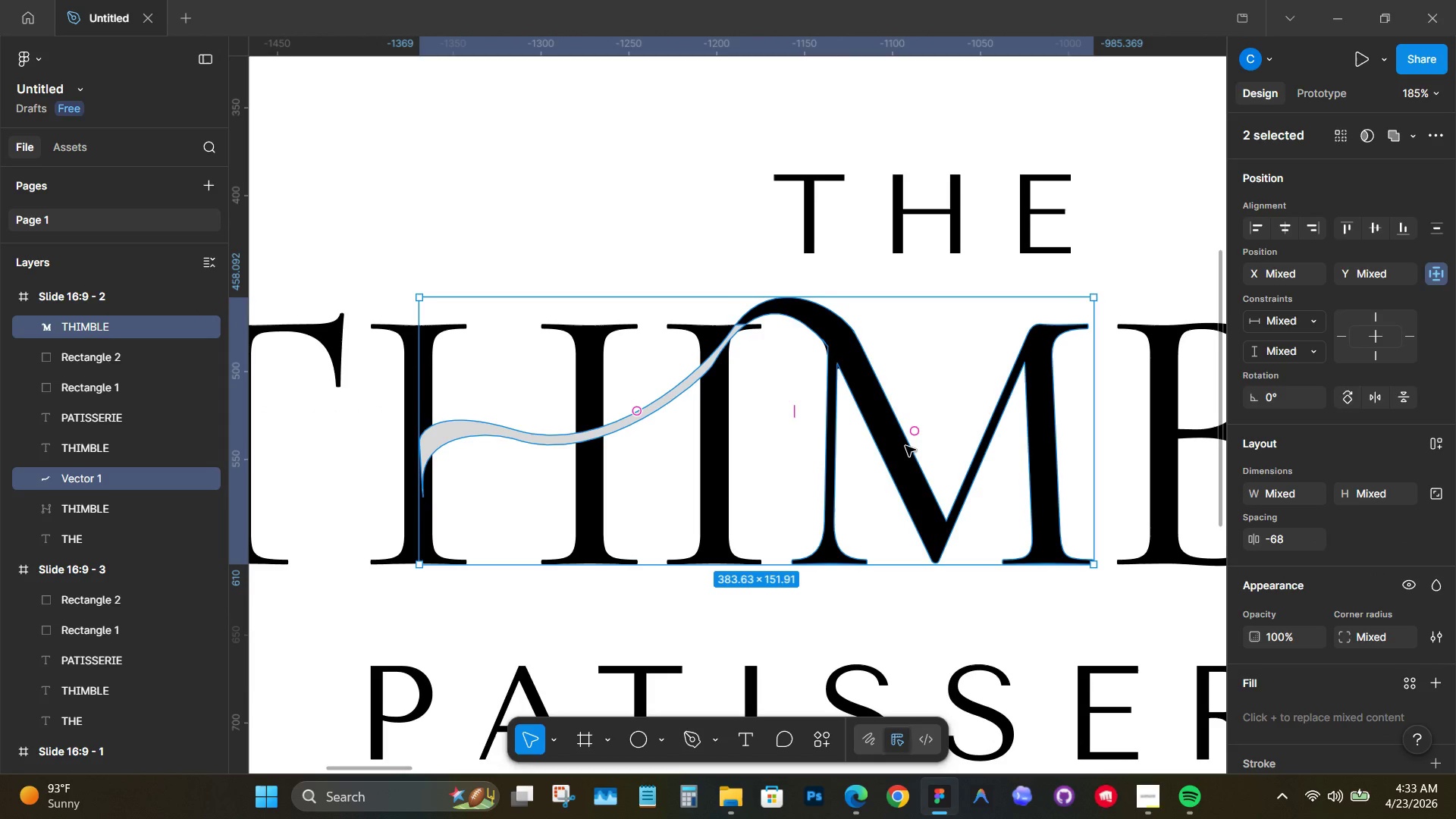 
key(M)
 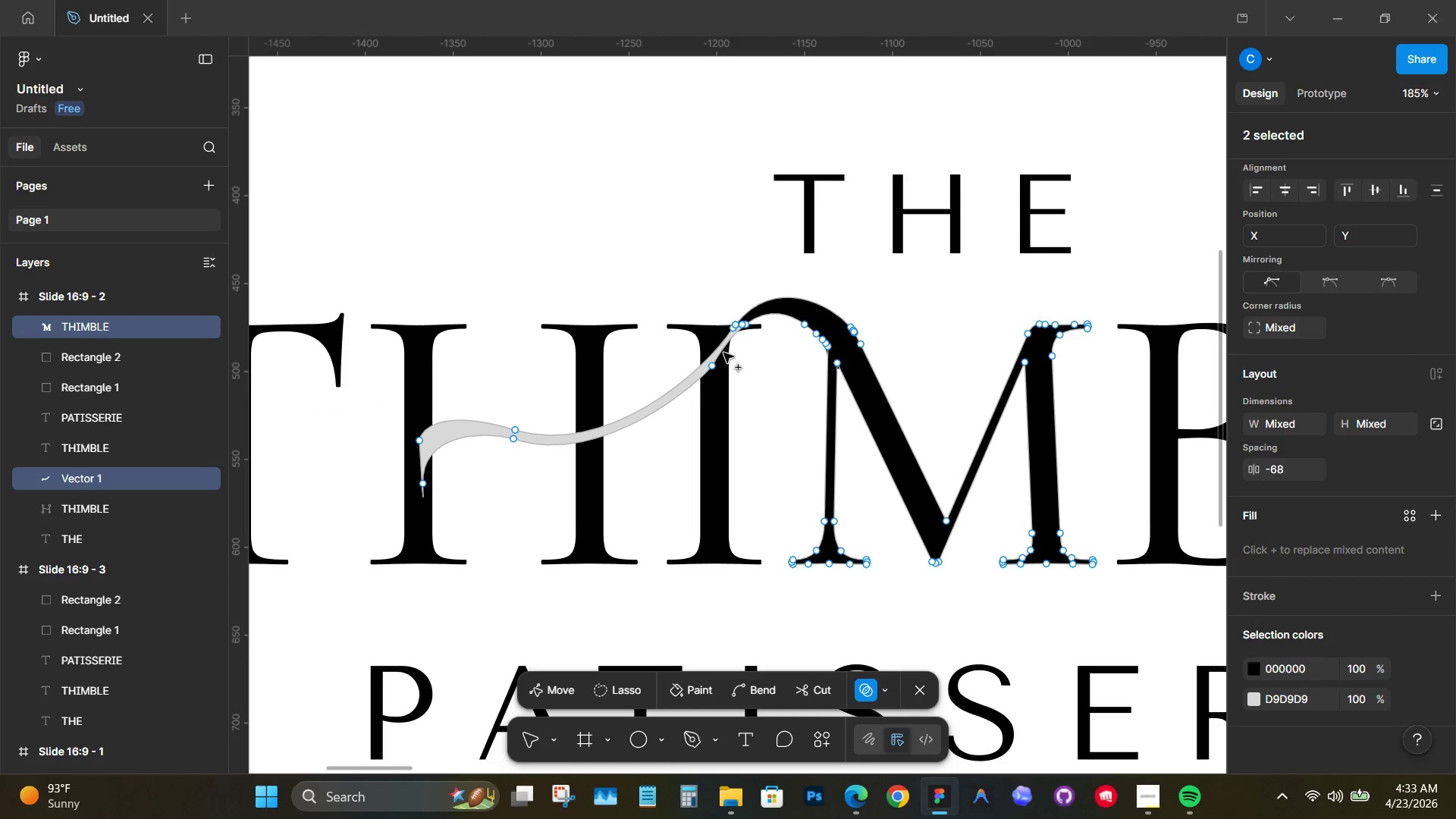 
hold_key(key=ControlLeft, duration=0.64)
scroll: coordinate [717, 347], scroll_direction: up, amount: 7.0
 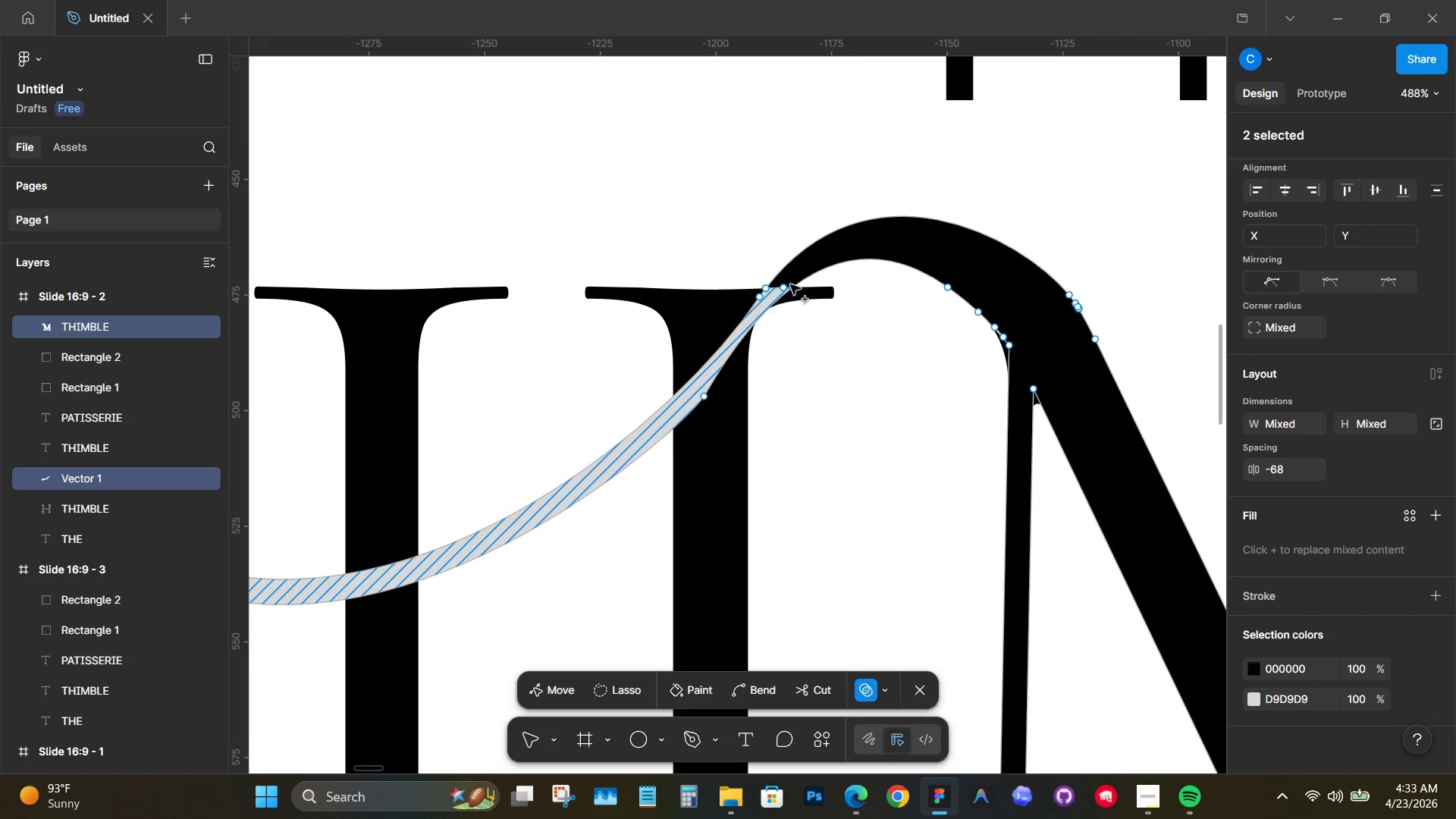 
left_click_drag(start_coordinate=[804, 270], to_coordinate=[713, 359])
 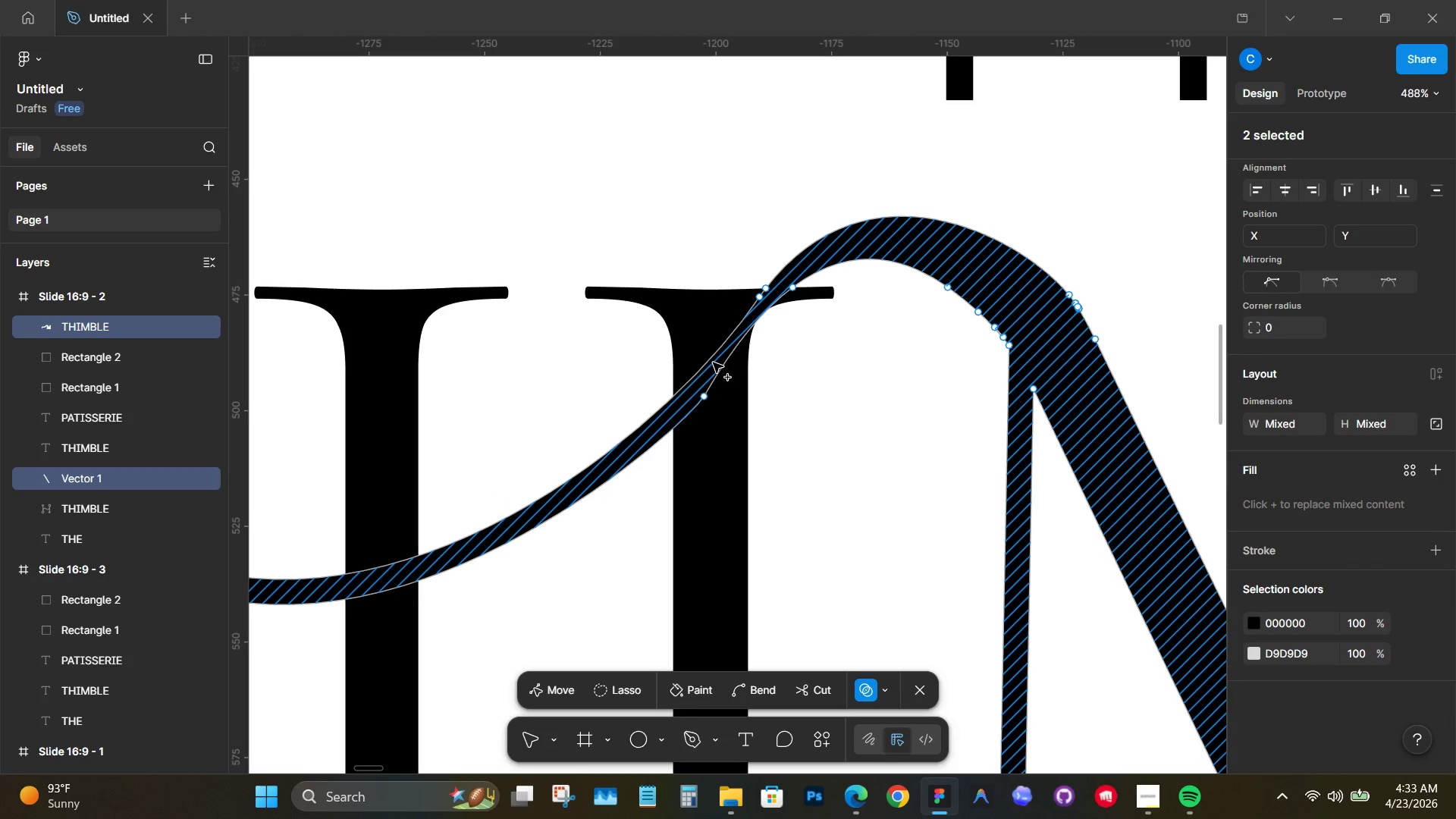 
hold_key(key=ControlLeft, duration=0.94)
scroll: coordinate [726, 366], scroll_direction: down, amount: 6.0
 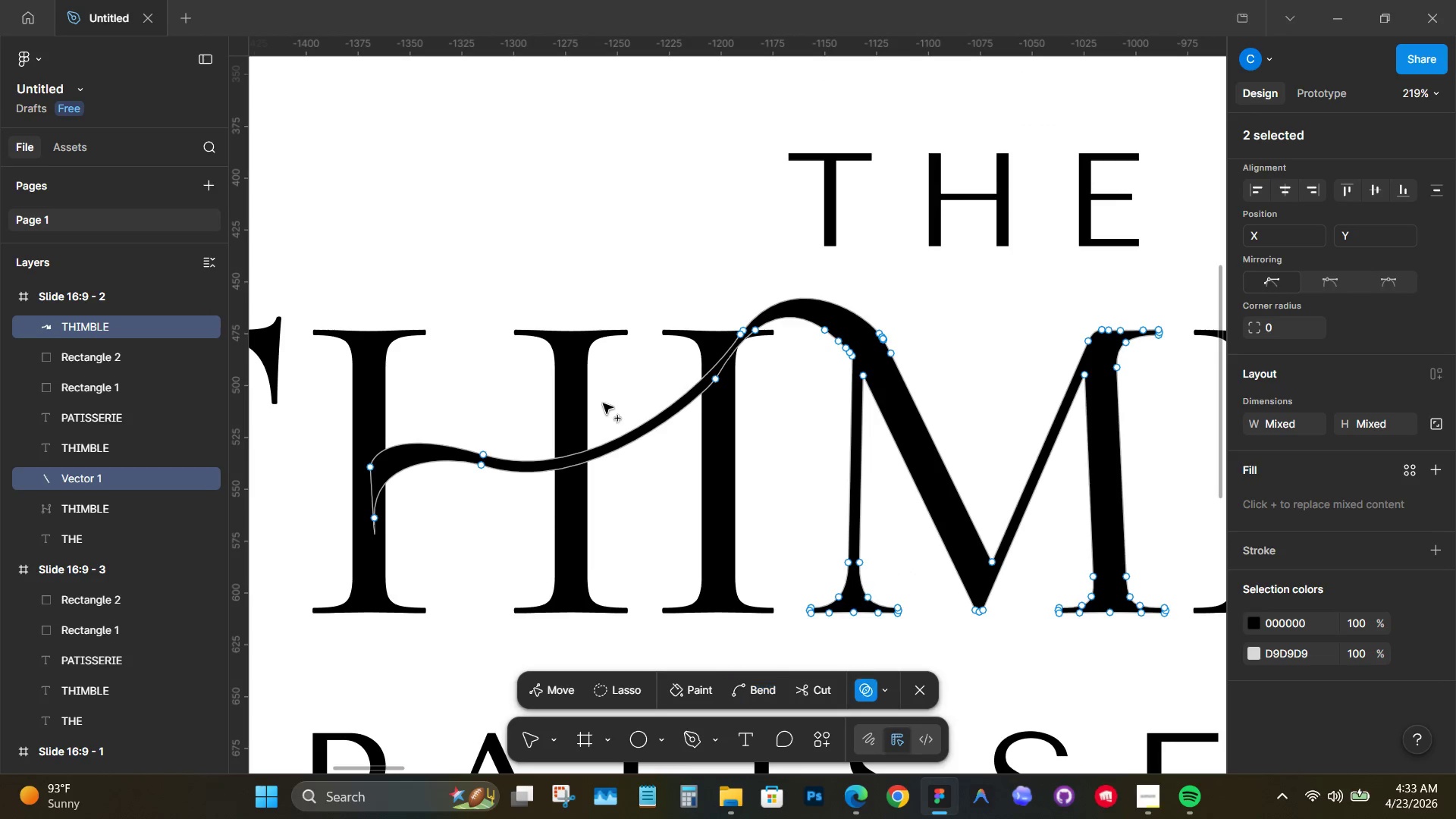 
key(V)
 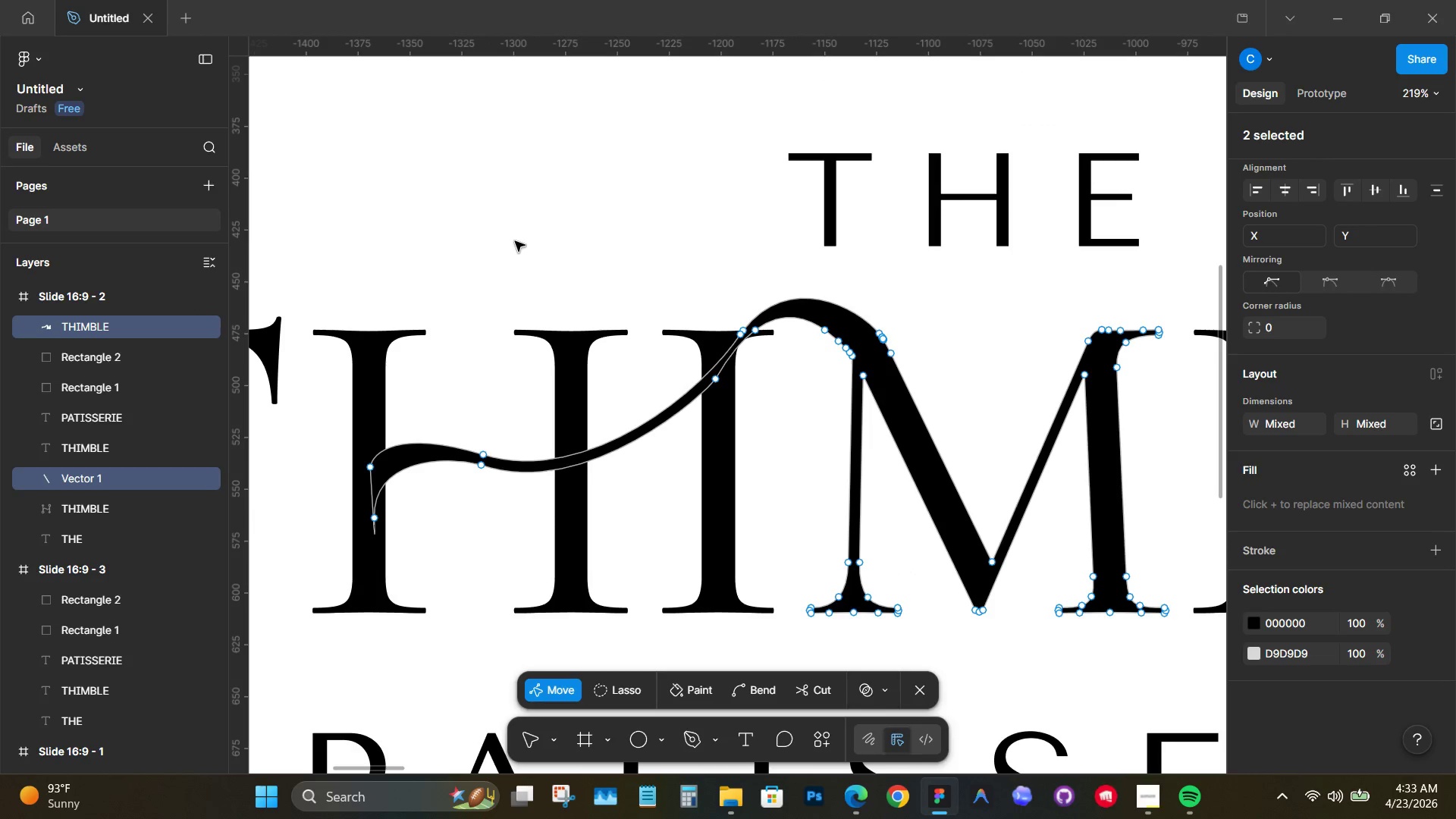 
left_click([515, 241])
 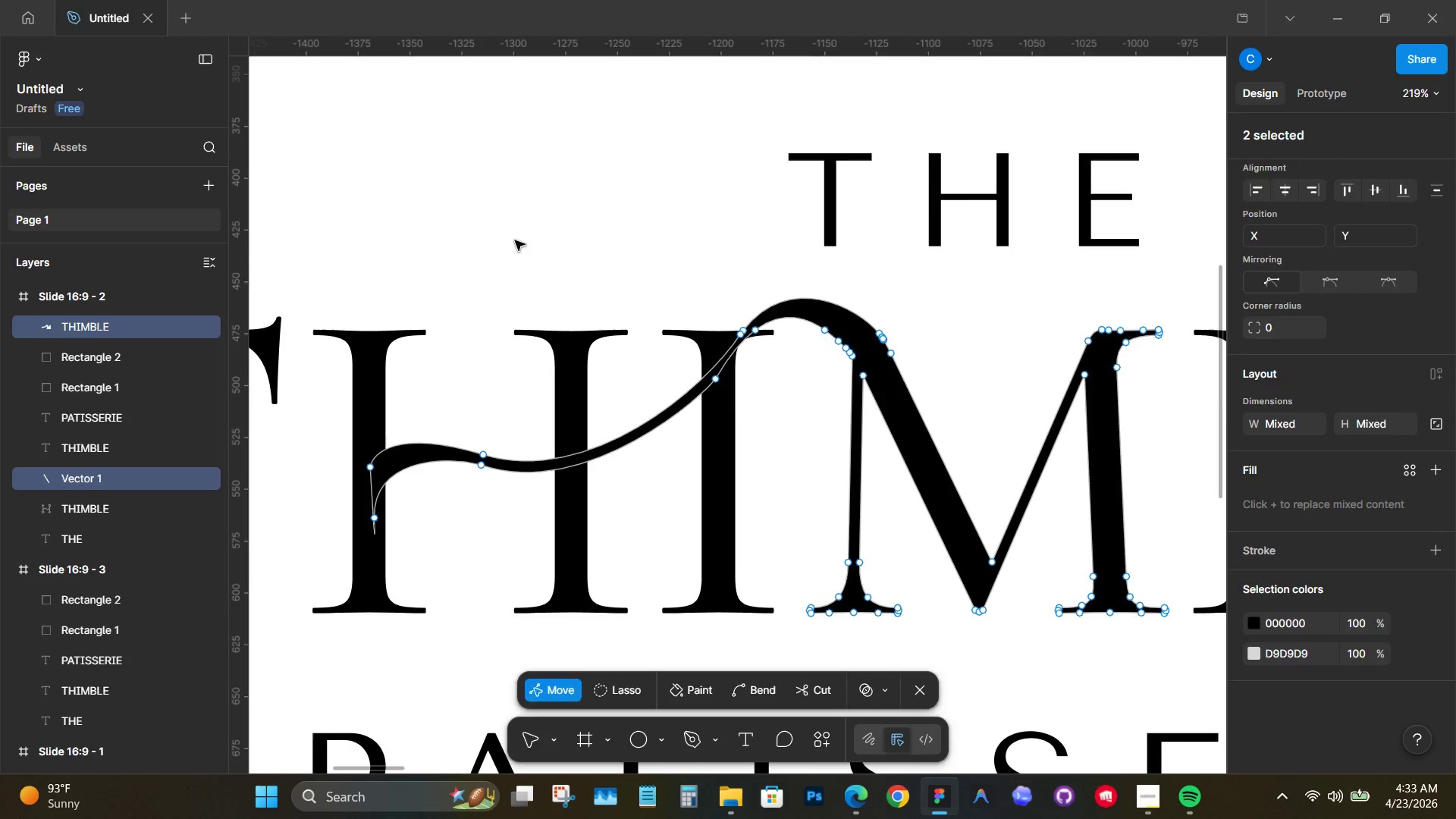 
triple_click([516, 240])
 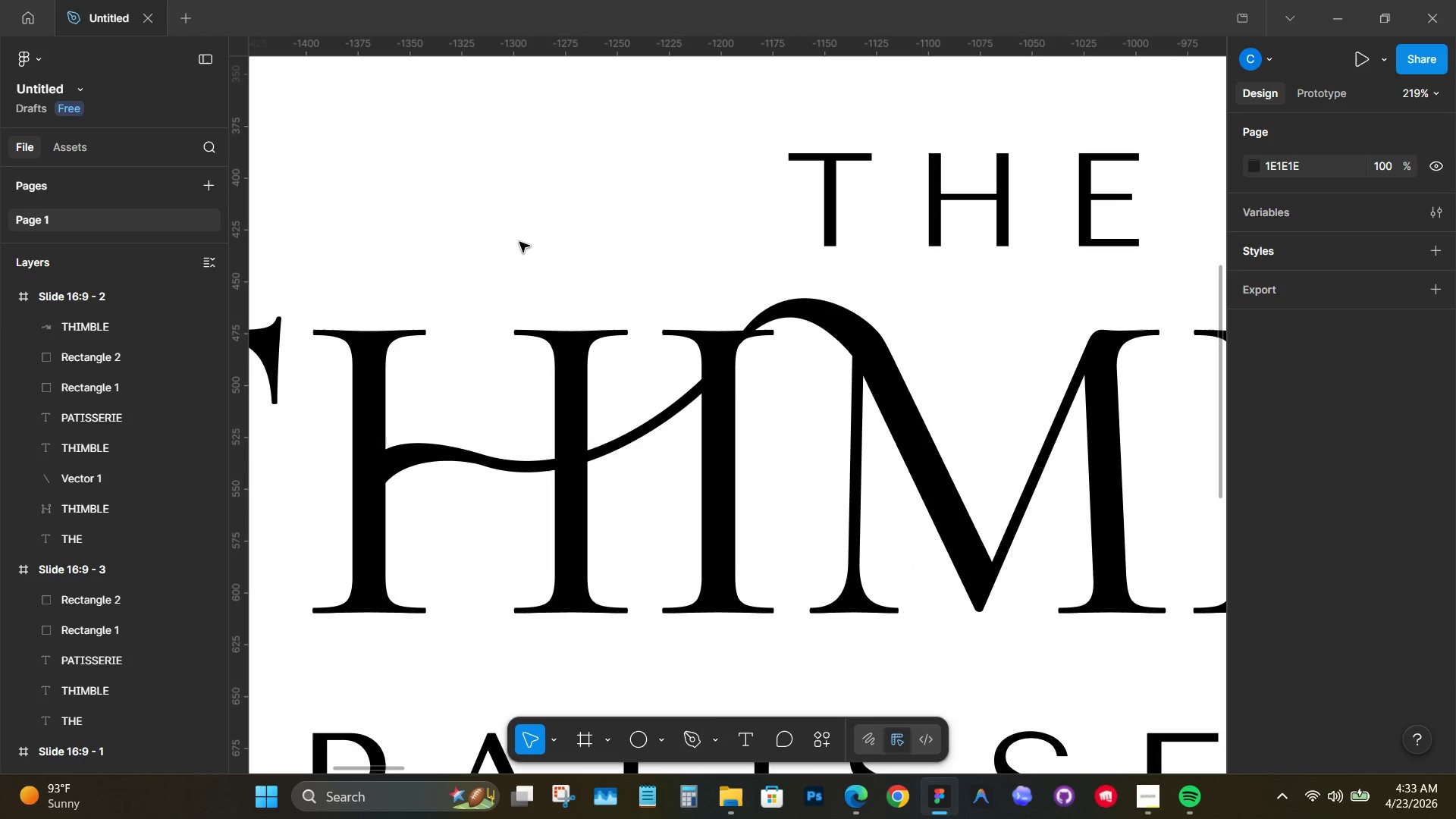 
hold_key(key=ControlLeft, duration=0.45)
 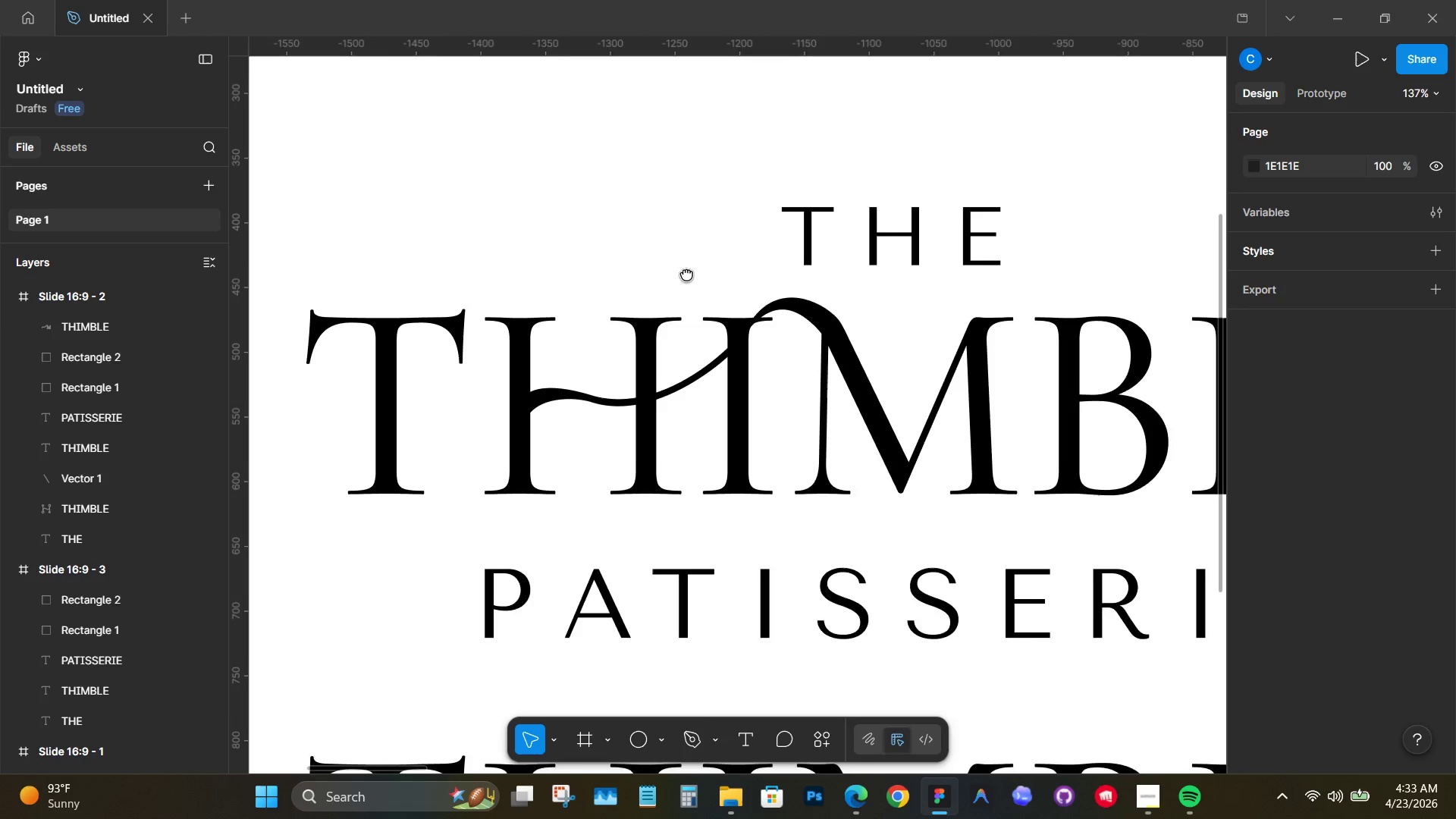 
hold_key(key=Space, duration=0.58)
 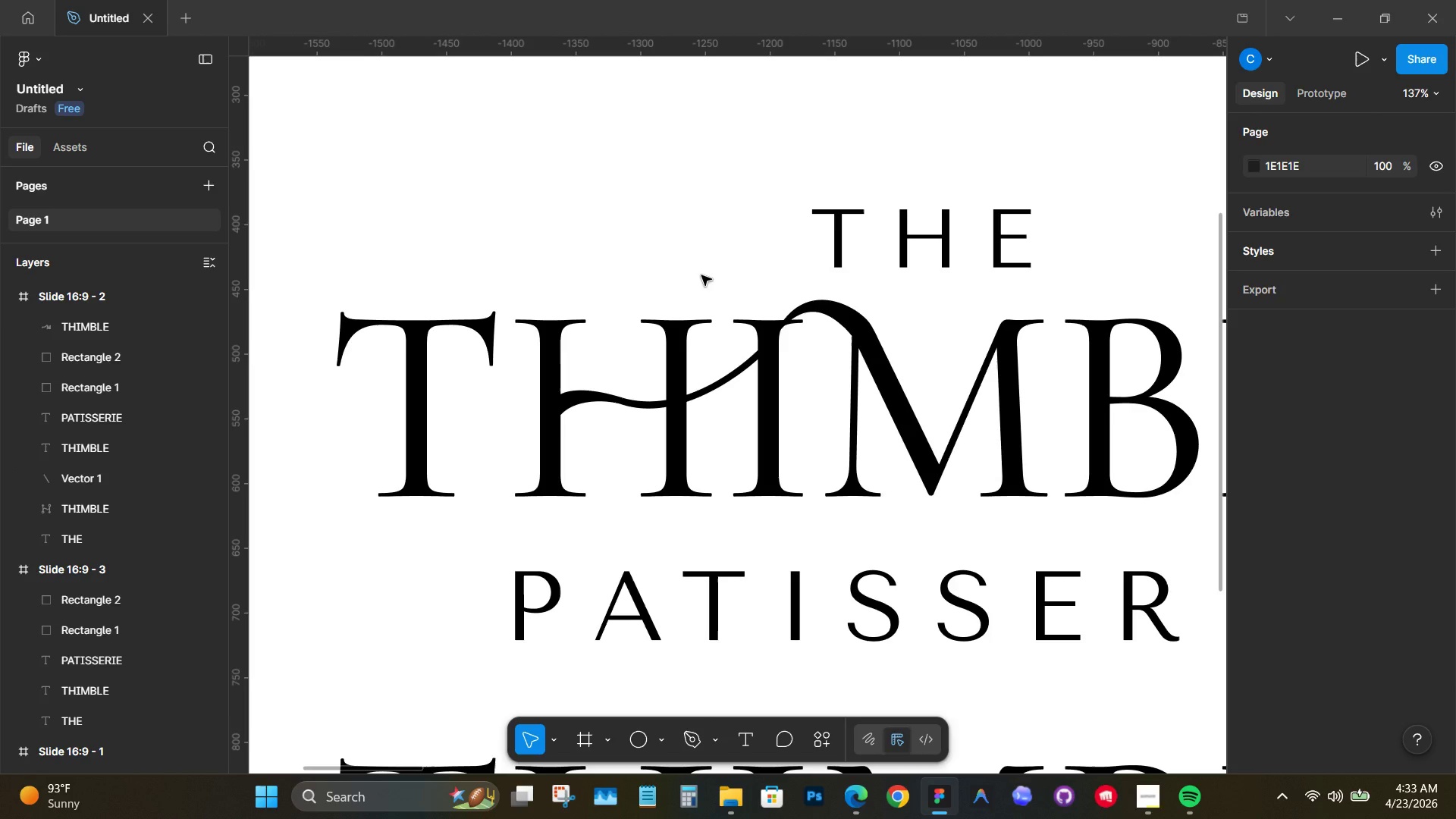 
left_click_drag(start_coordinate=[592, 258], to_coordinate=[701, 275])
 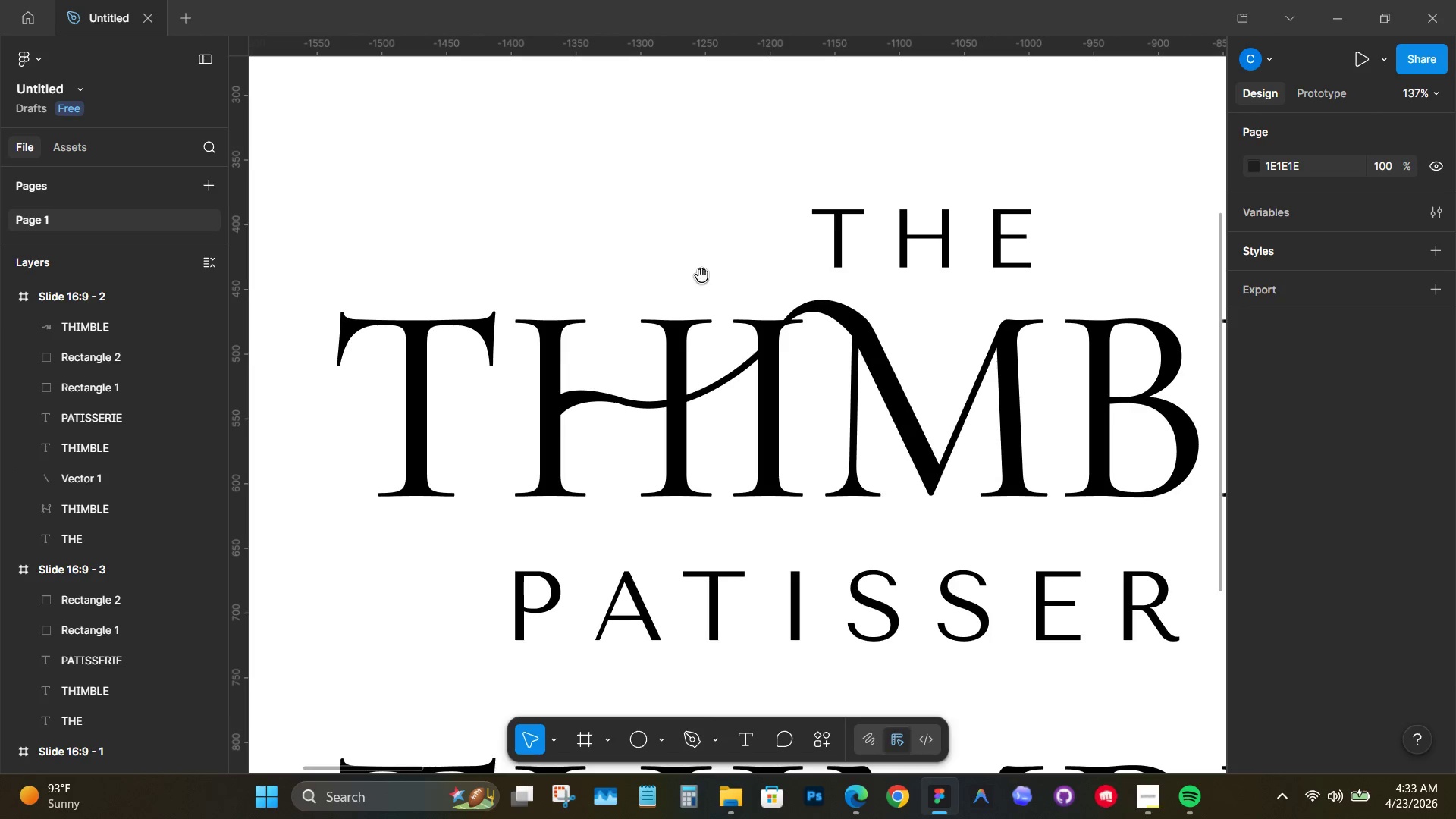 
scroll: coordinate [560, 256], scroll_direction: down, amount: 4.0
 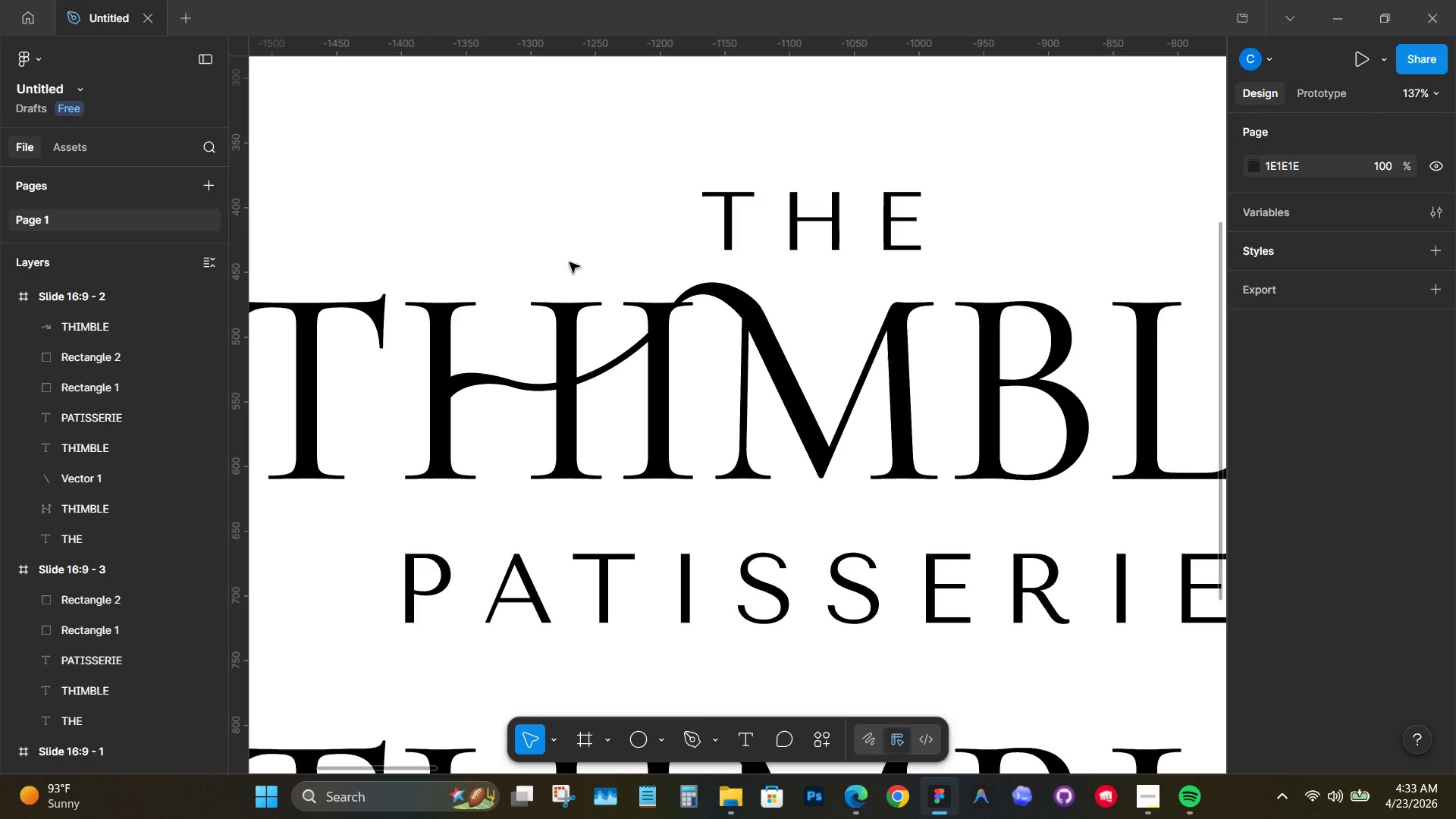 
hold_key(key=Space, duration=20.69)
 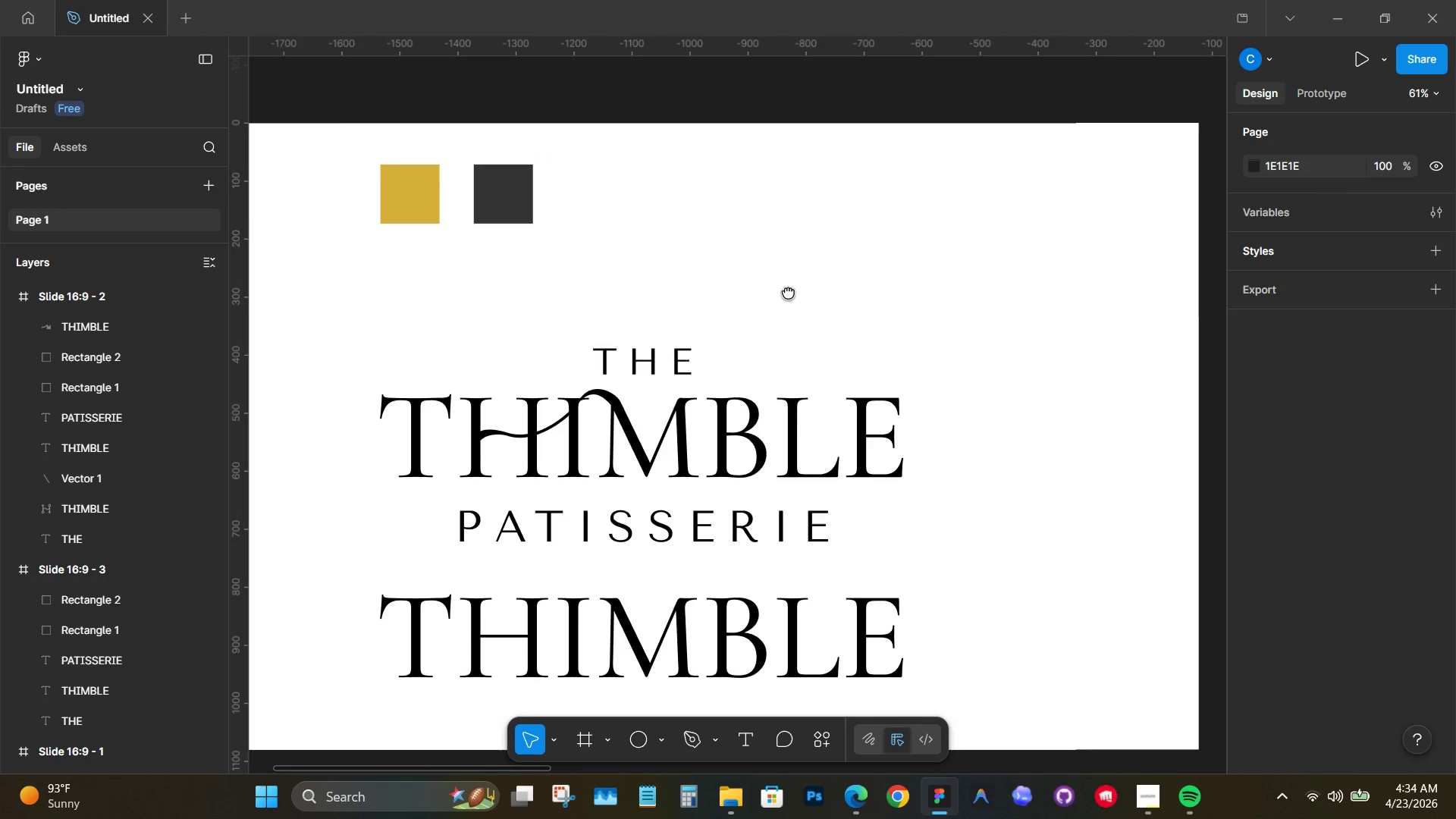 
hold_key(key=ControlLeft, duration=0.67)
scroll: coordinate [733, 313], scroll_direction: down, amount: 6.0
 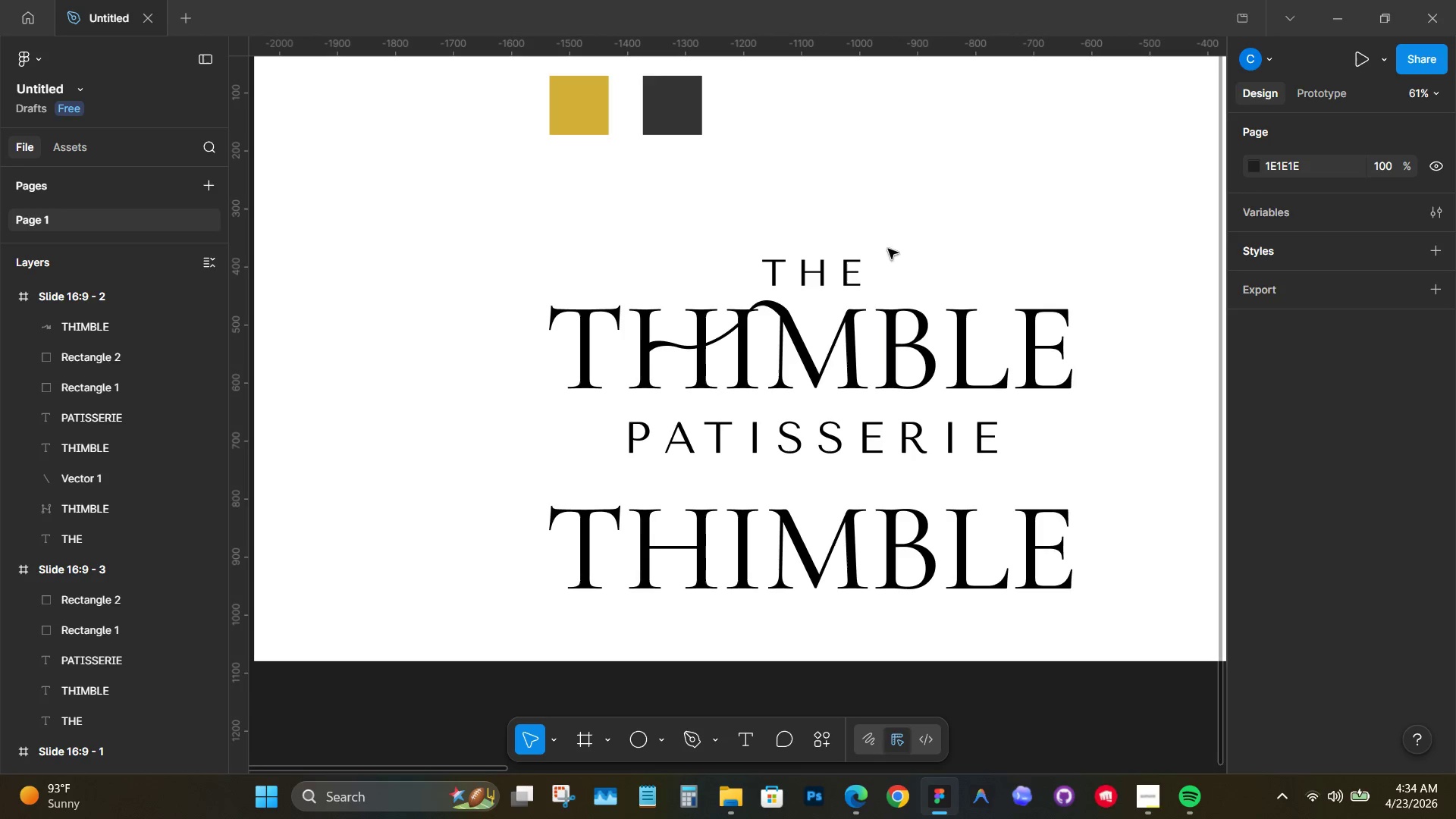 
hold_key(key=Space, duration=1.5)
 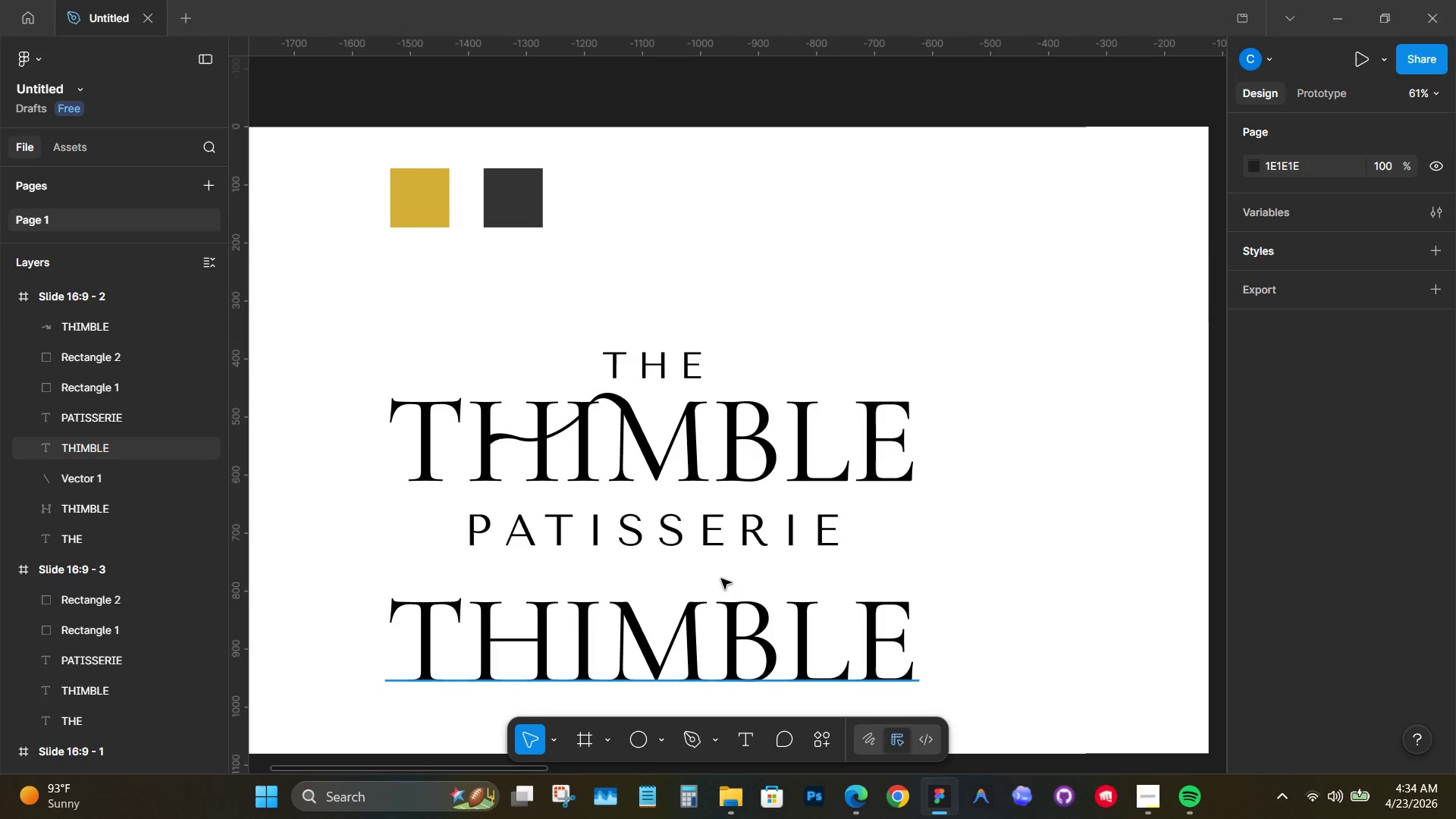 
left_click_drag(start_coordinate=[958, 204], to_coordinate=[798, 296])
 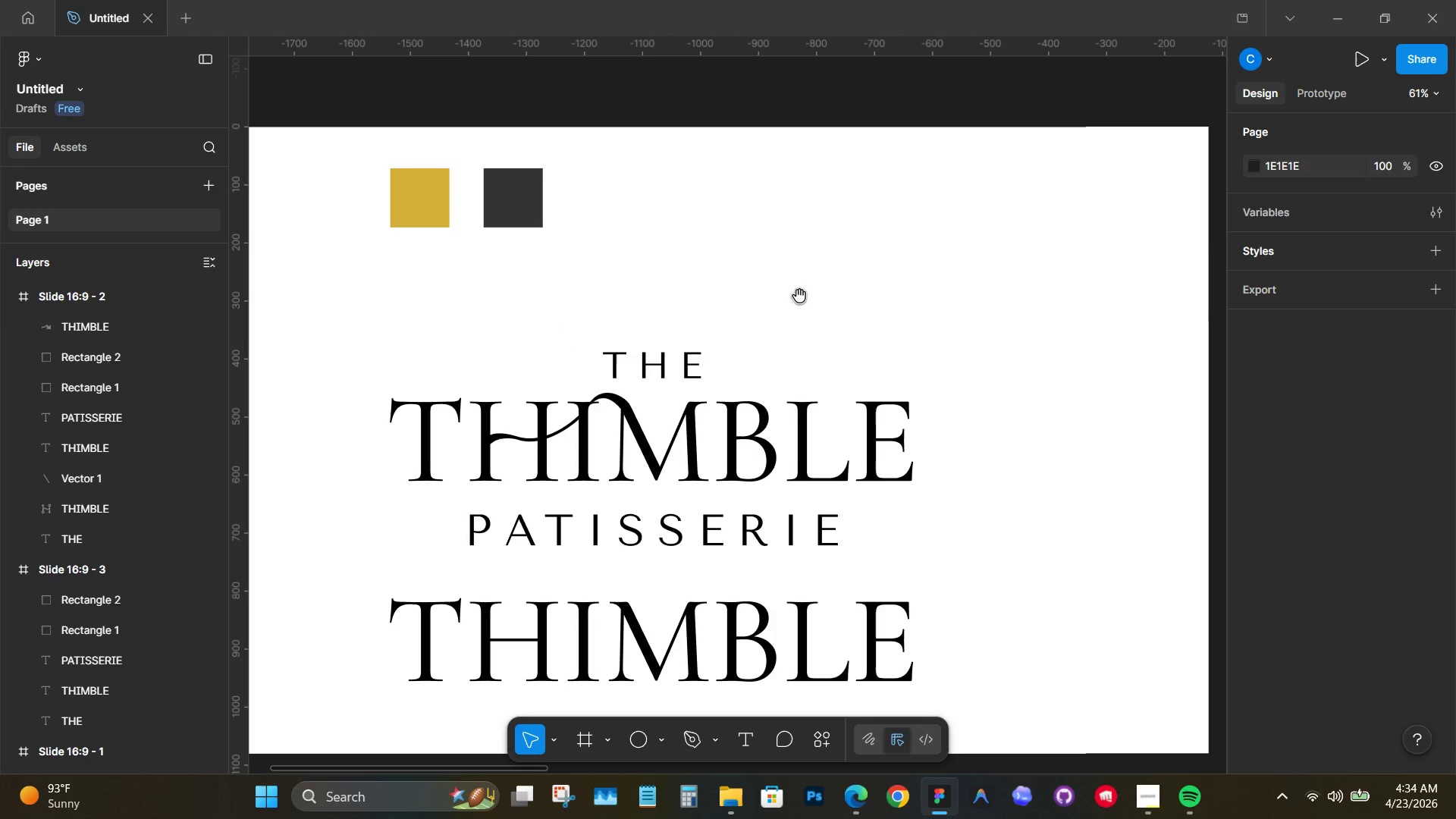 
hold_key(key=Space, duration=25.62)
 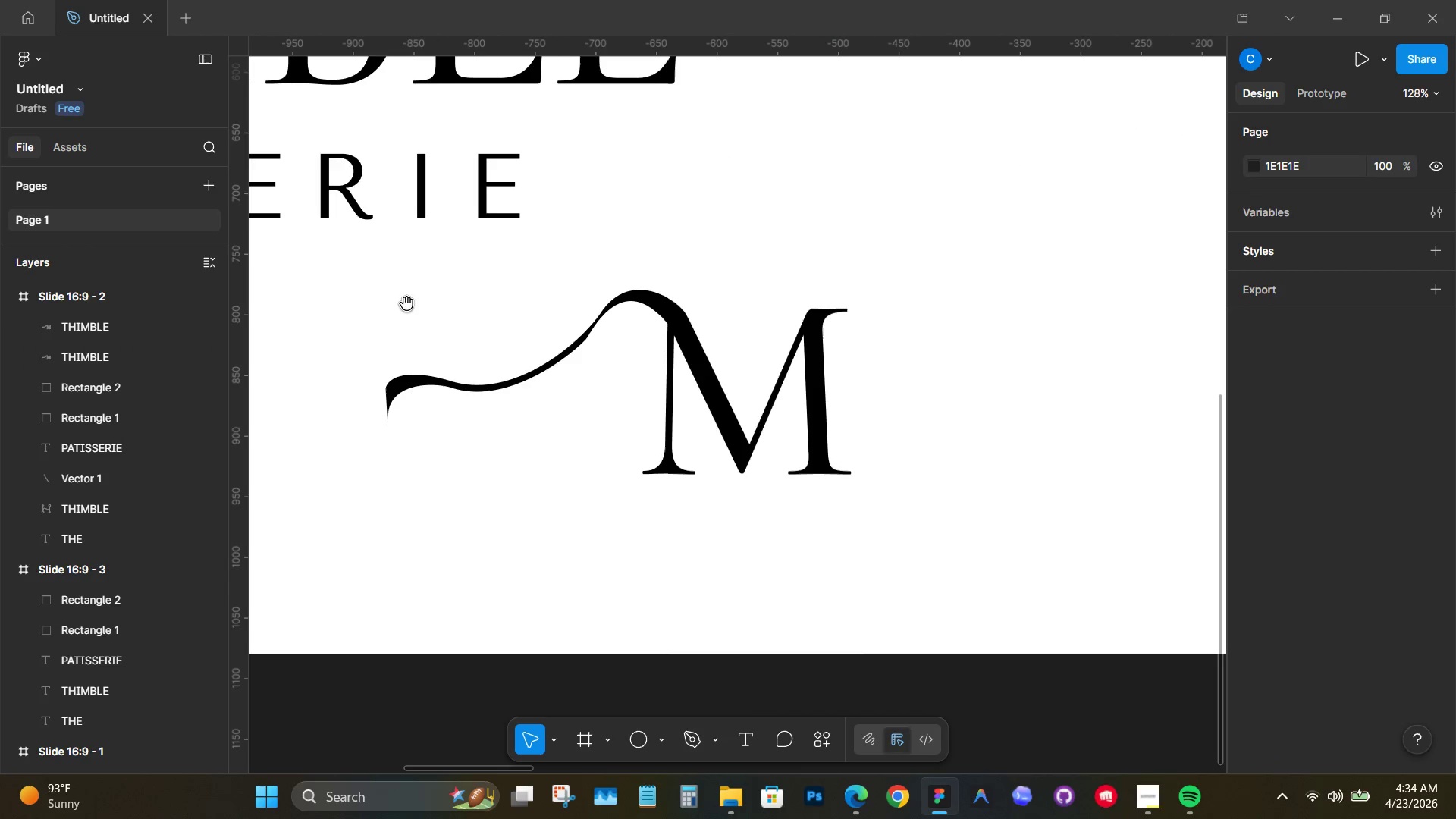 
left_click([729, 617])
 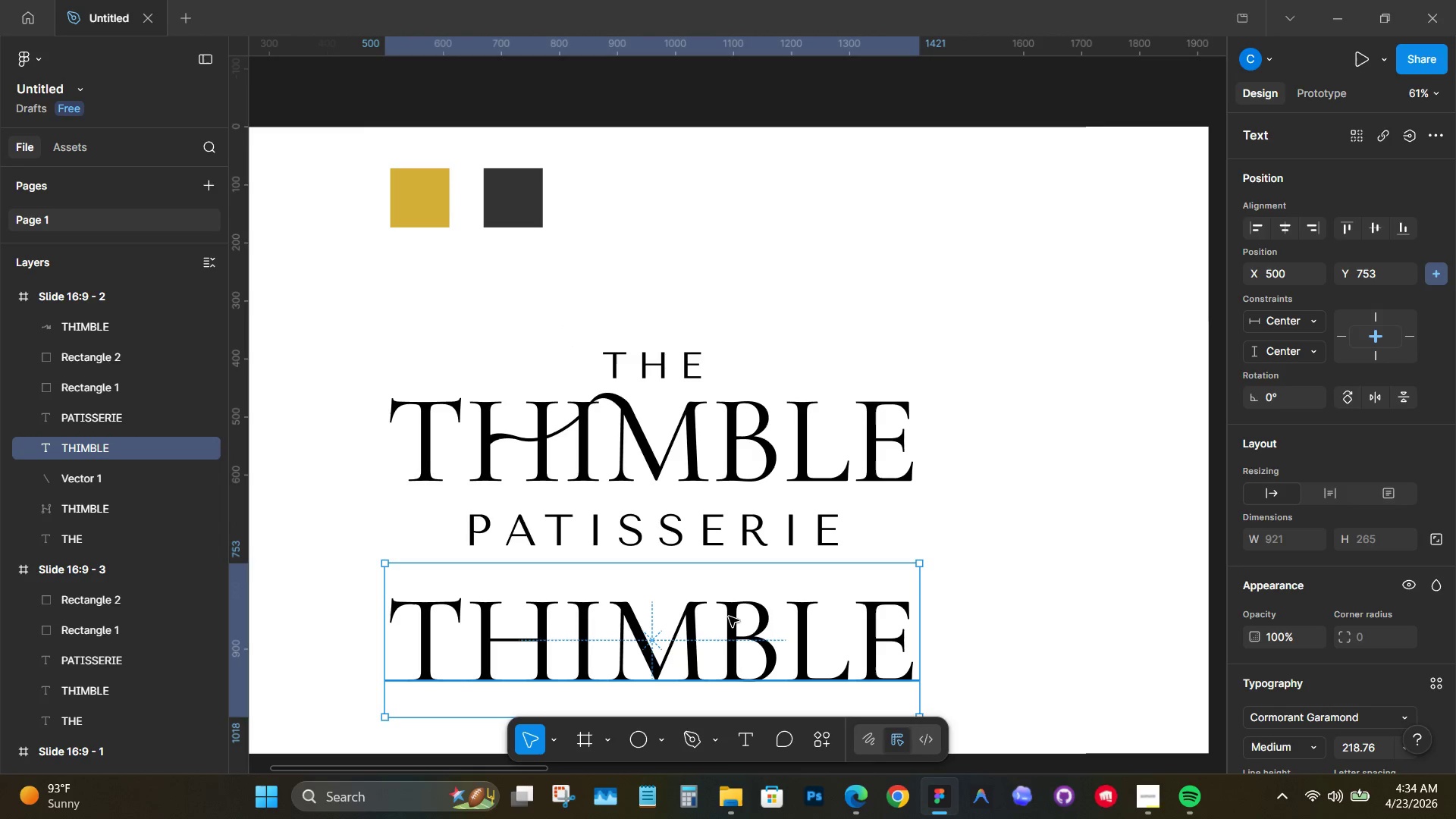 
key(Backspace)
 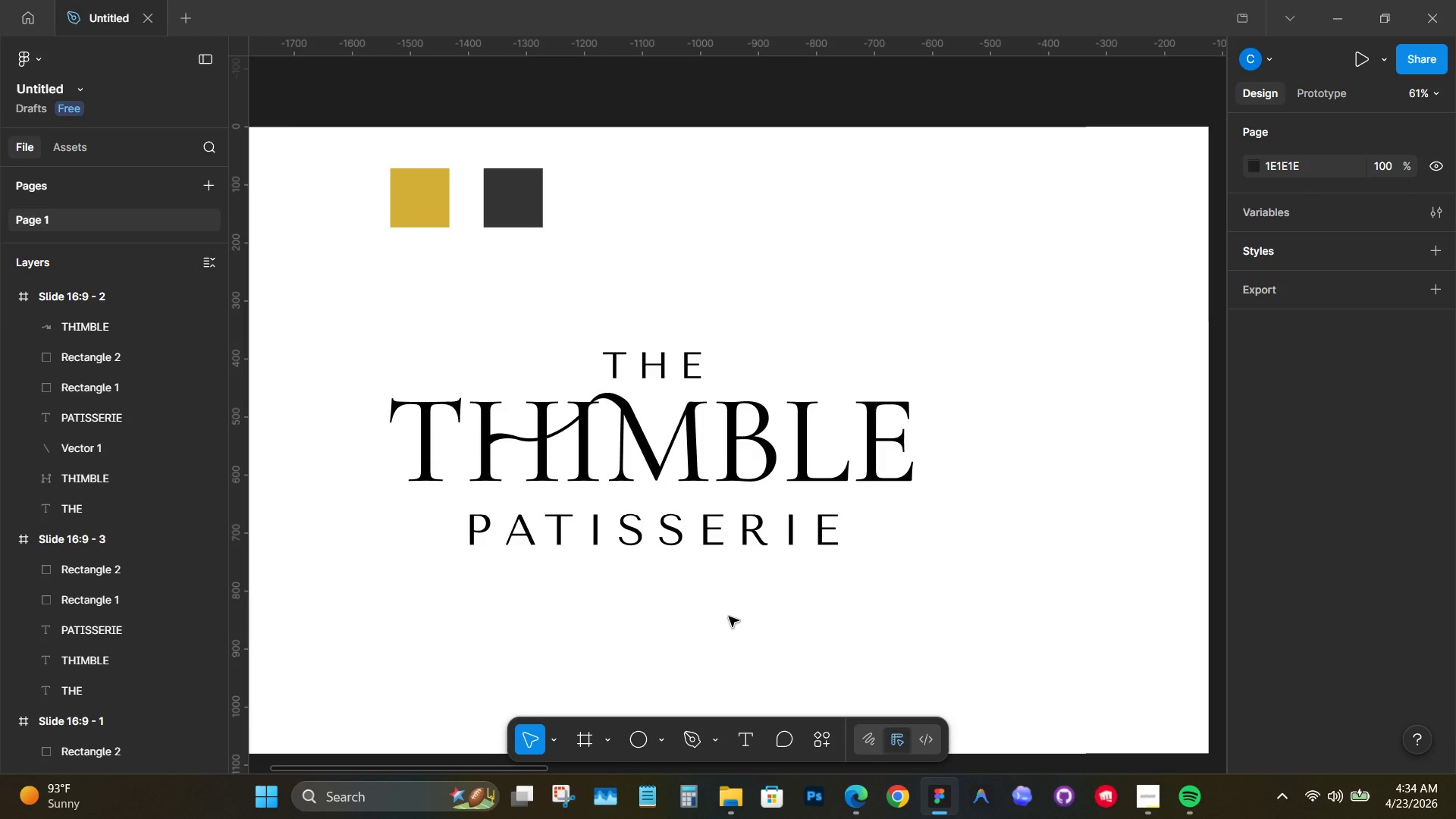 
hold_key(key=ControlLeft, duration=0.94)
scroll: coordinate [620, 508], scroll_direction: up, amount: 4.0
 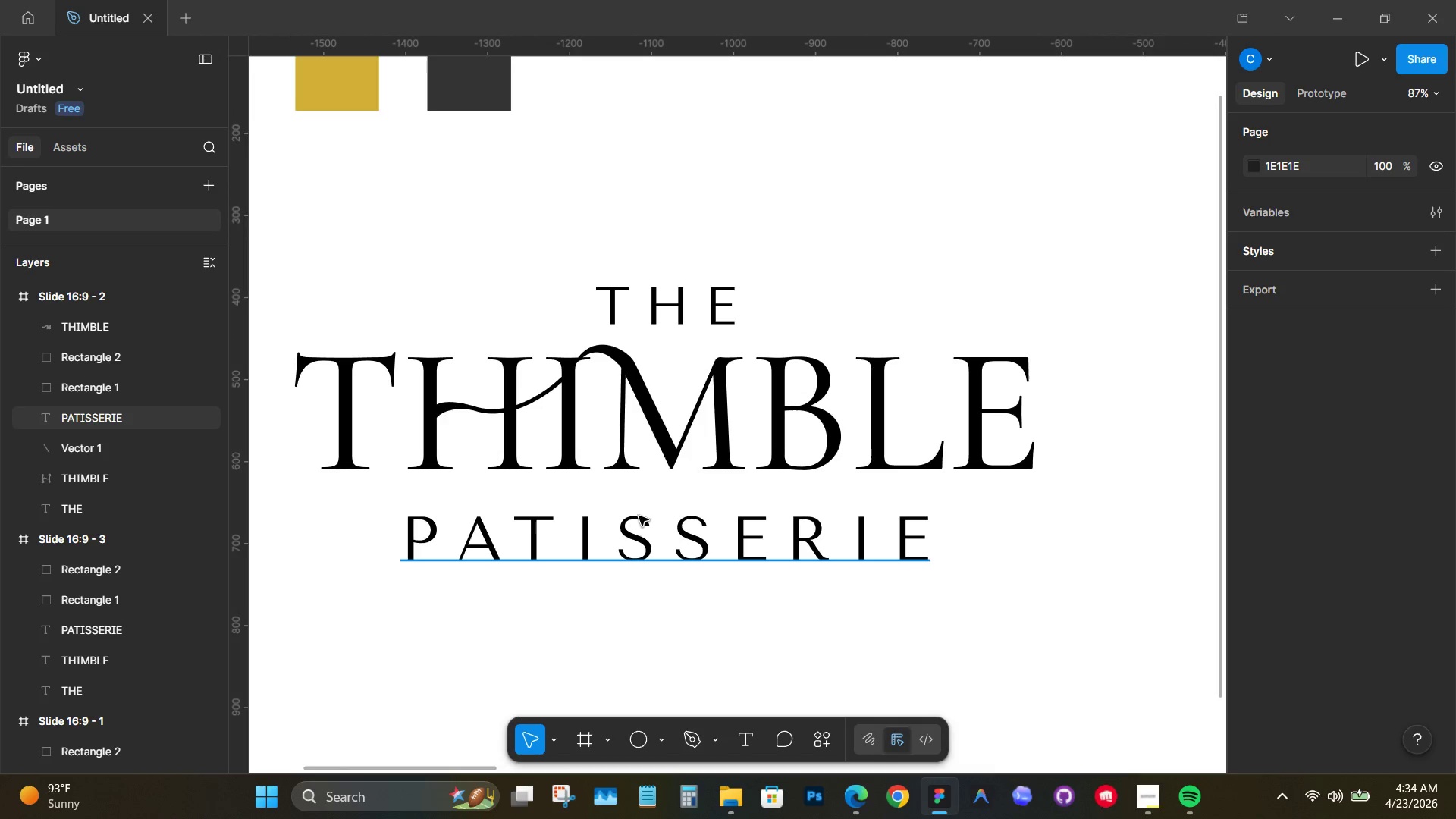 
left_click([639, 516])
 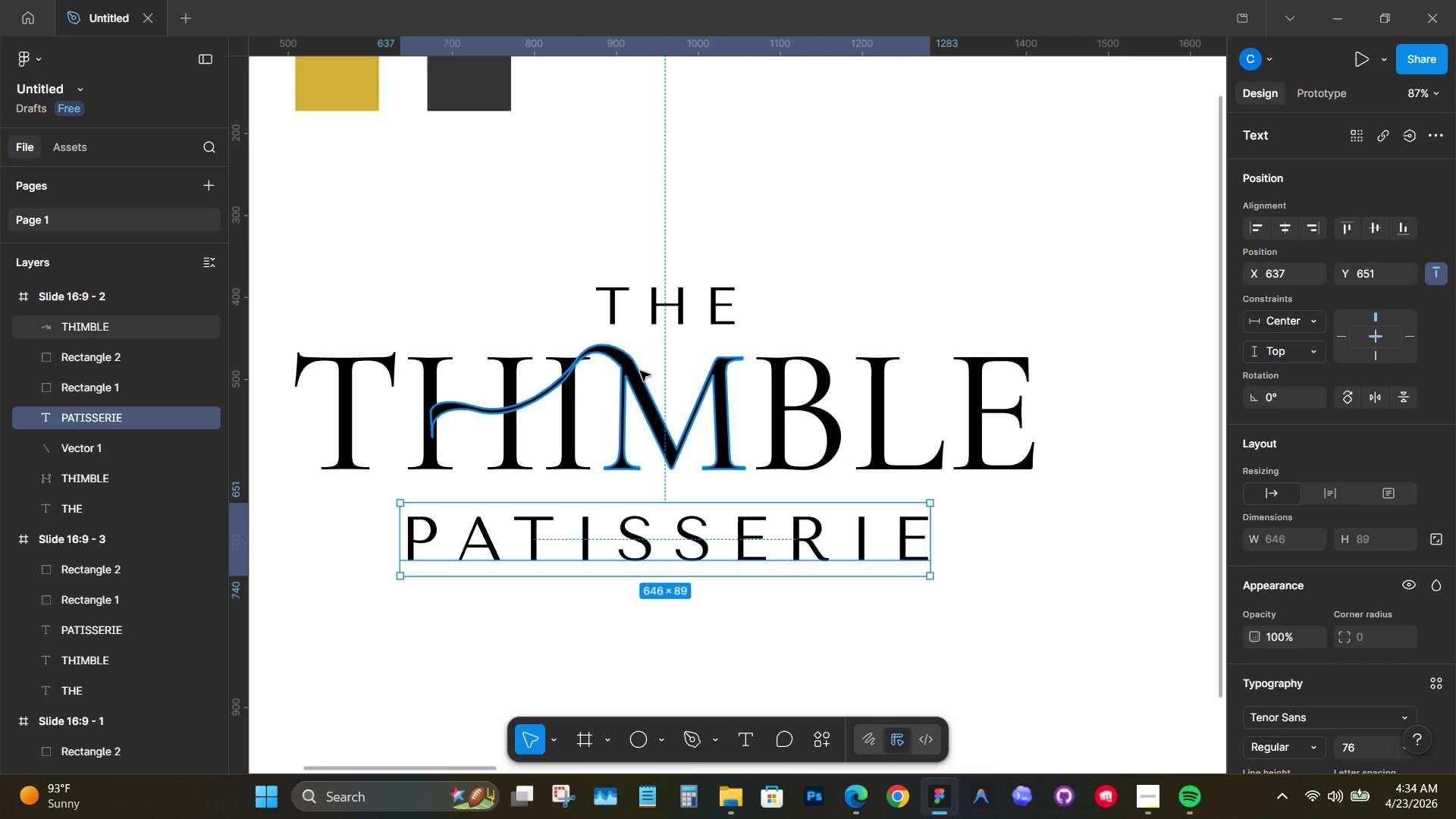 
left_click([636, 371])
 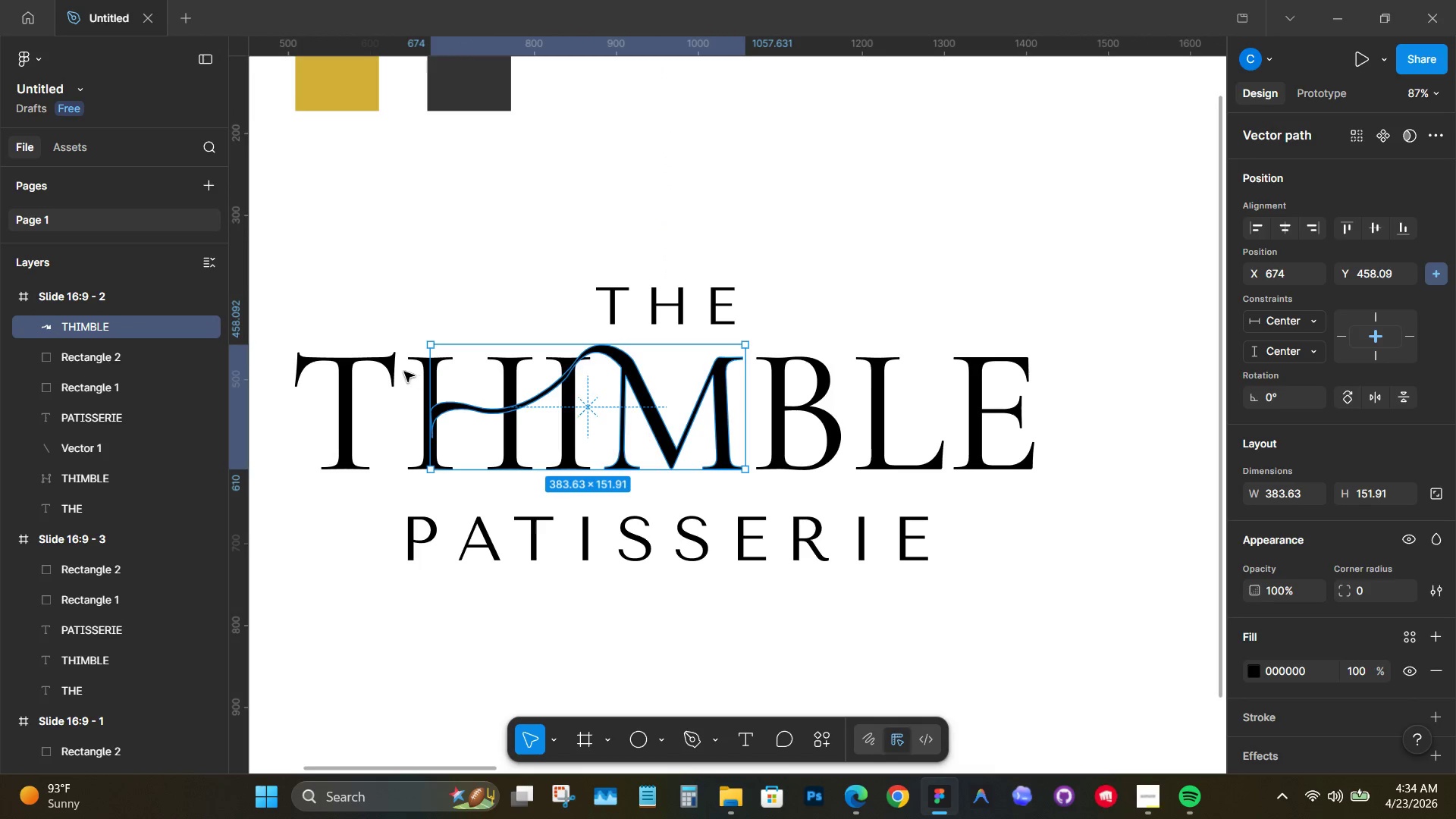 
hold_key(key=ShiftLeft, duration=0.52)
left_click([387, 363])
 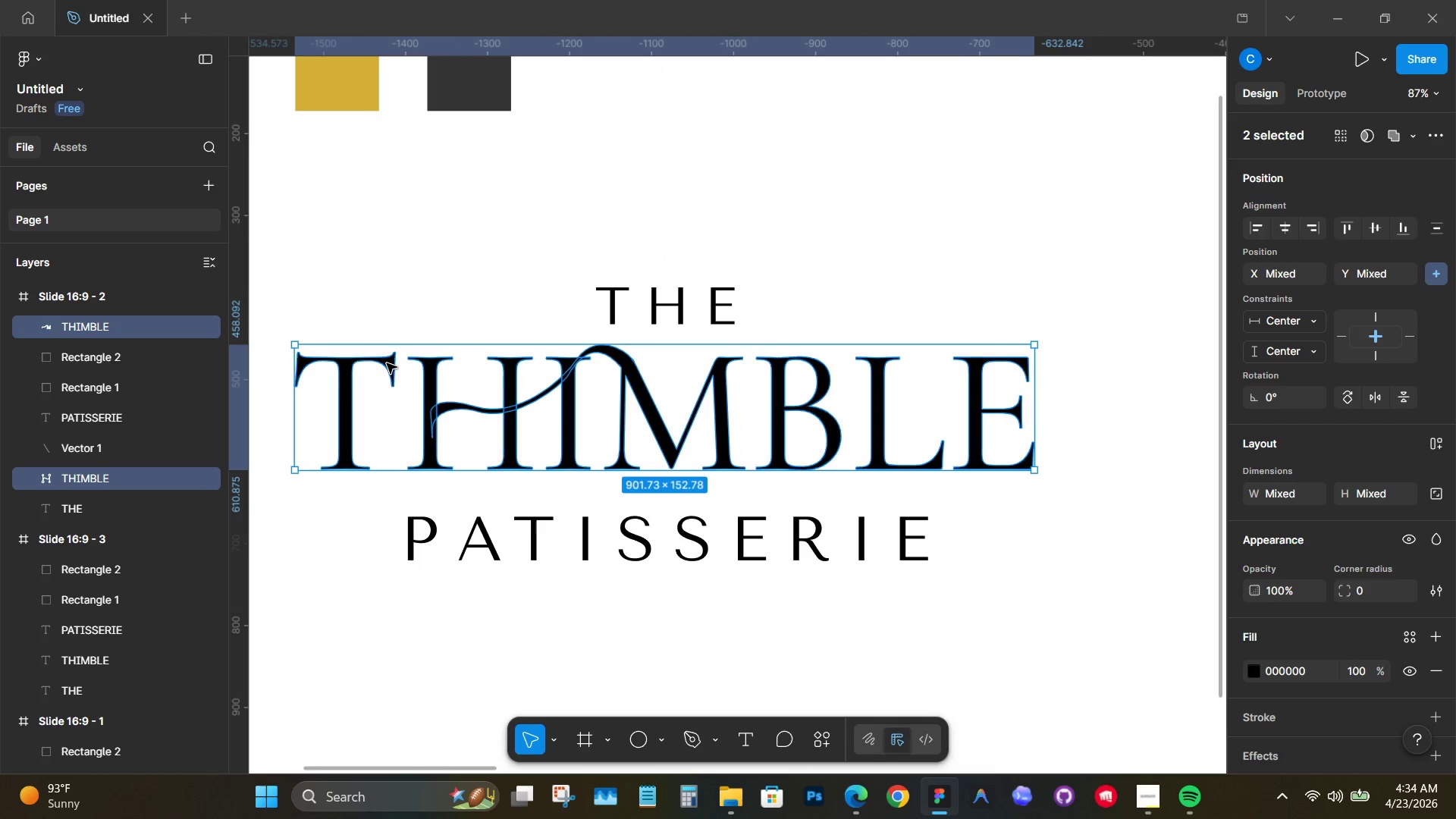 
right_click([387, 363])
 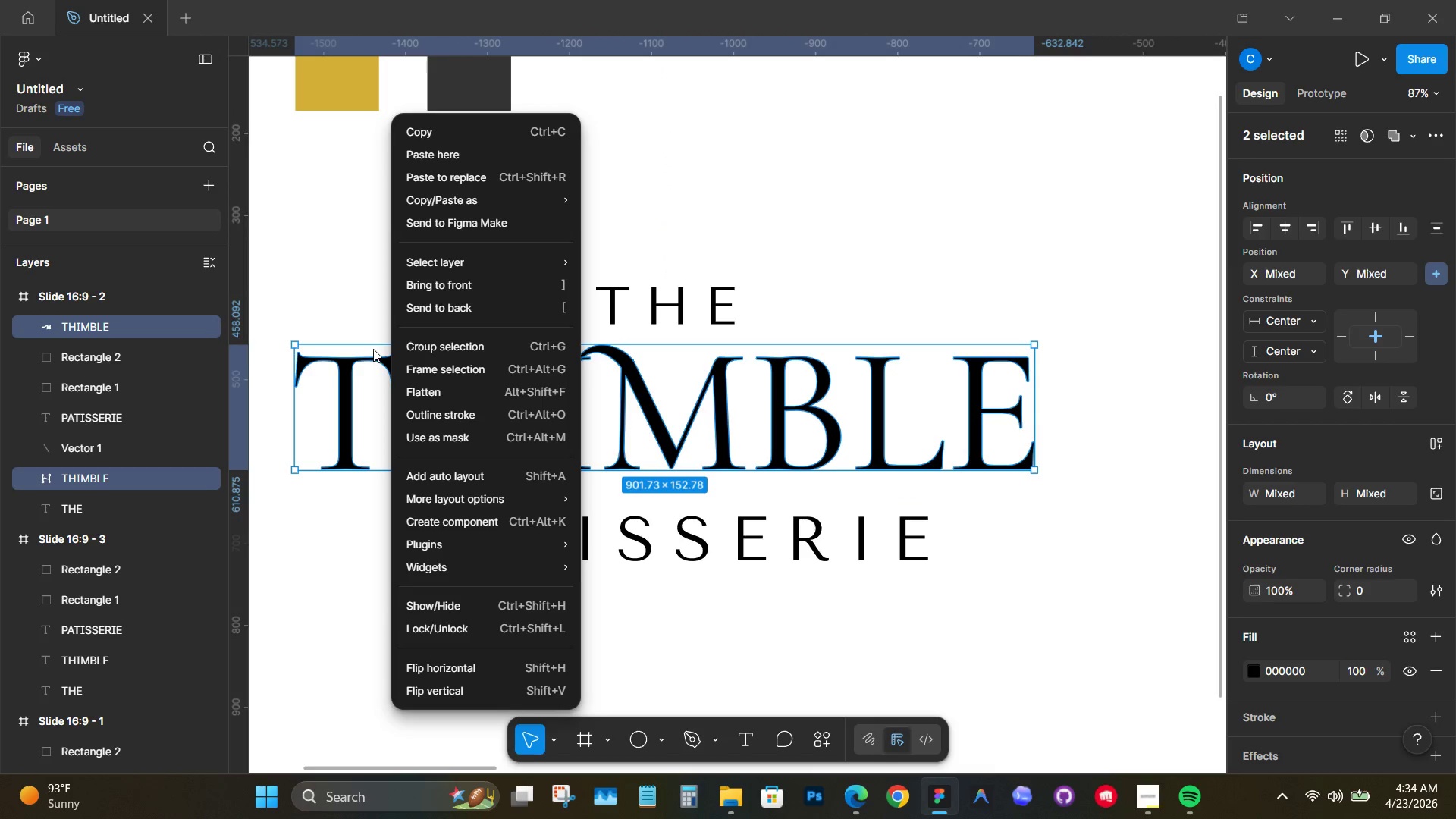 
left_click([372, 295])
 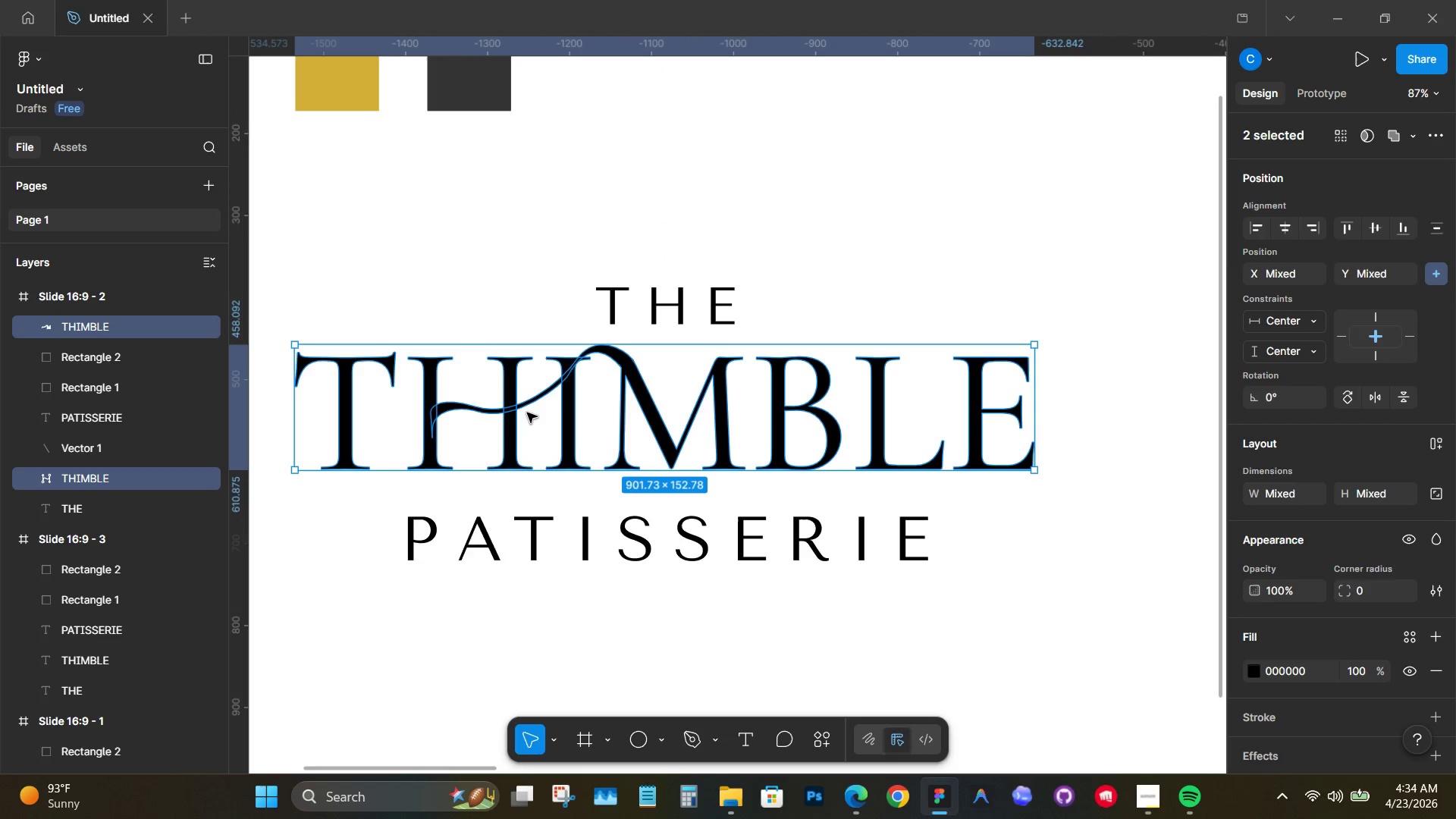 
left_click([527, 403])
 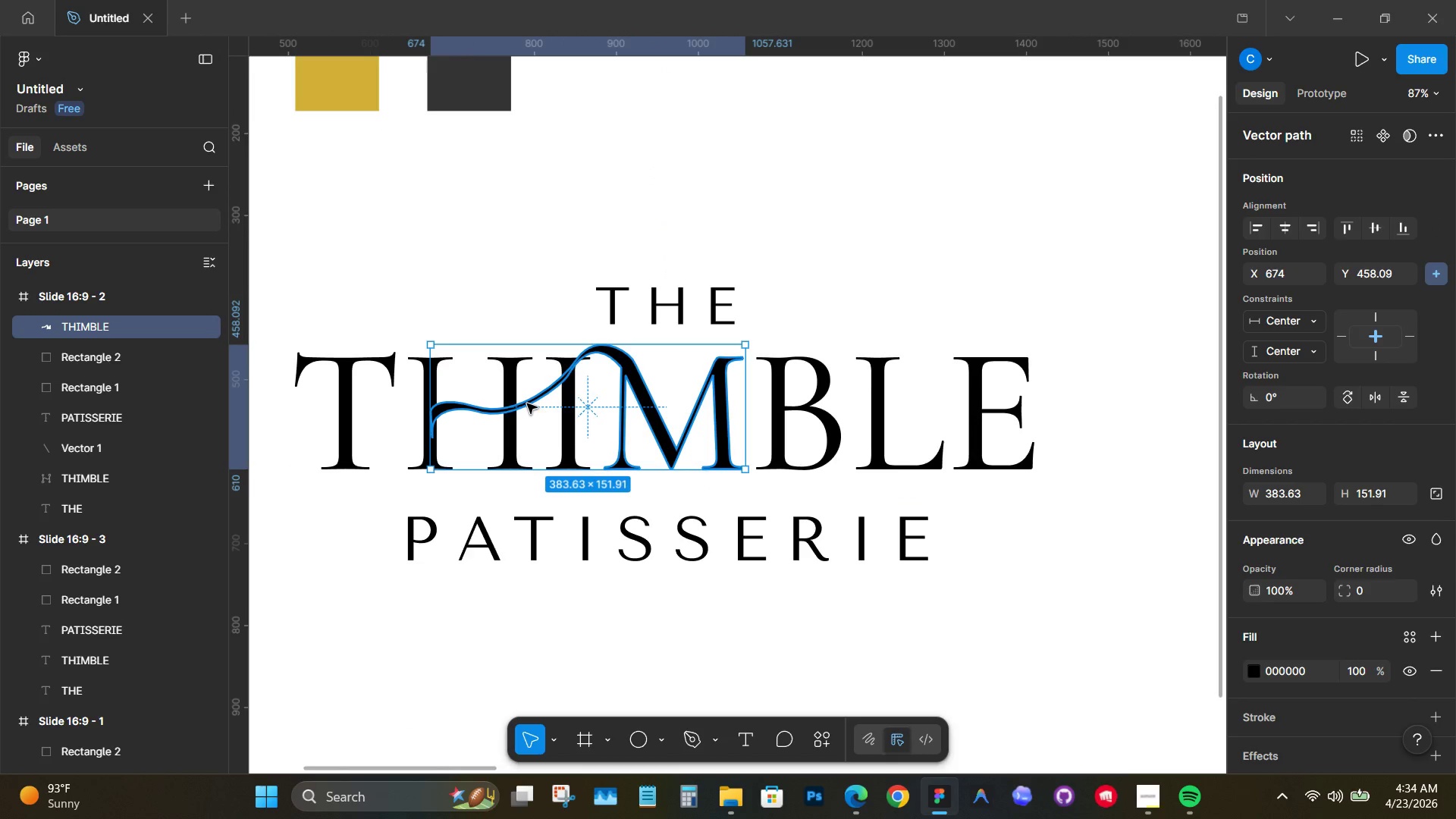 
left_click_drag(start_coordinate=[527, 403], to_coordinate=[537, 403])
 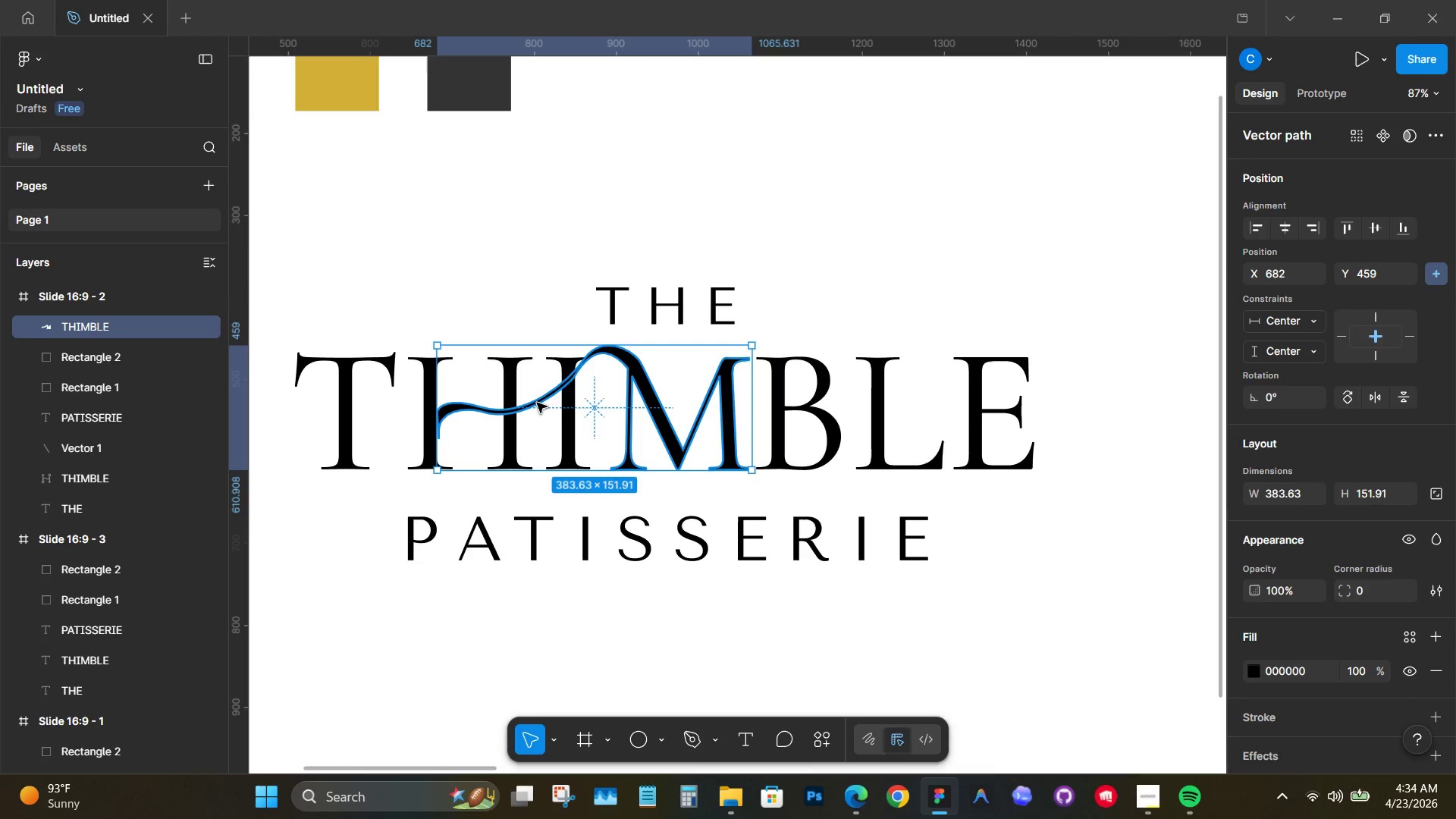 
key(Control+Z)
 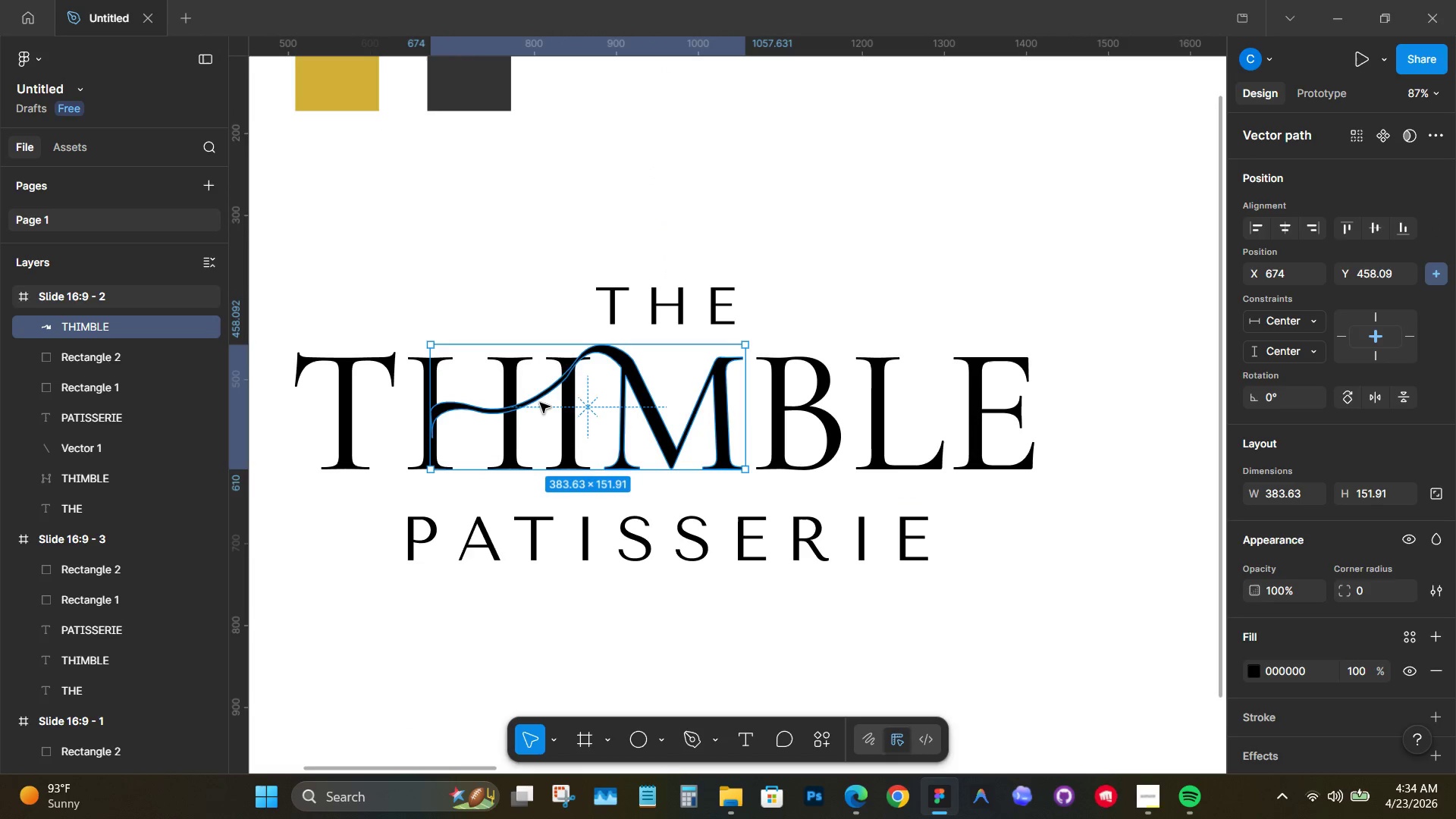 
key(Control+C)
 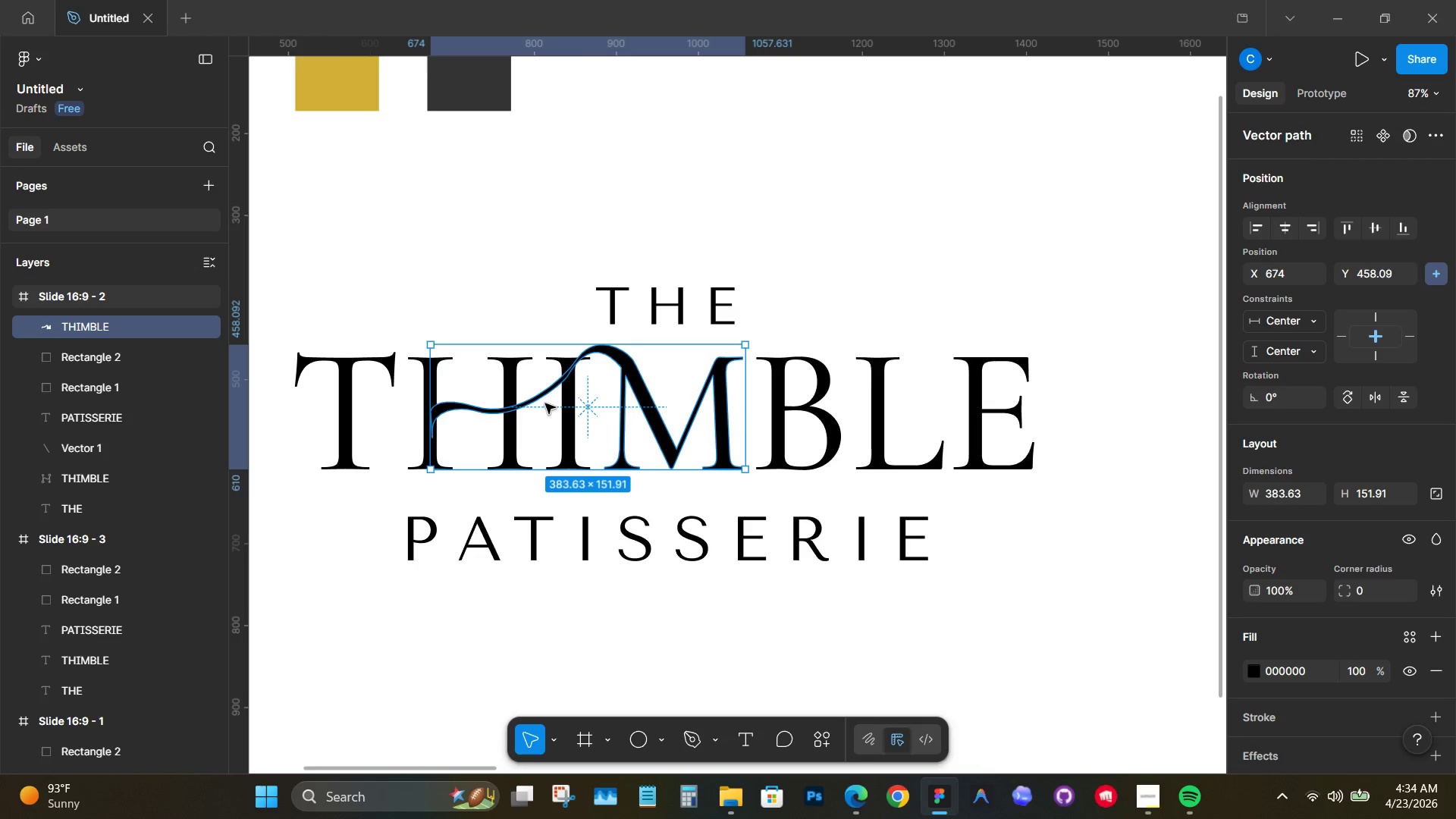 
key(Control+V)
 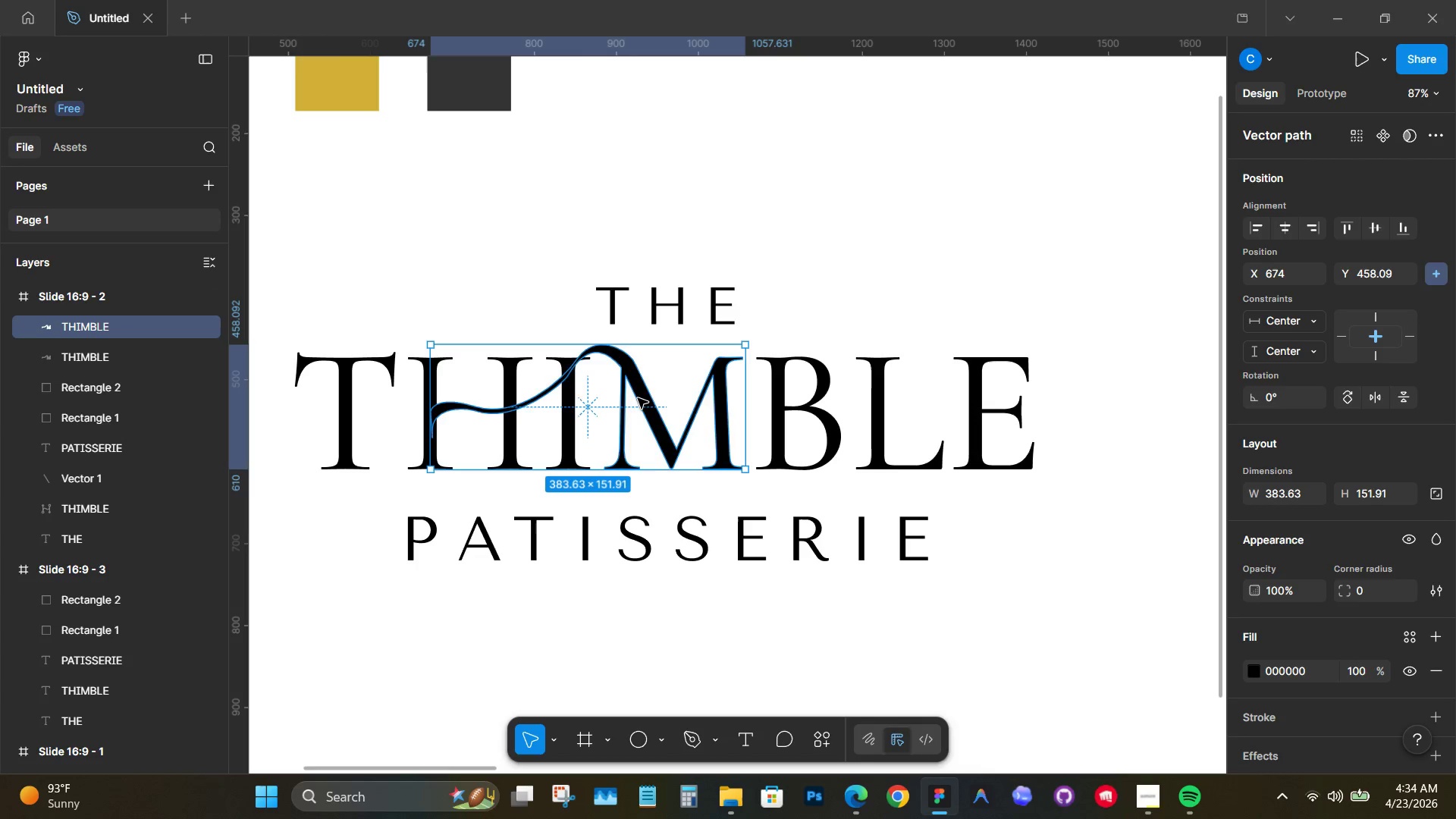 
left_click_drag(start_coordinate=[649, 394], to_coordinate=[1056, 657])
 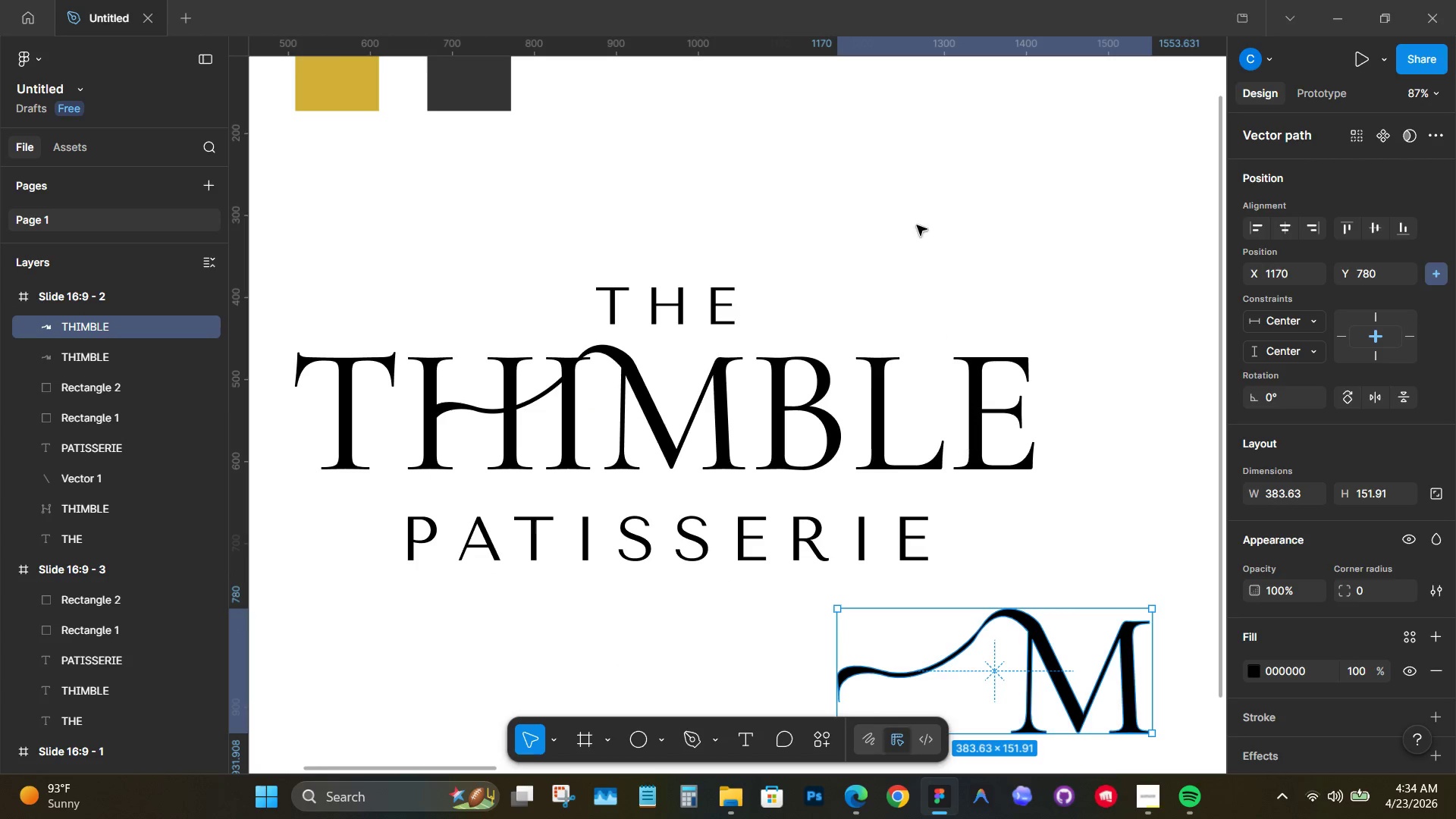 
left_click([917, 219])
 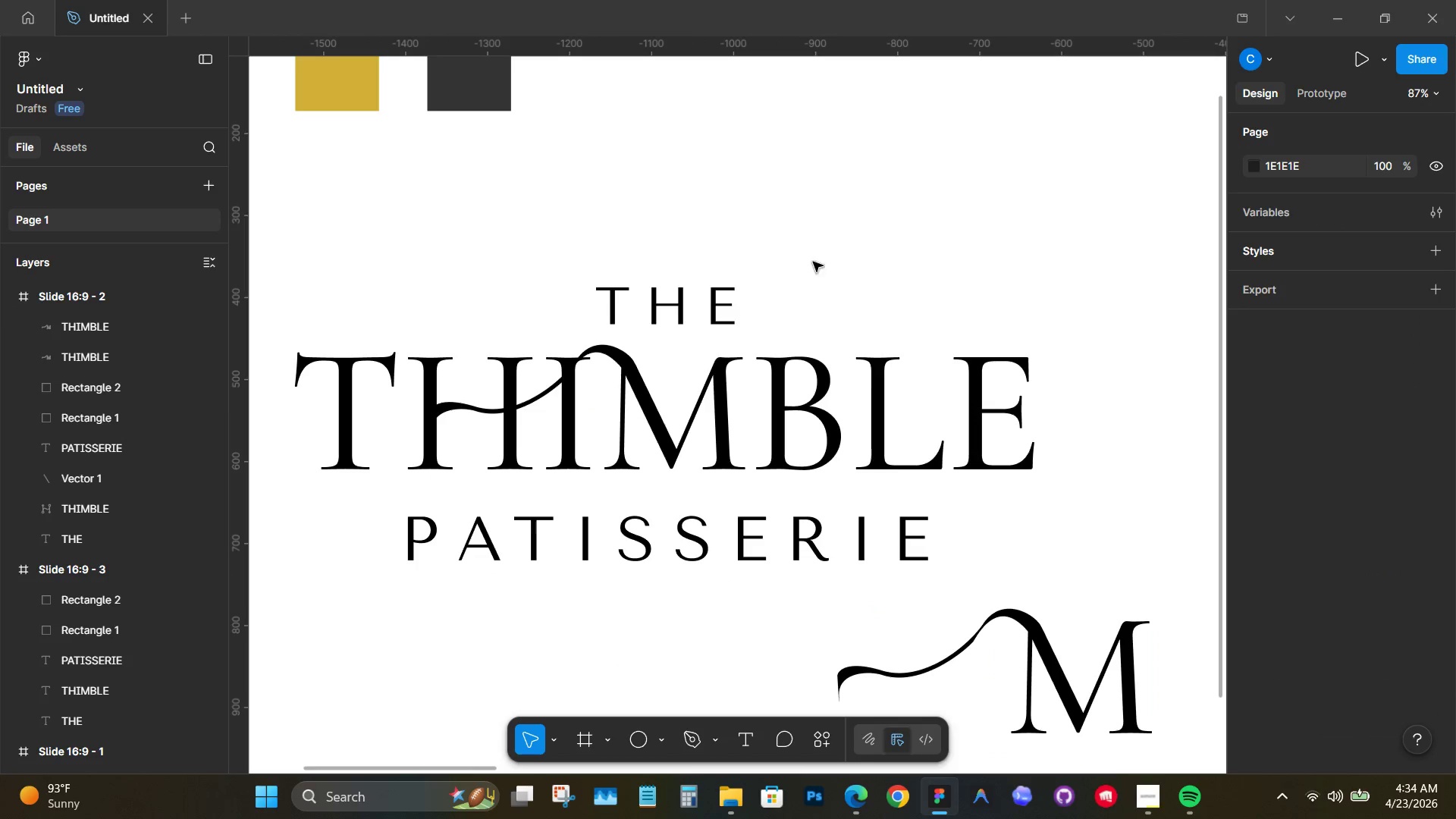 
hold_key(key=ControlLeft, duration=6.7)
scroll: coordinate [760, 349], scroll_direction: up, amount: 19.0
 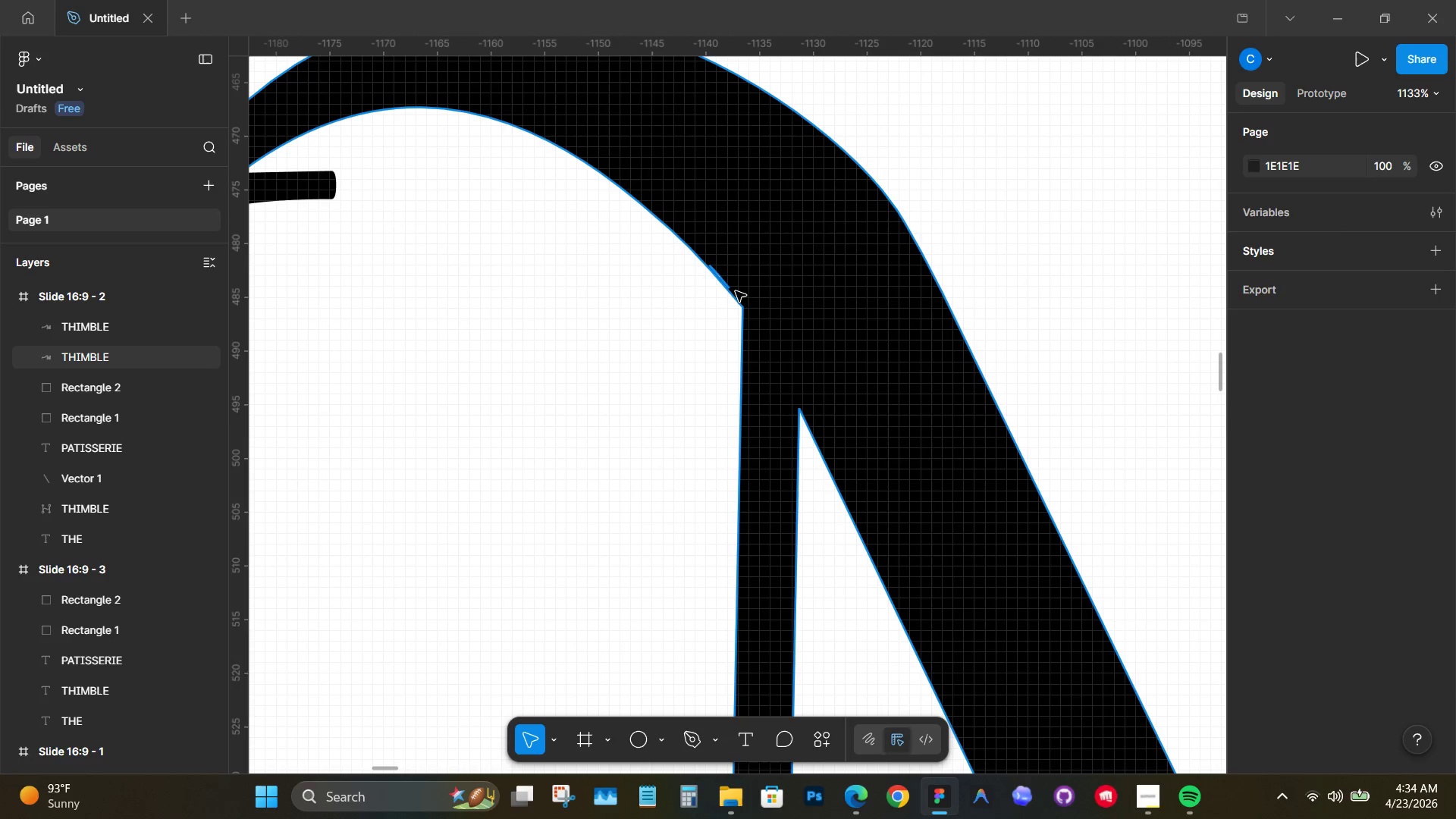 
left_click([726, 281])
 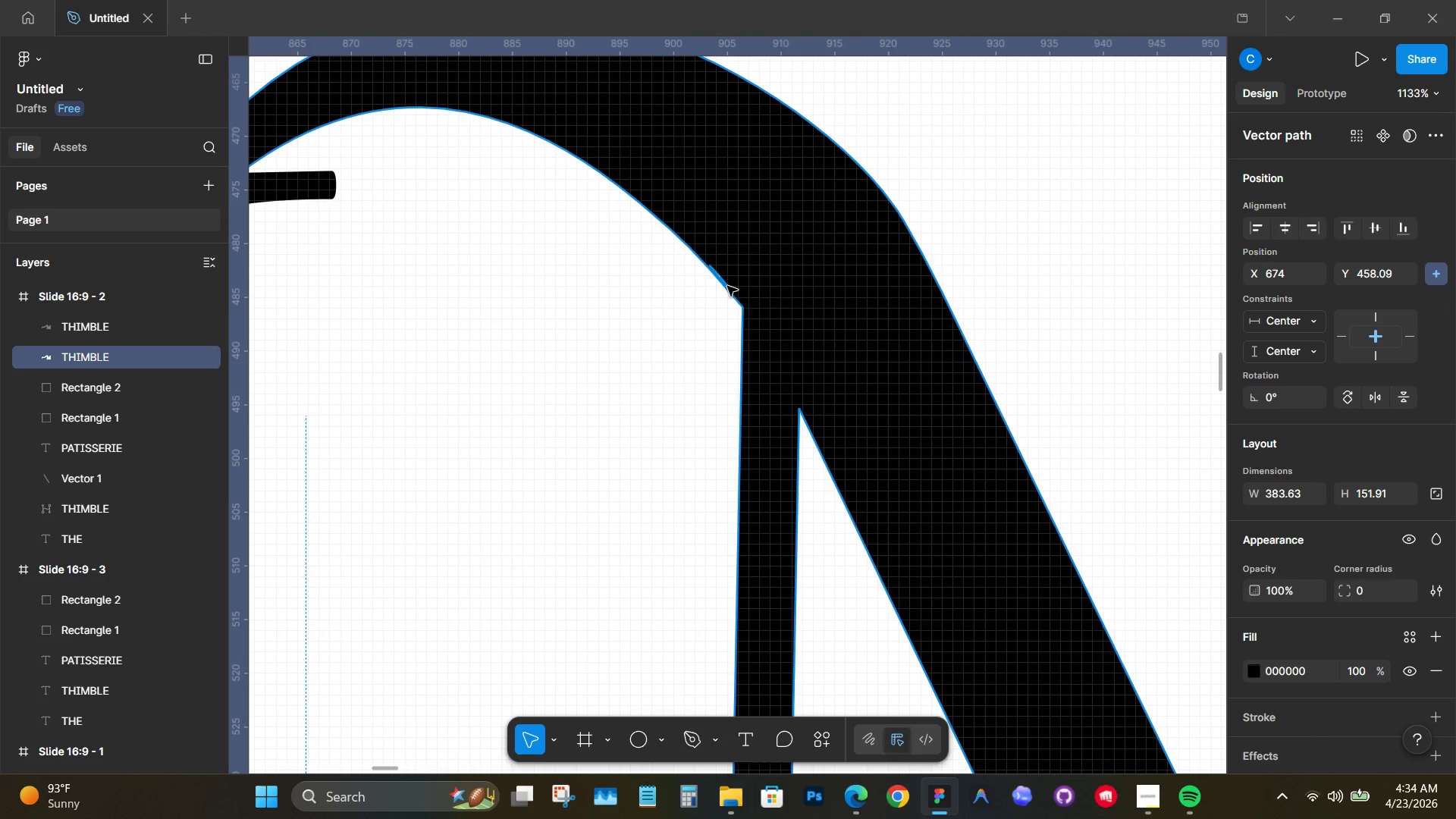 
hold_key(key=ControlLeft, duration=0.97)
 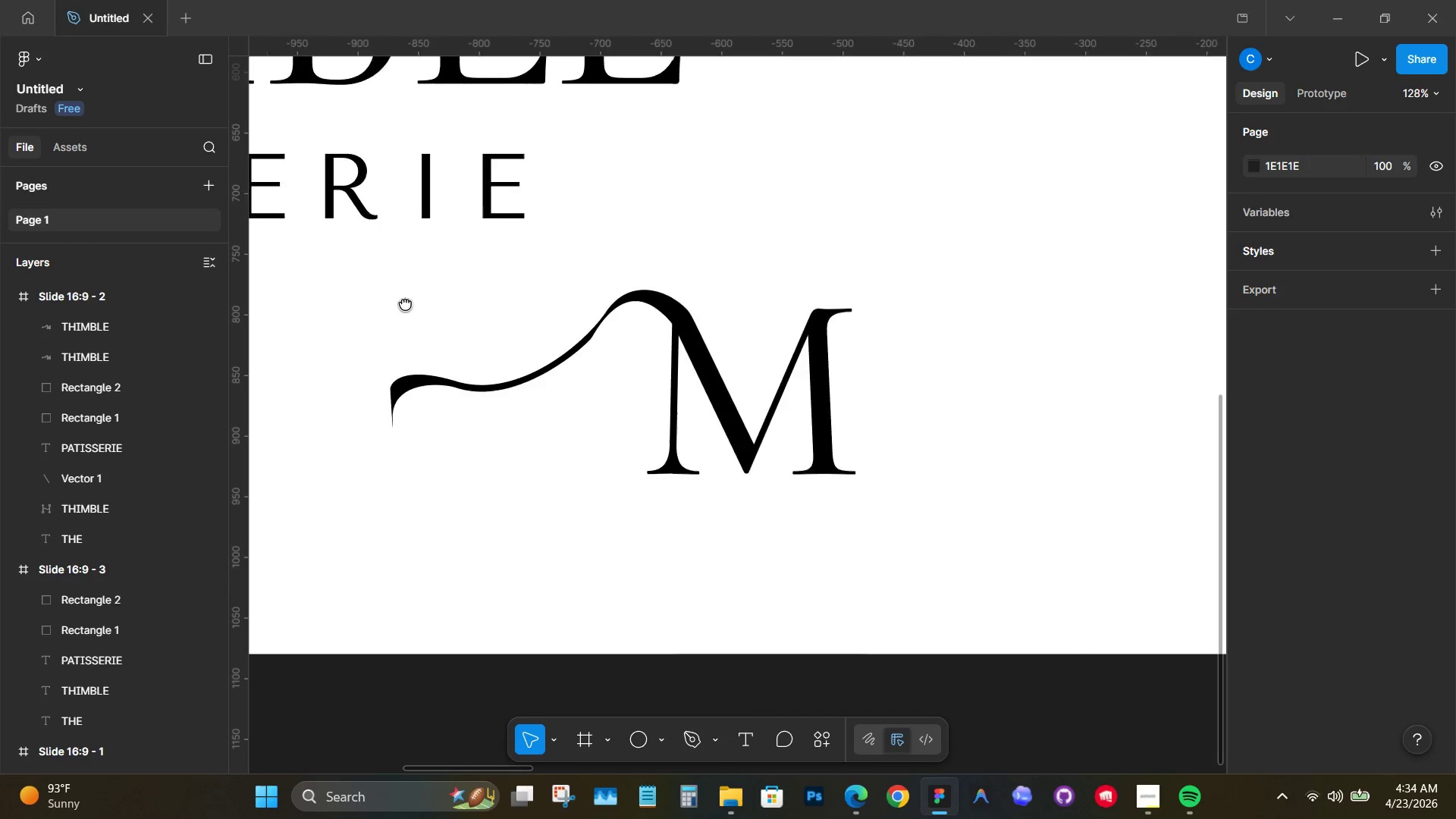 
scroll: coordinate [760, 369], scroll_direction: down, amount: 24.0
 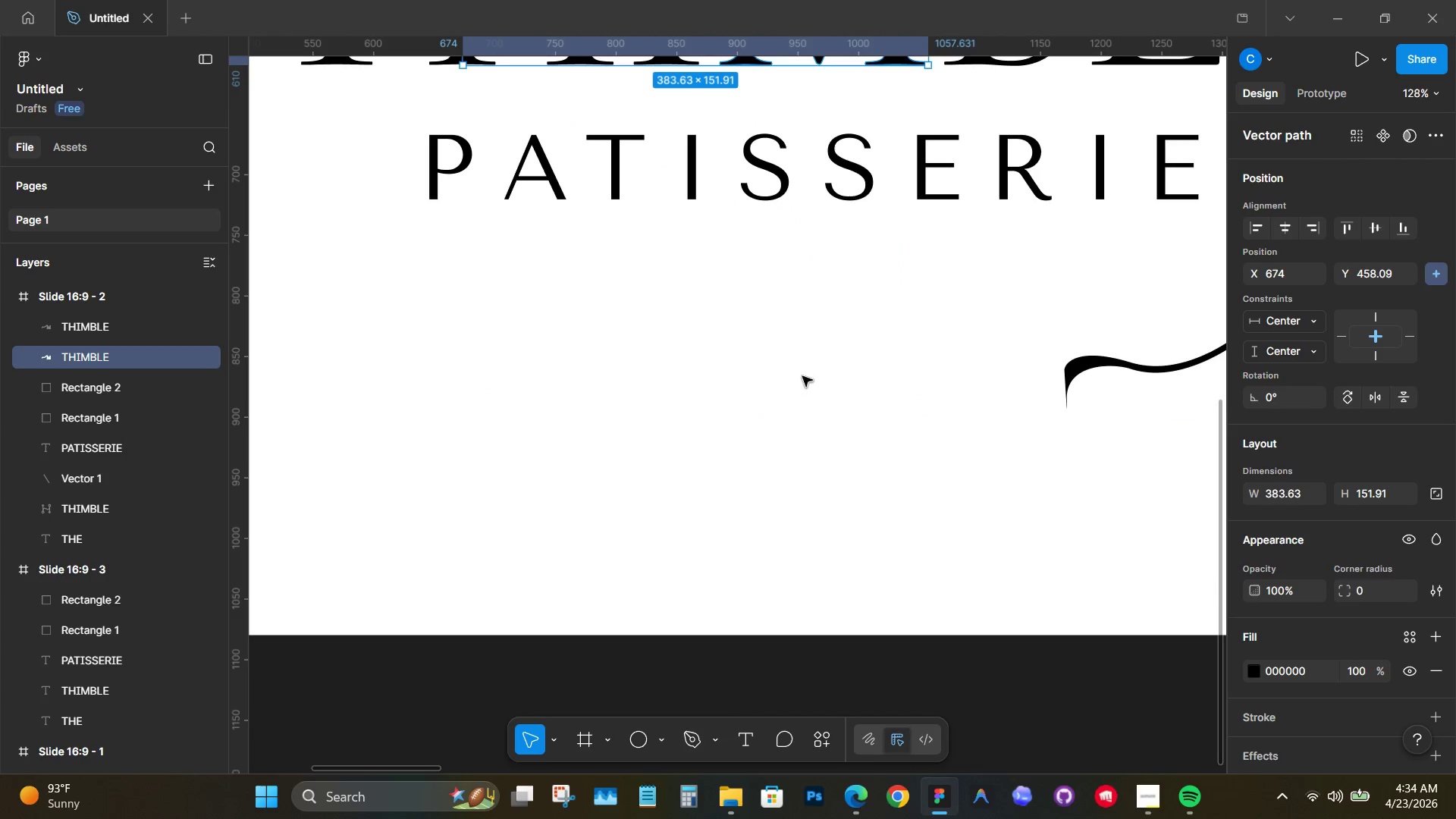 
left_click_drag(start_coordinate=[1068, 322], to_coordinate=[778, 325])
 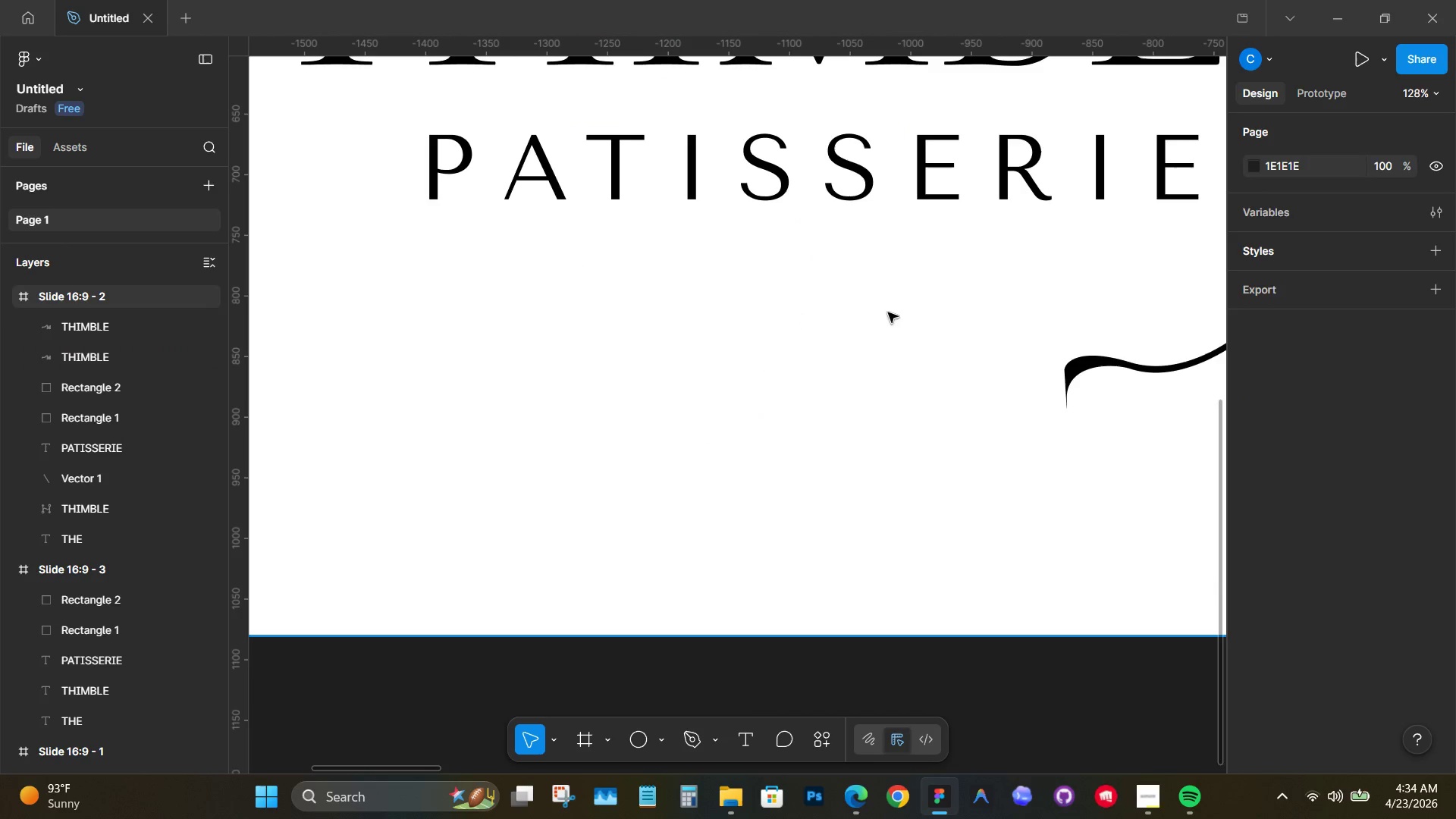 
hold_key(key=Space, duration=0.53)
 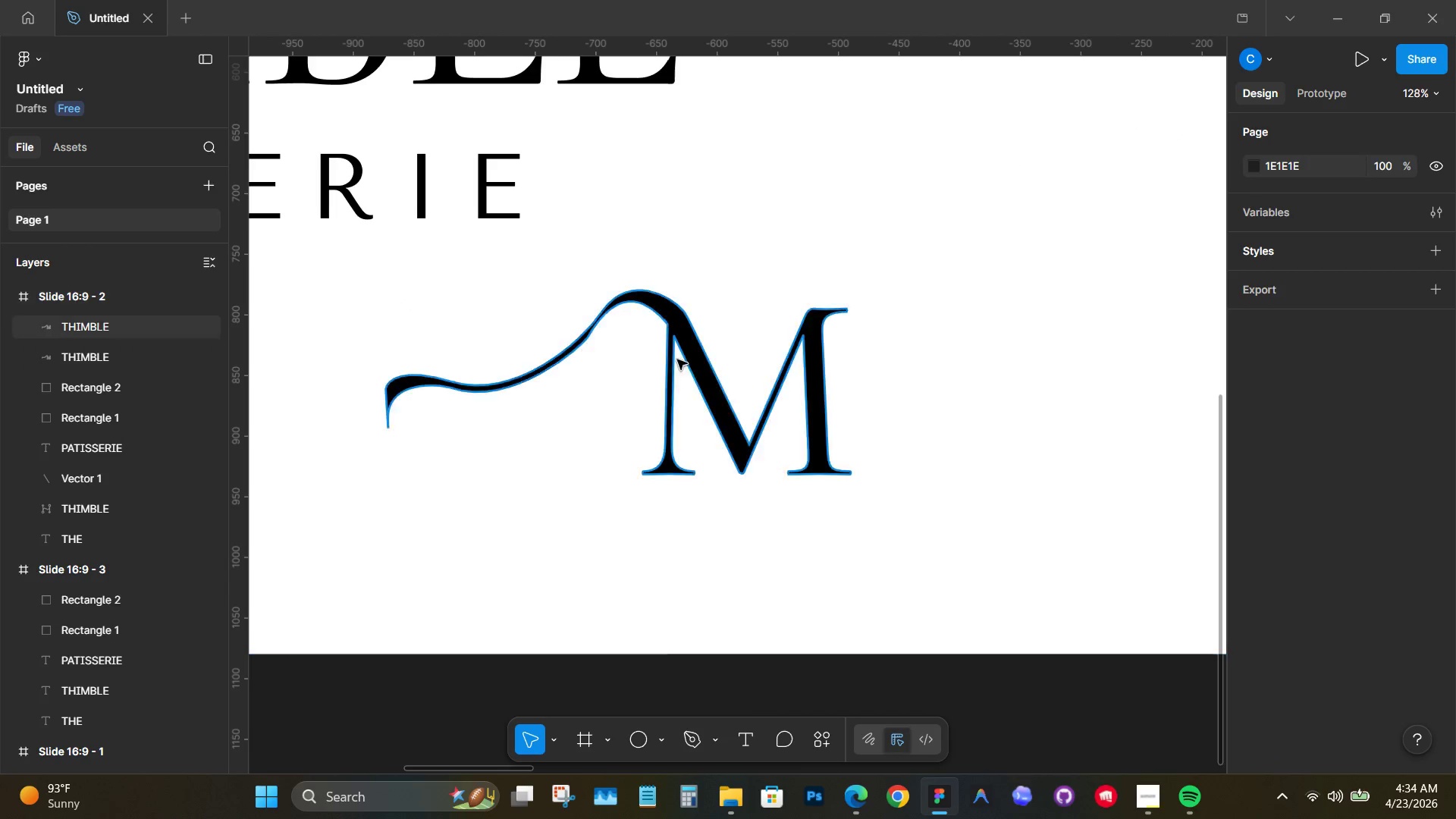 
left_click_drag(start_coordinate=[1078, 284], to_coordinate=[400, 303])
 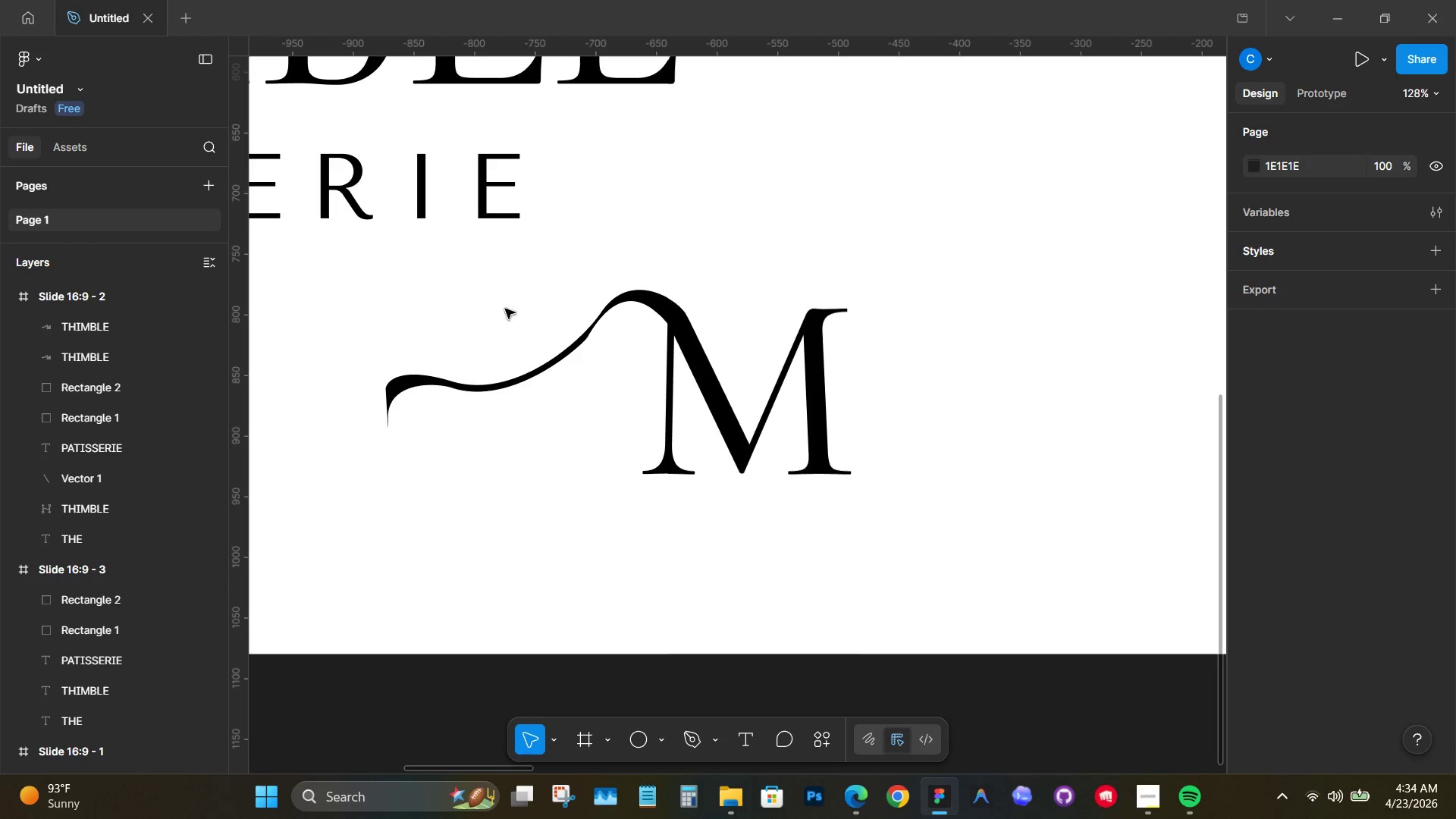 
hold_key(key=ControlLeft, duration=1.42)
 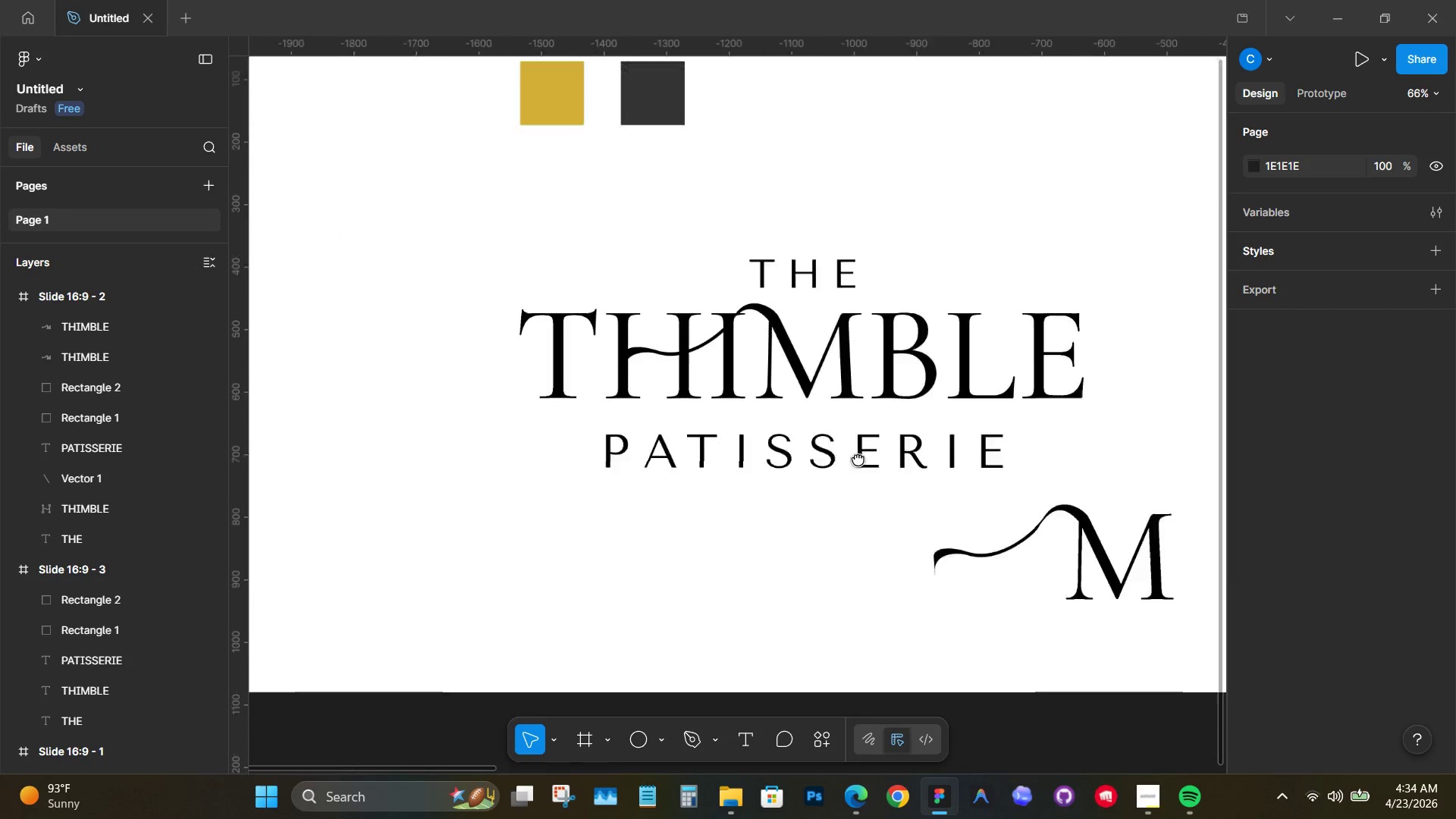 
hold_key(key=Space, duration=0.64)
 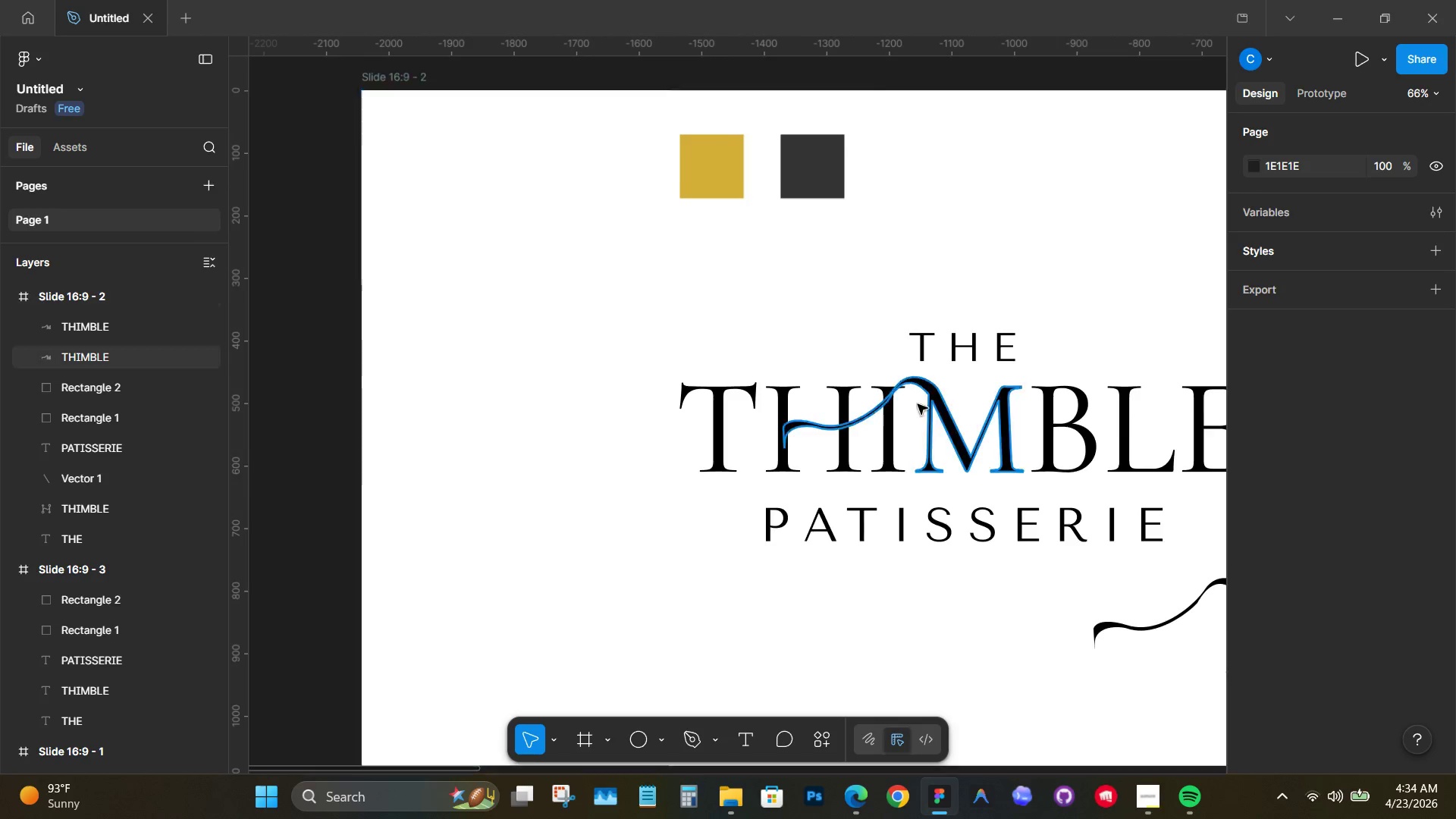 
scroll: coordinate [661, 322], scroll_direction: down, amount: 5.0
 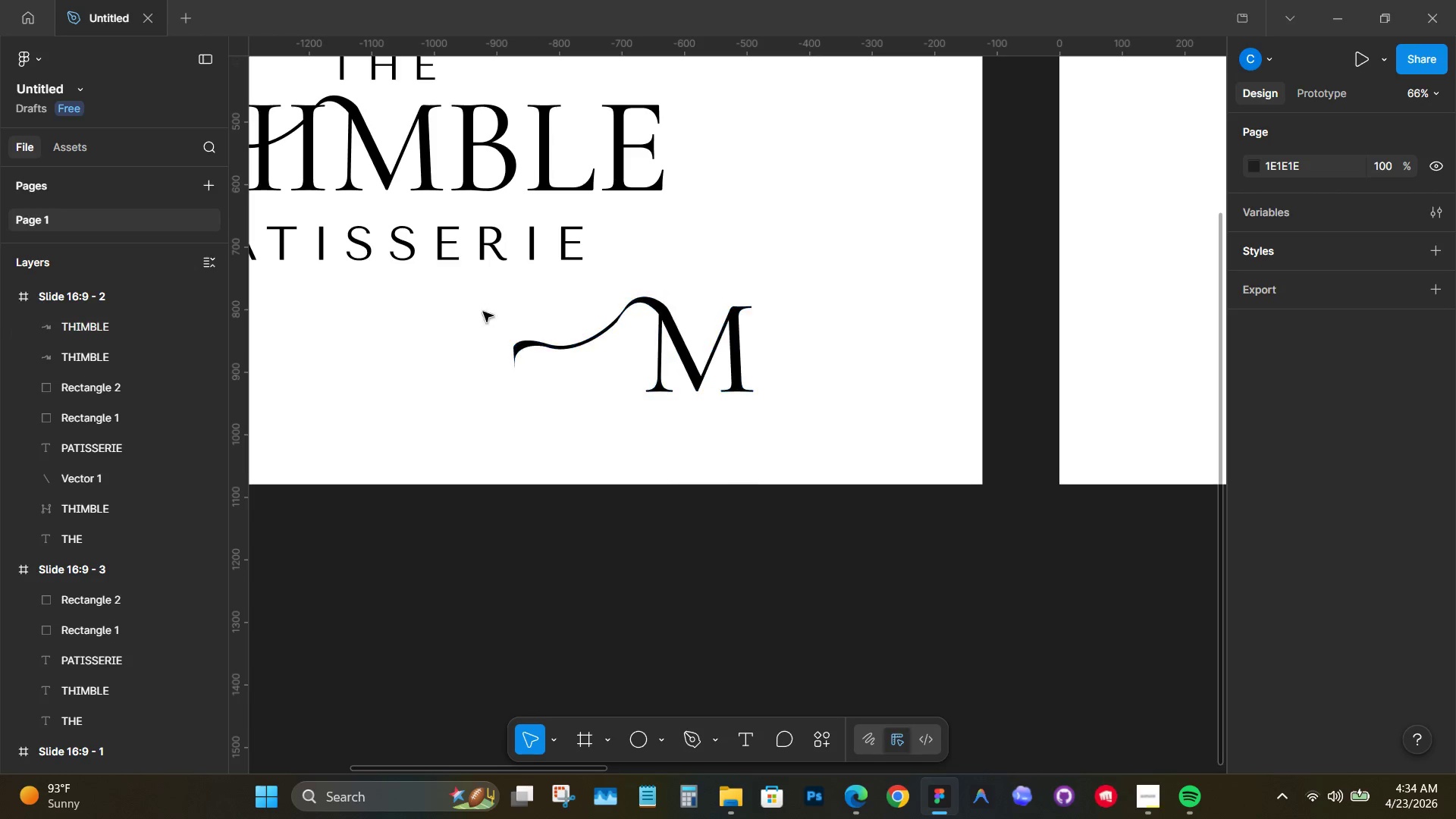 
left_click_drag(start_coordinate=[369, 223], to_coordinate=[949, 504])
 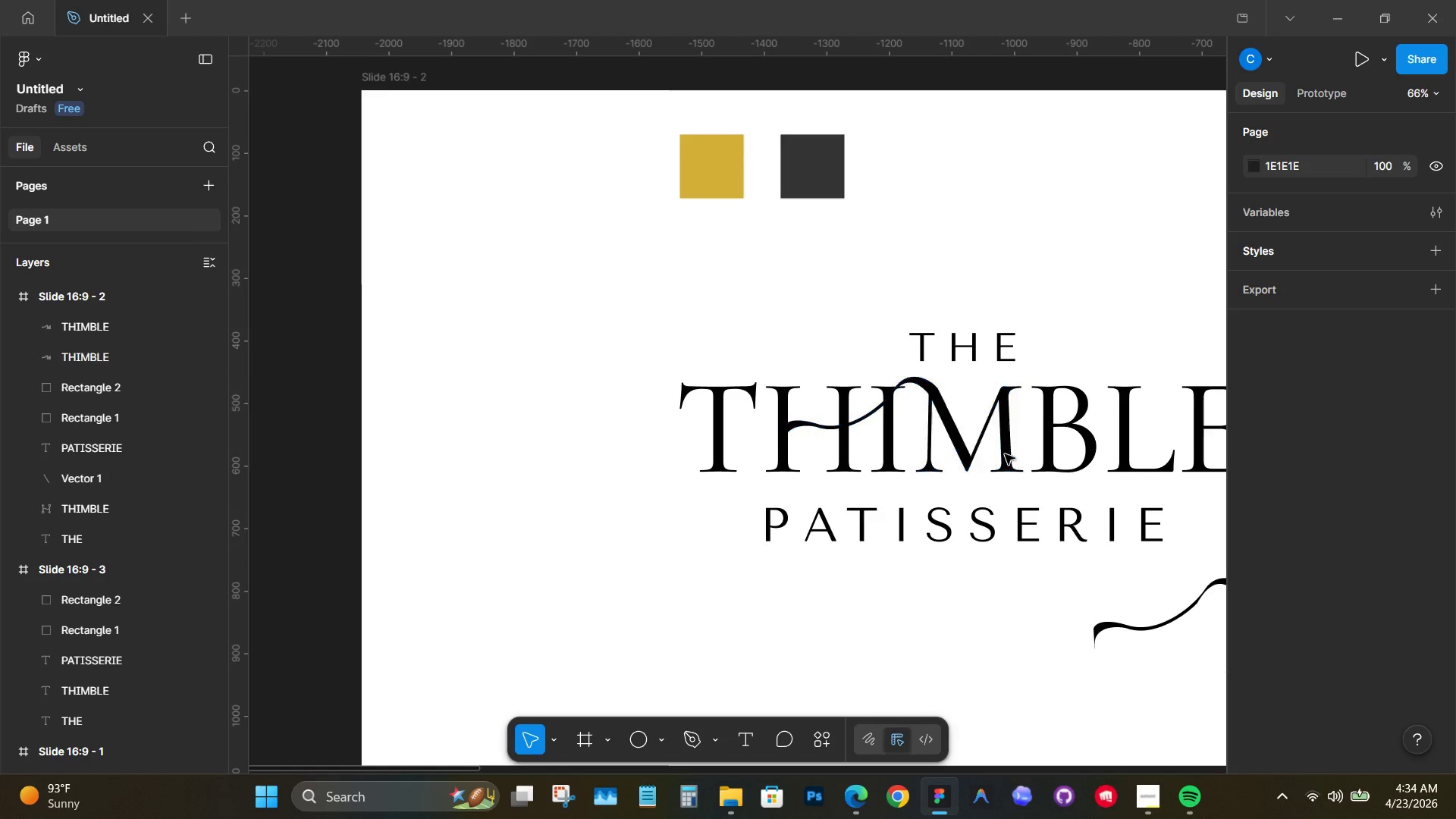 
hold_key(key=ControlLeft, duration=2.52)
scroll: coordinate [880, 425], scroll_direction: up, amount: 25.0
 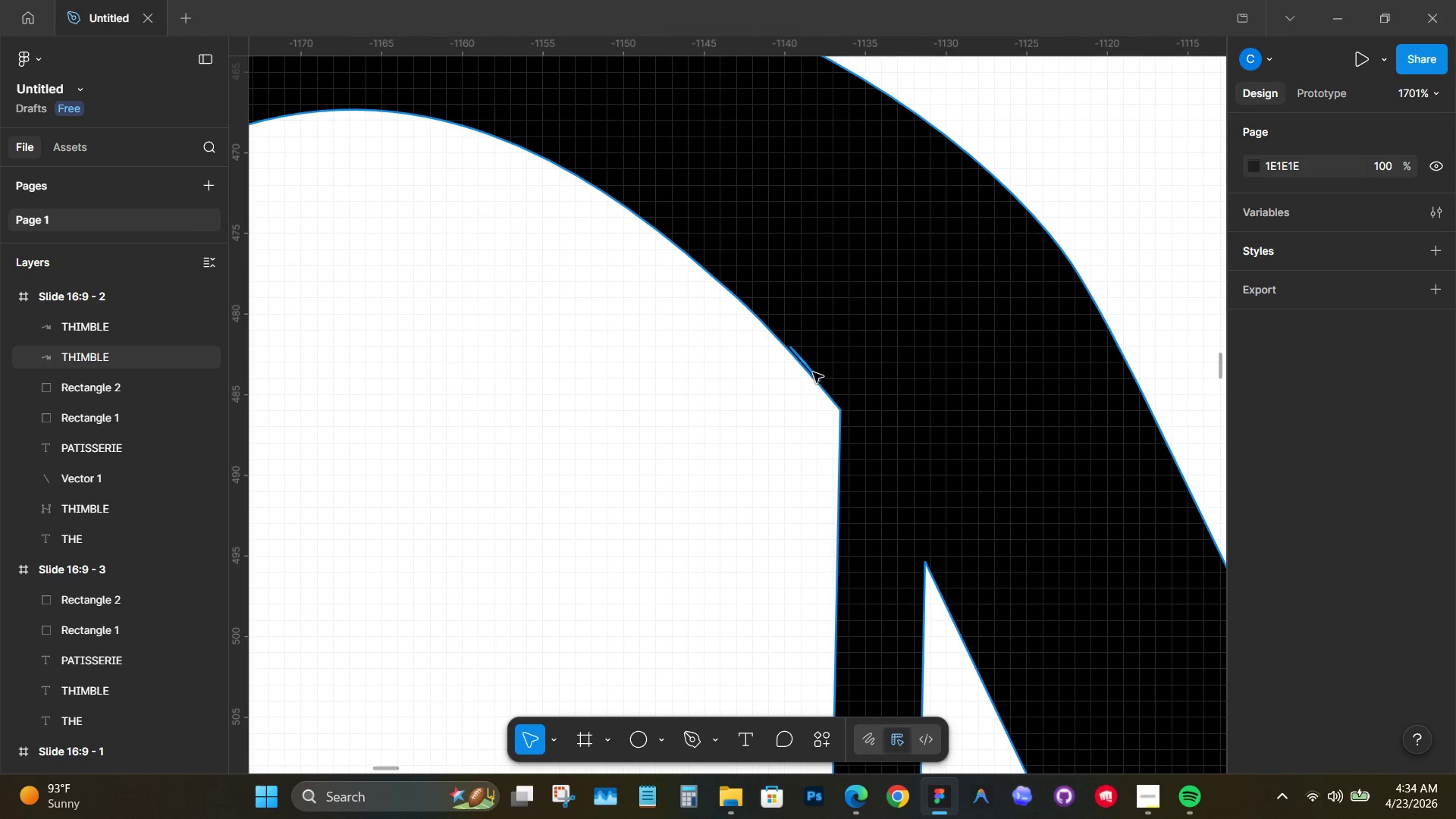 
left_click([813, 372])
 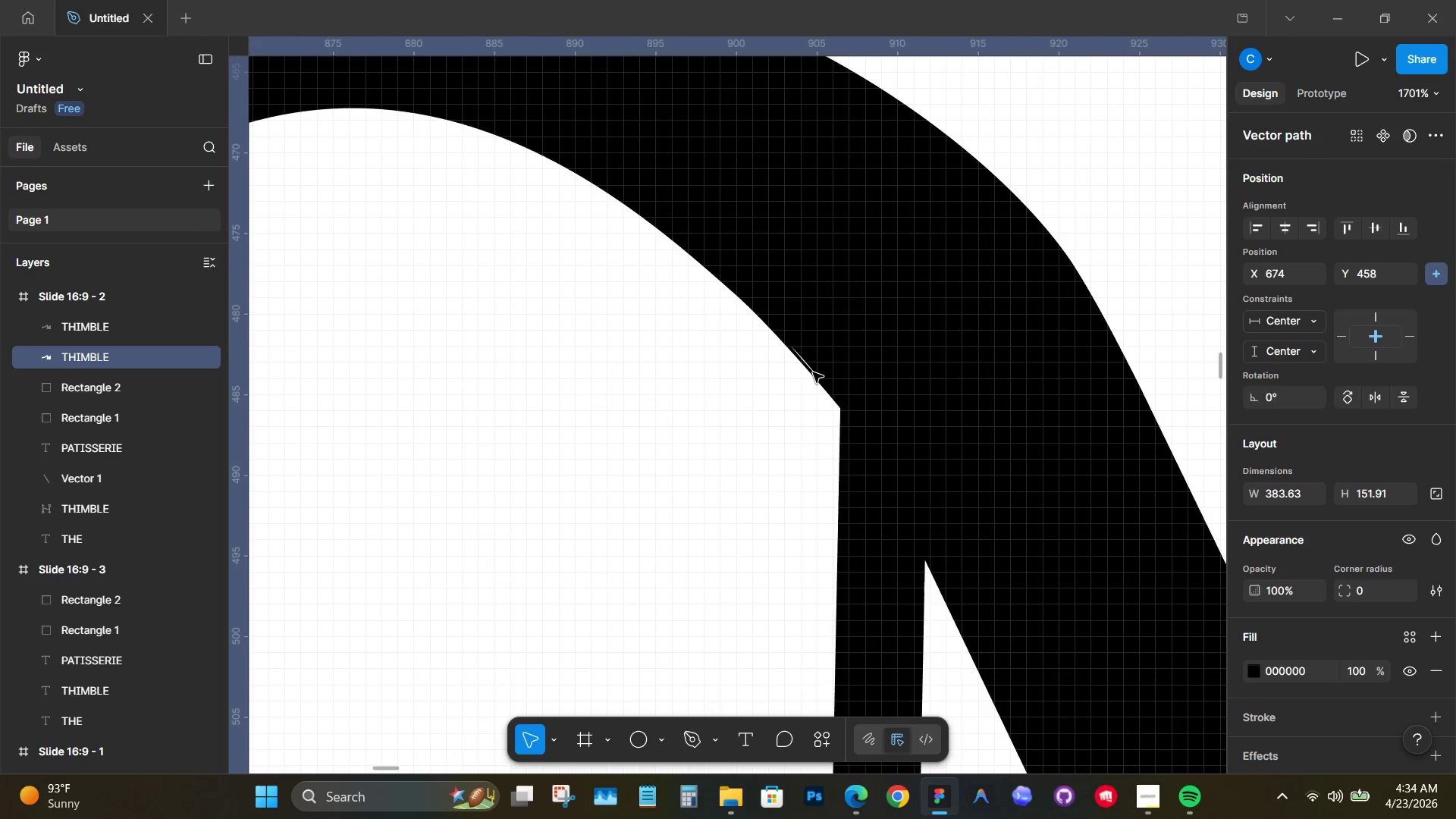 
left_click([813, 372])
 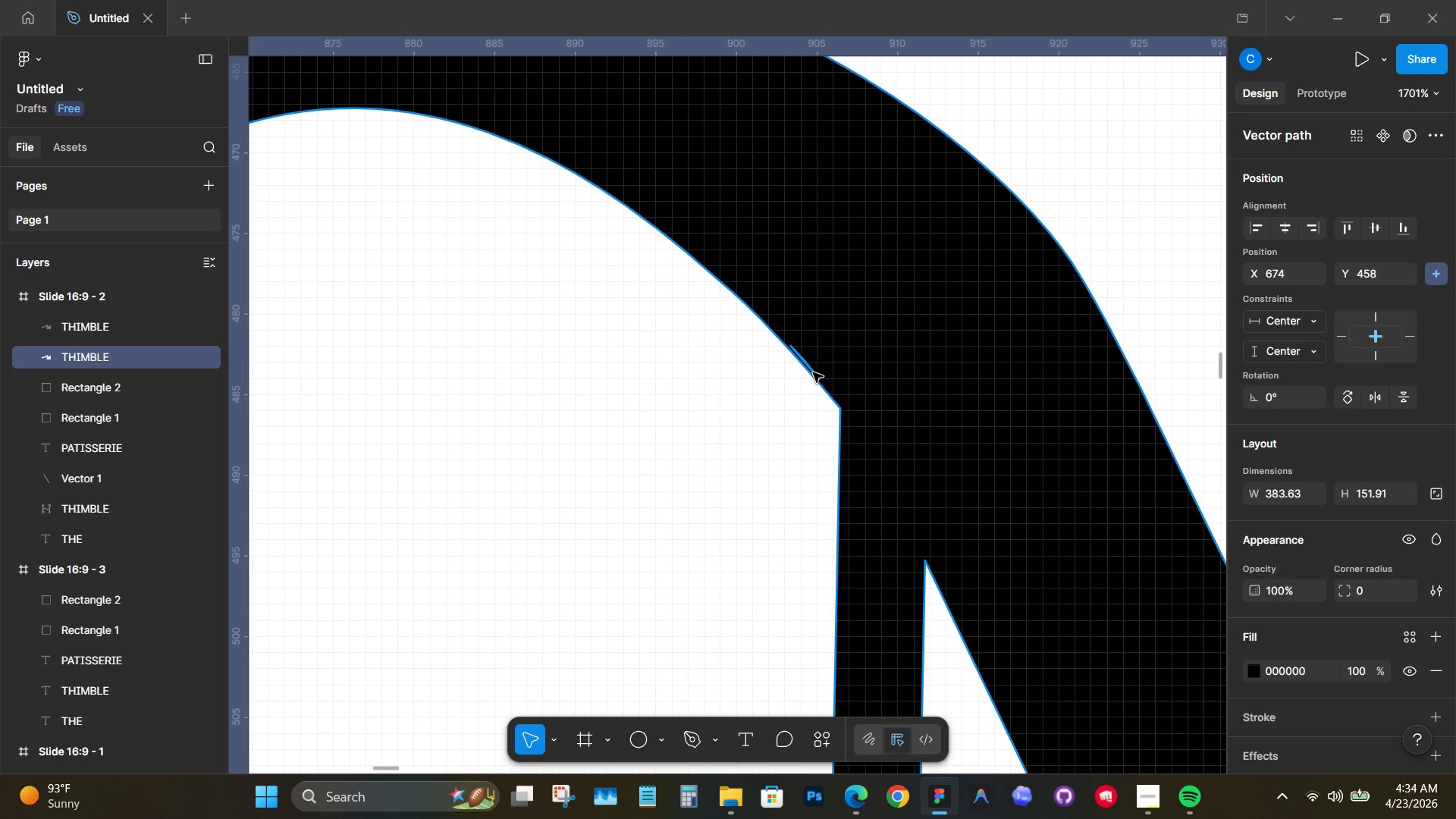 
double_click([813, 372])
 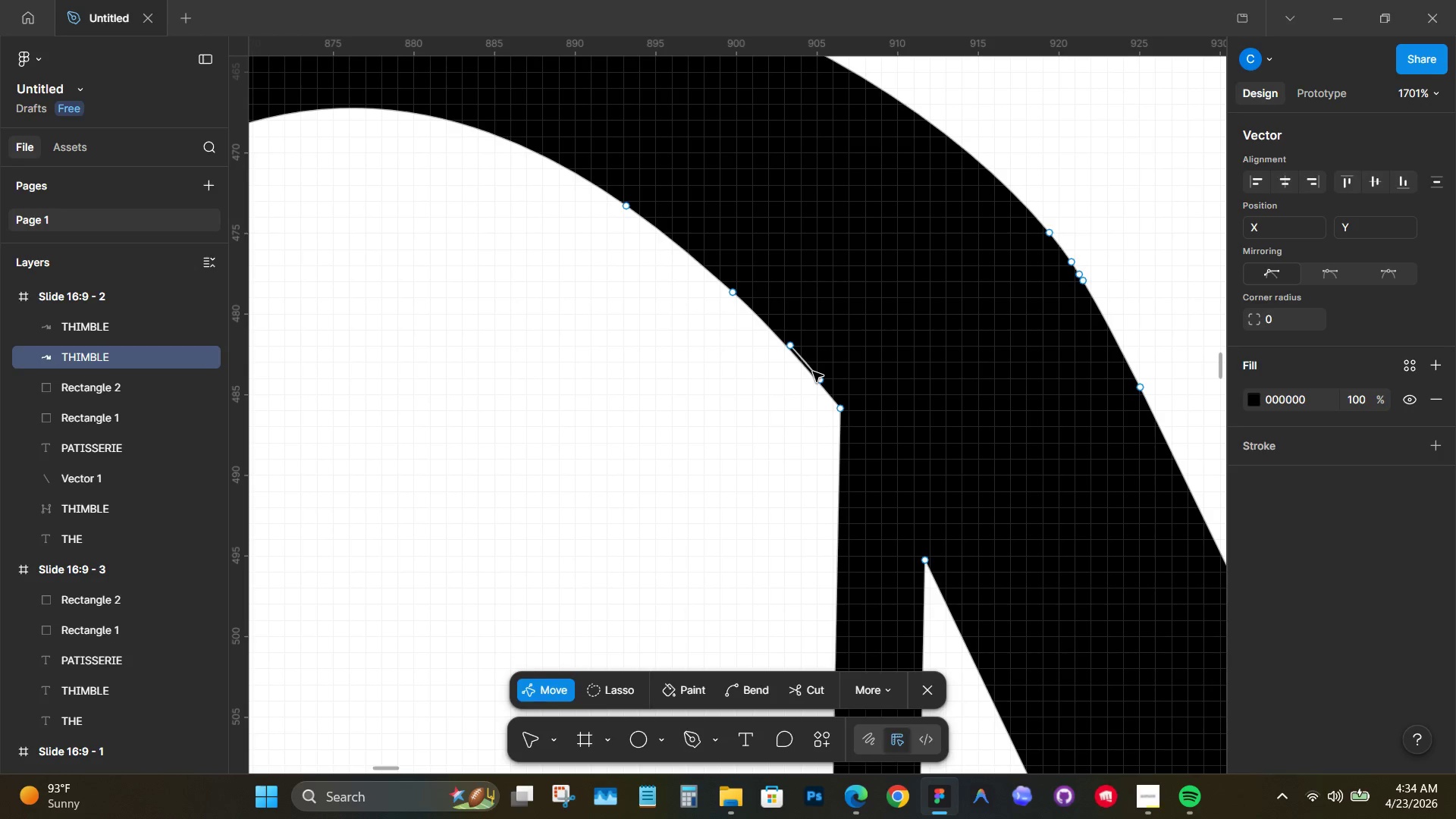 
hold_key(key=ControlLeft, duration=0.8)
scroll: coordinate [826, 377], scroll_direction: up, amount: 13.0
 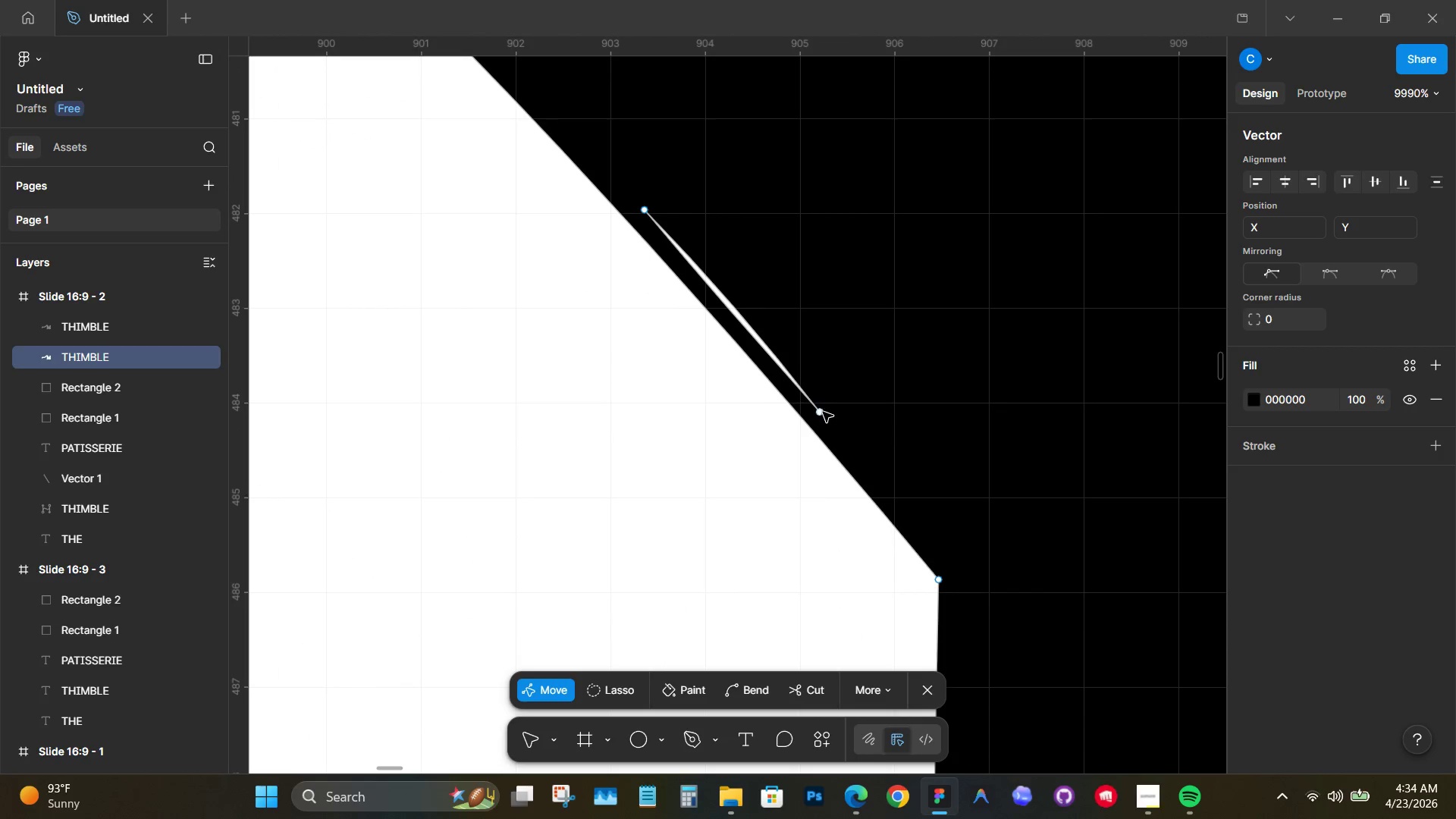 
left_click([822, 413])
 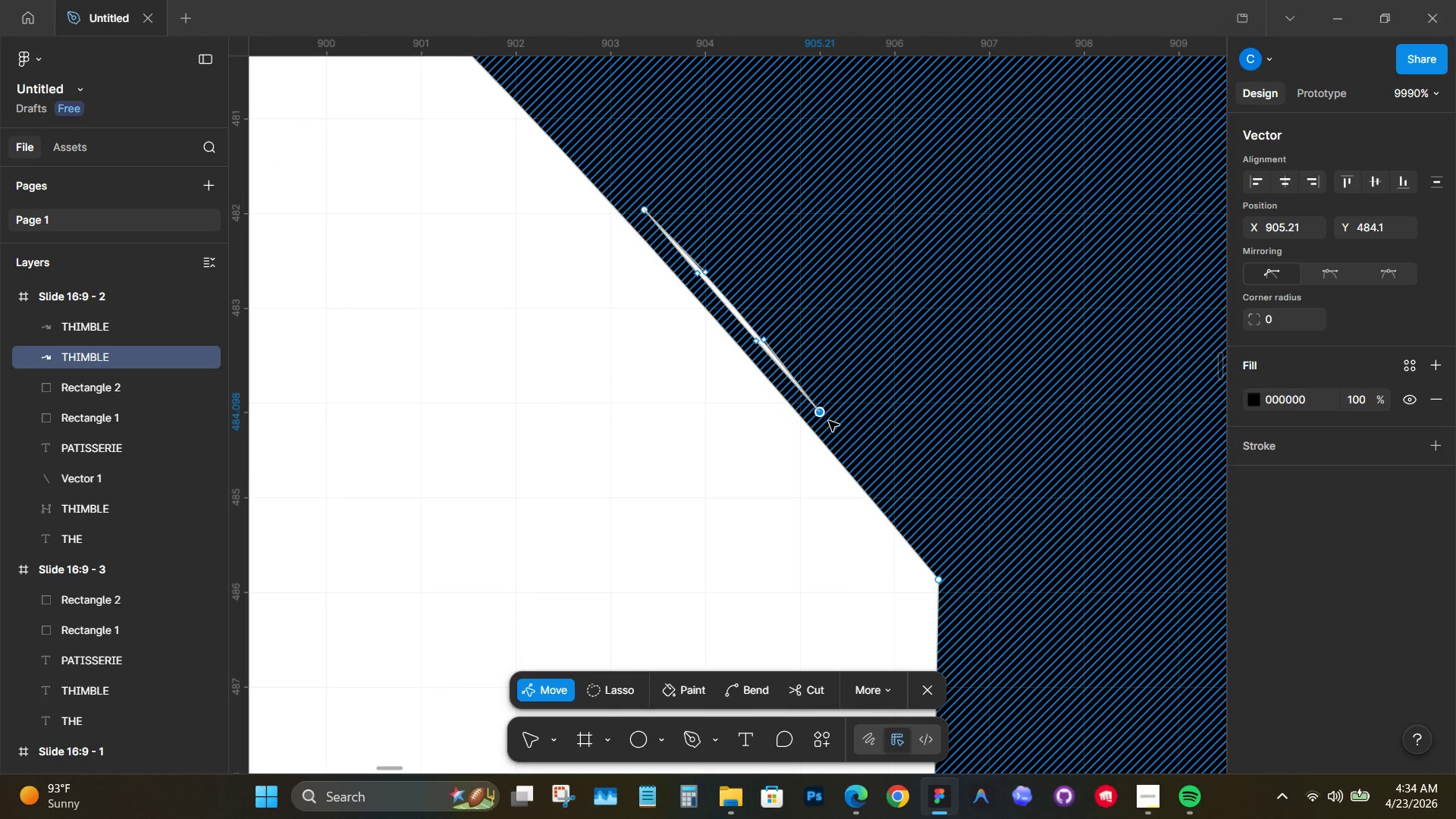 
key(Backspace)
 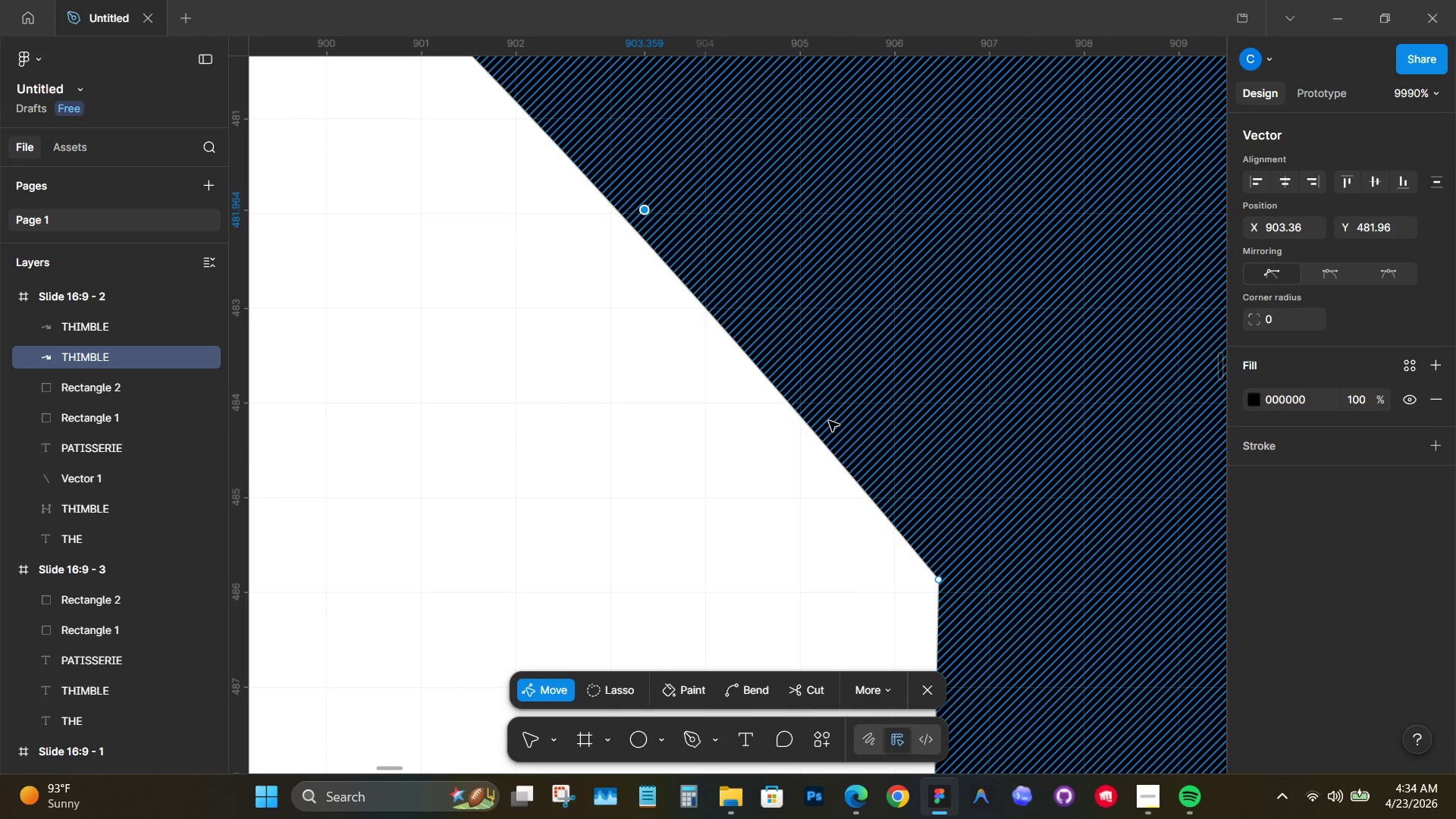 
key(Backspace)
 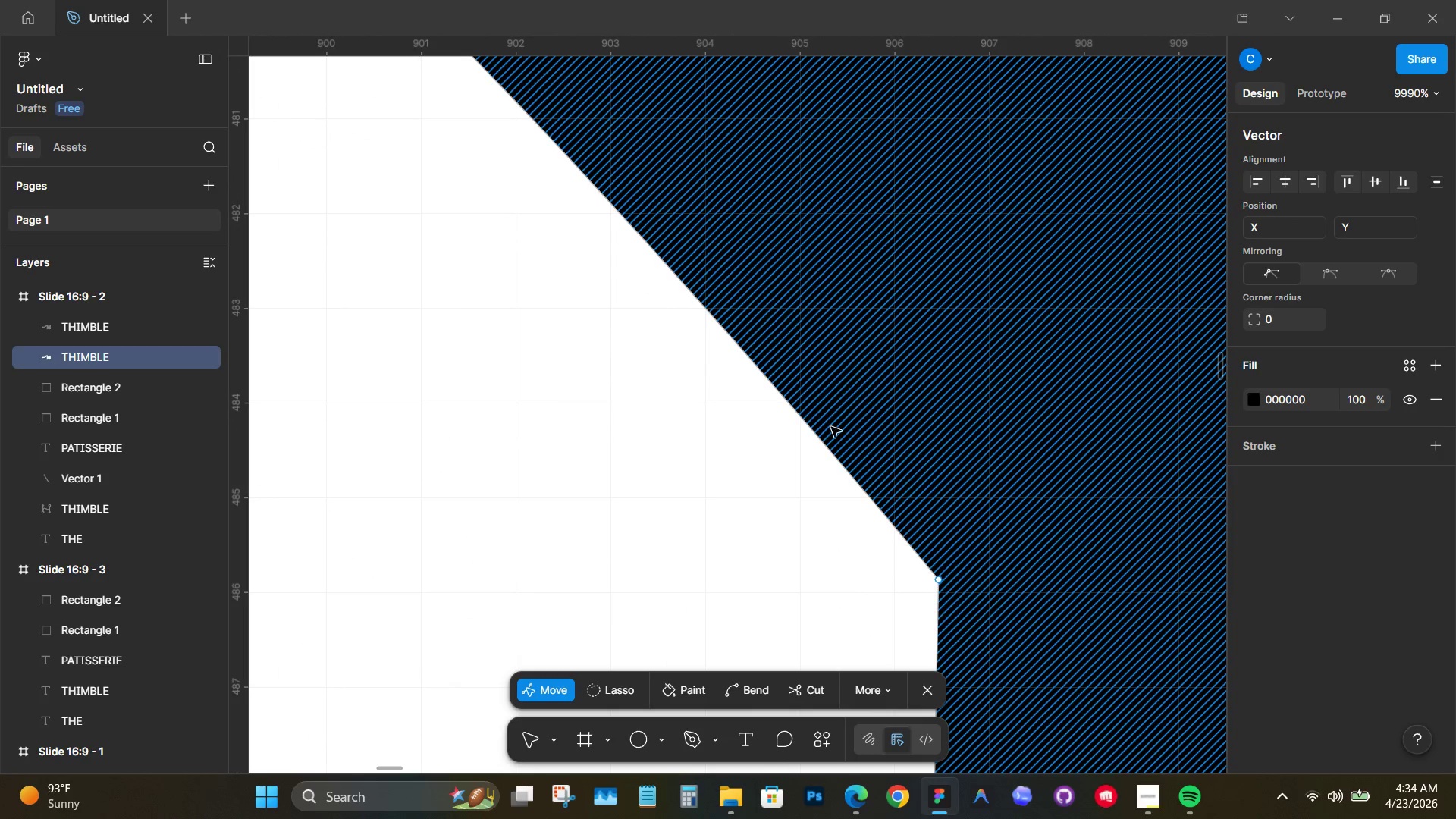 
hold_key(key=ControlLeft, duration=2.42)
scroll: coordinate [846, 434], scroll_direction: down, amount: 13.0
 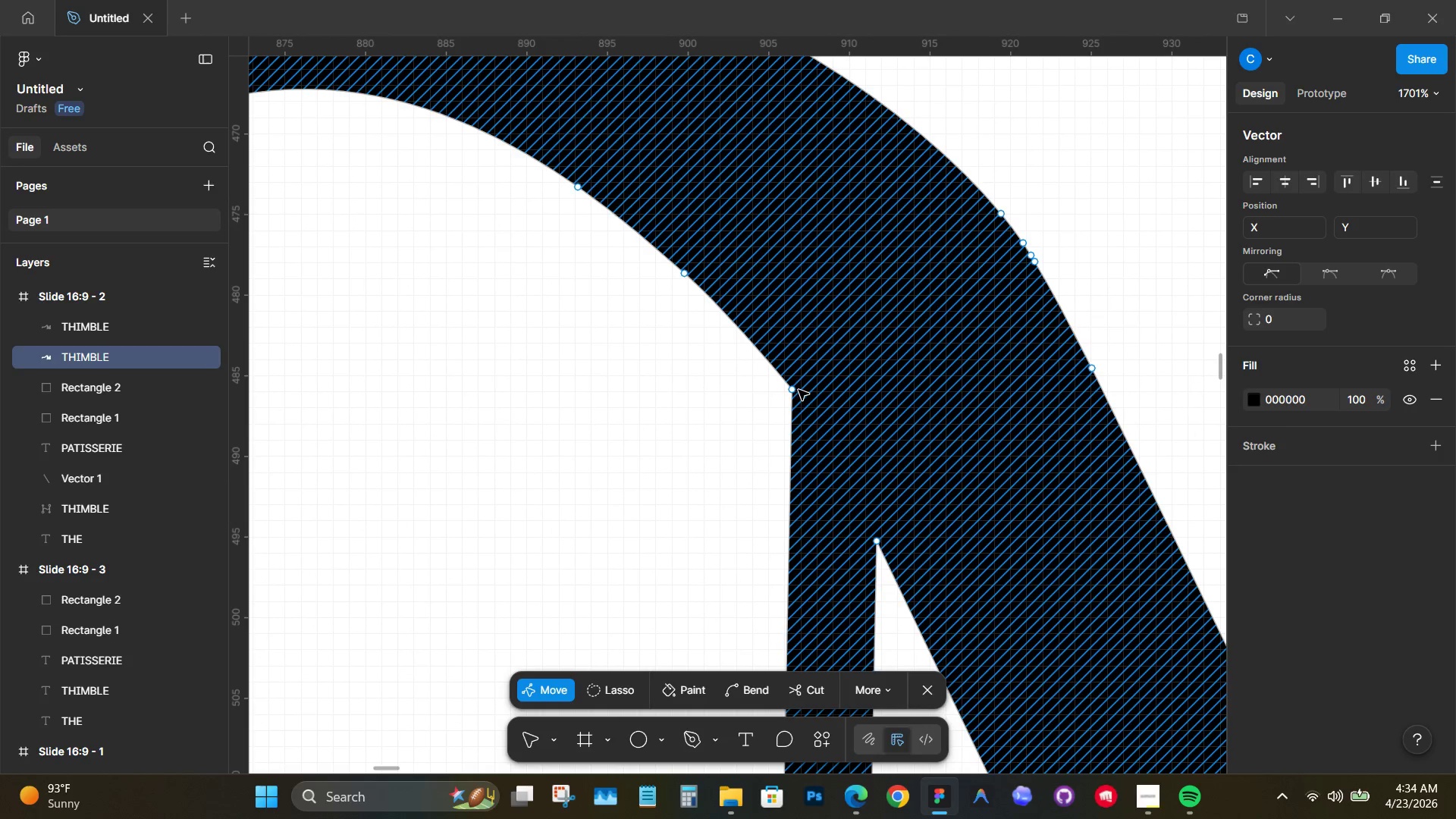 
left_click([794, 390])
 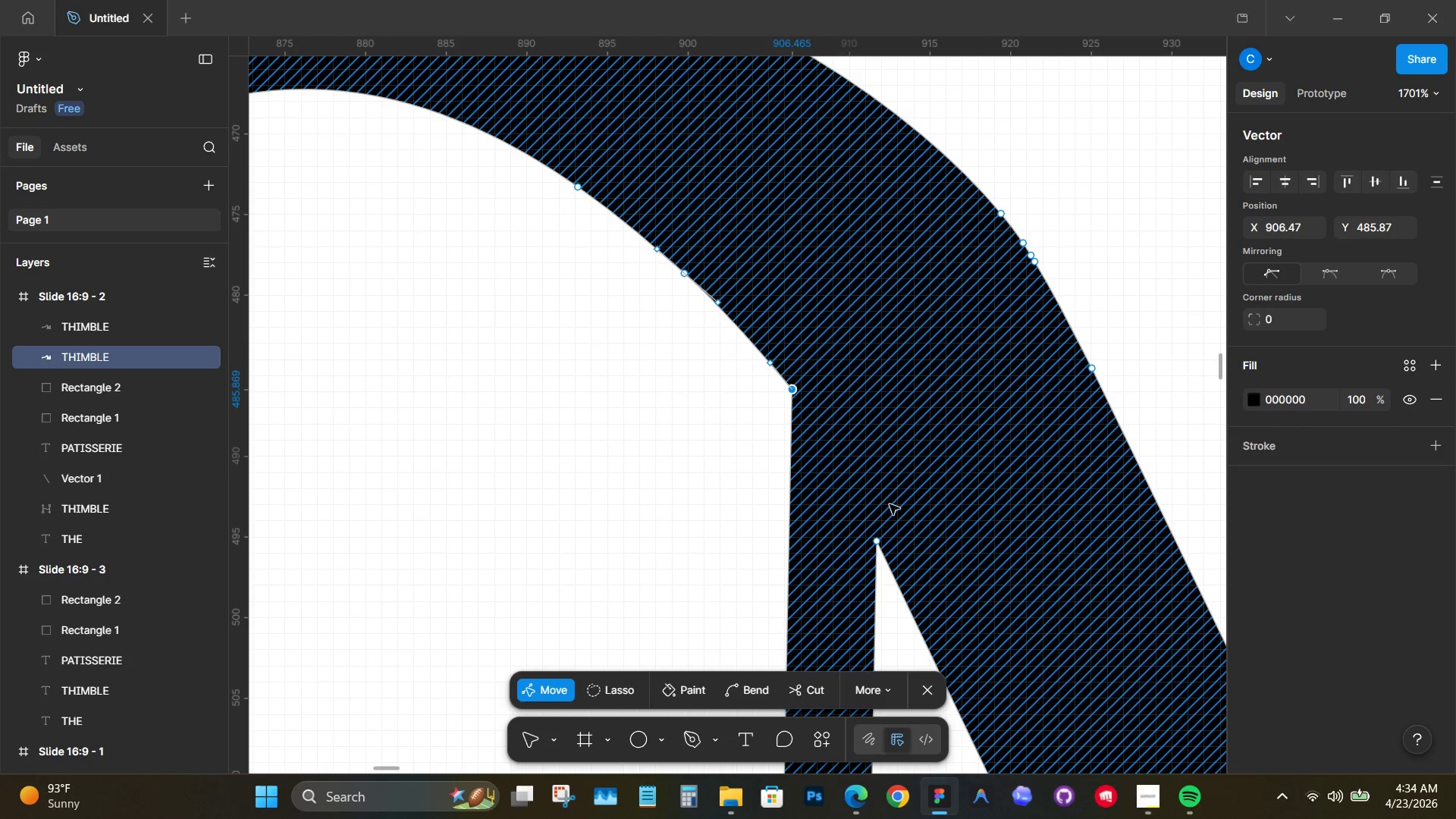 
hold_key(key=ShiftLeft, duration=2.02)
 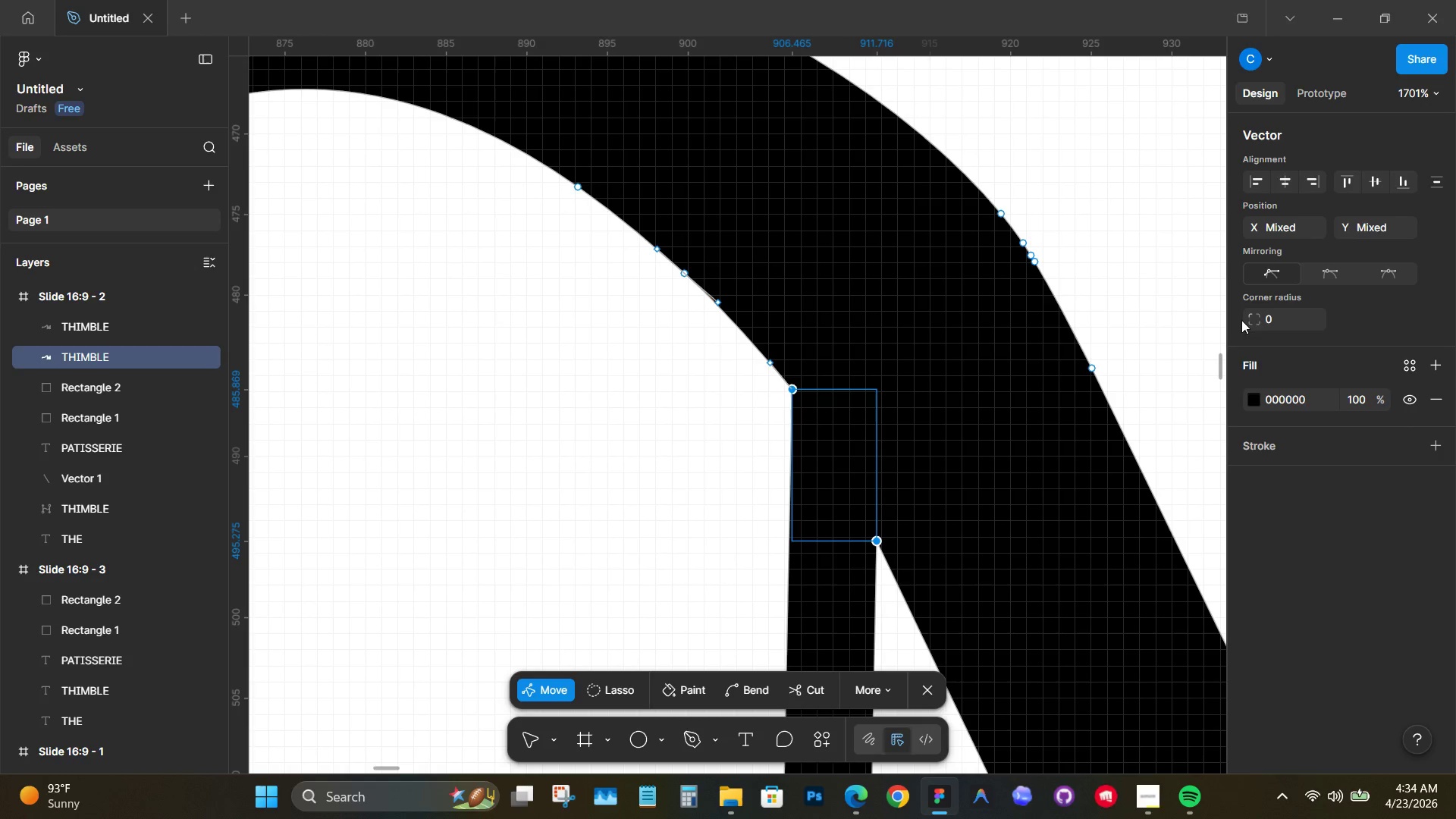 
left_click_drag(start_coordinate=[1263, 318], to_coordinate=[713, 409])
 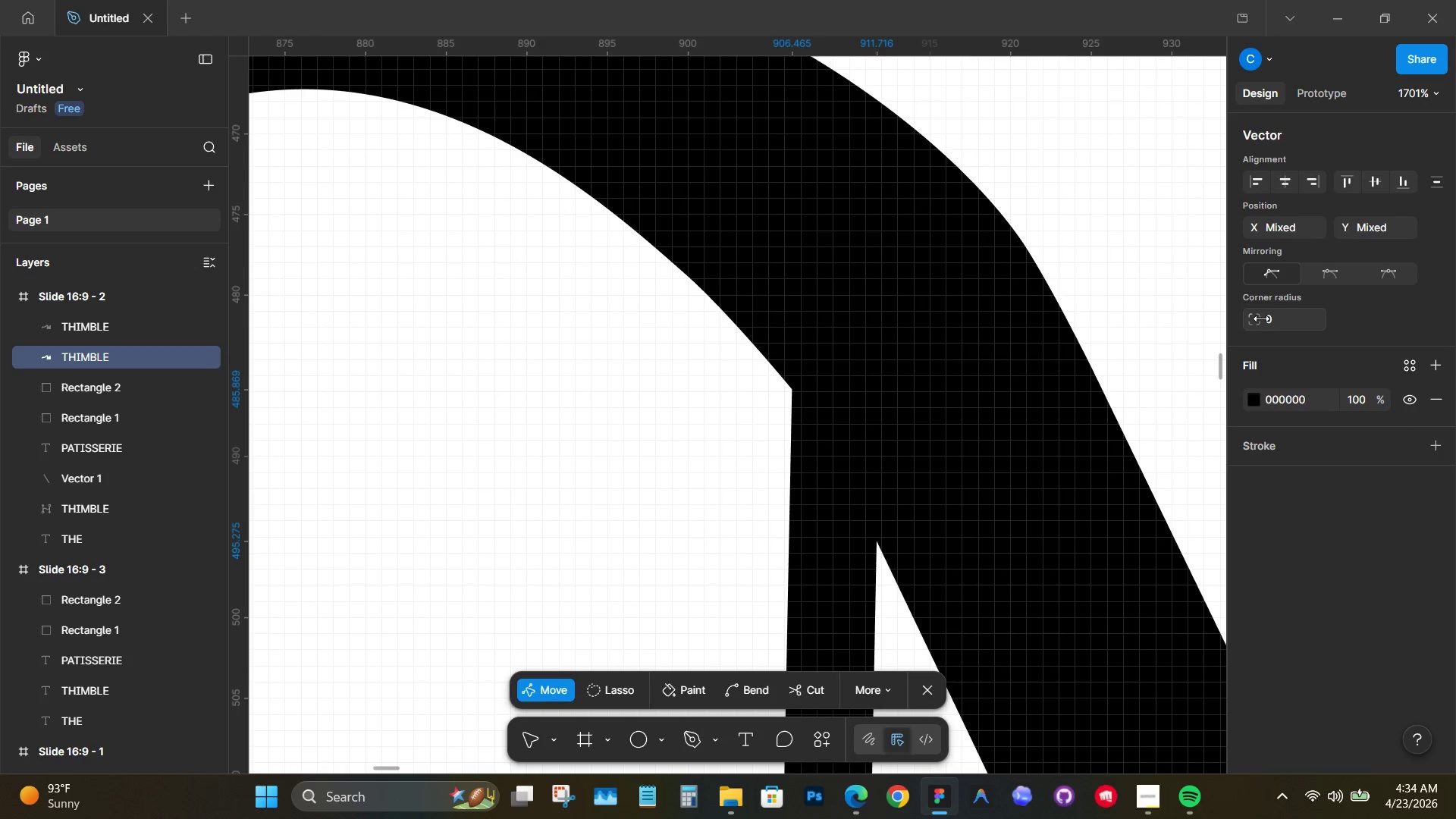 
key(Control+Z)
 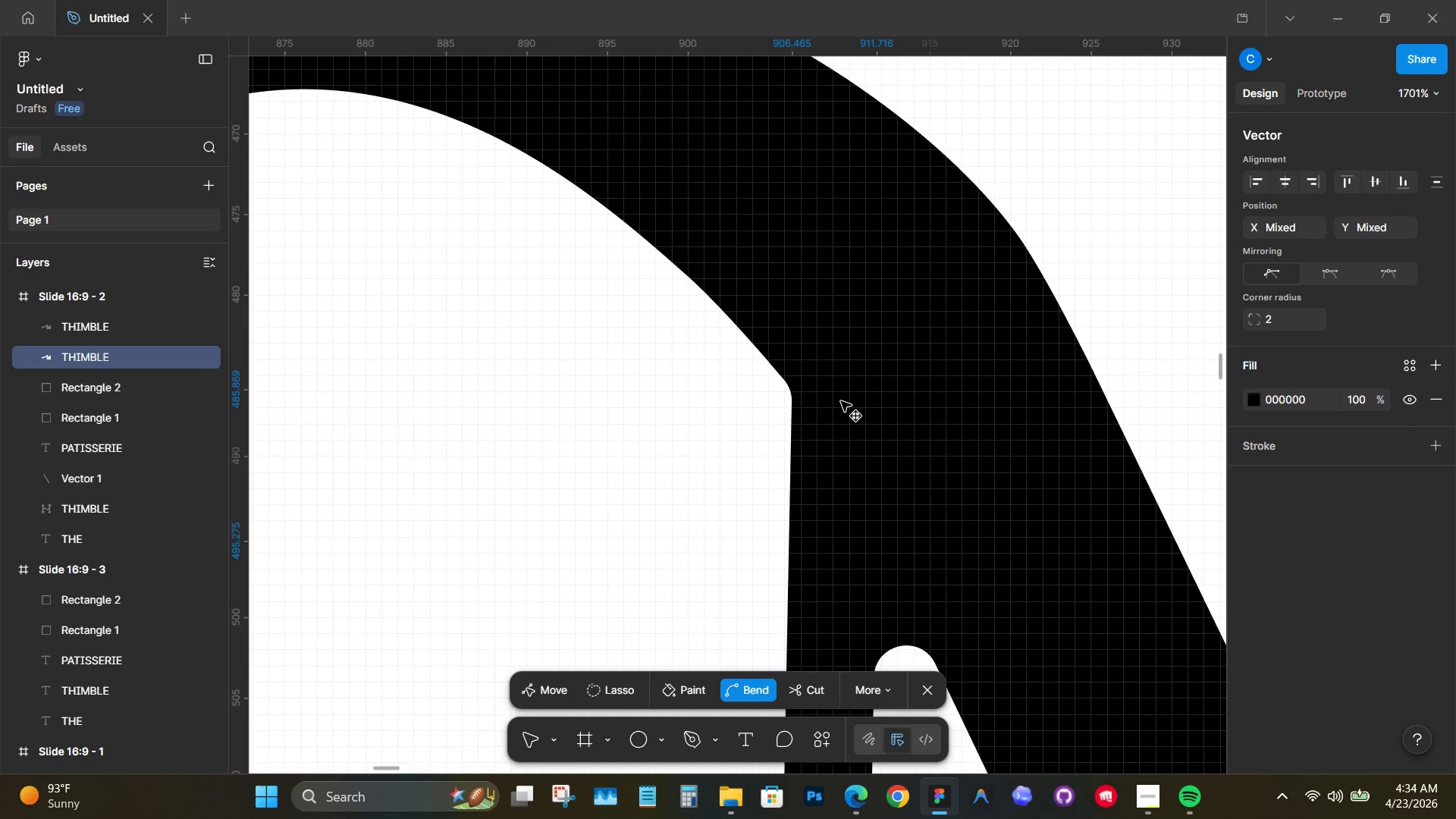 
key(Control+Z)
 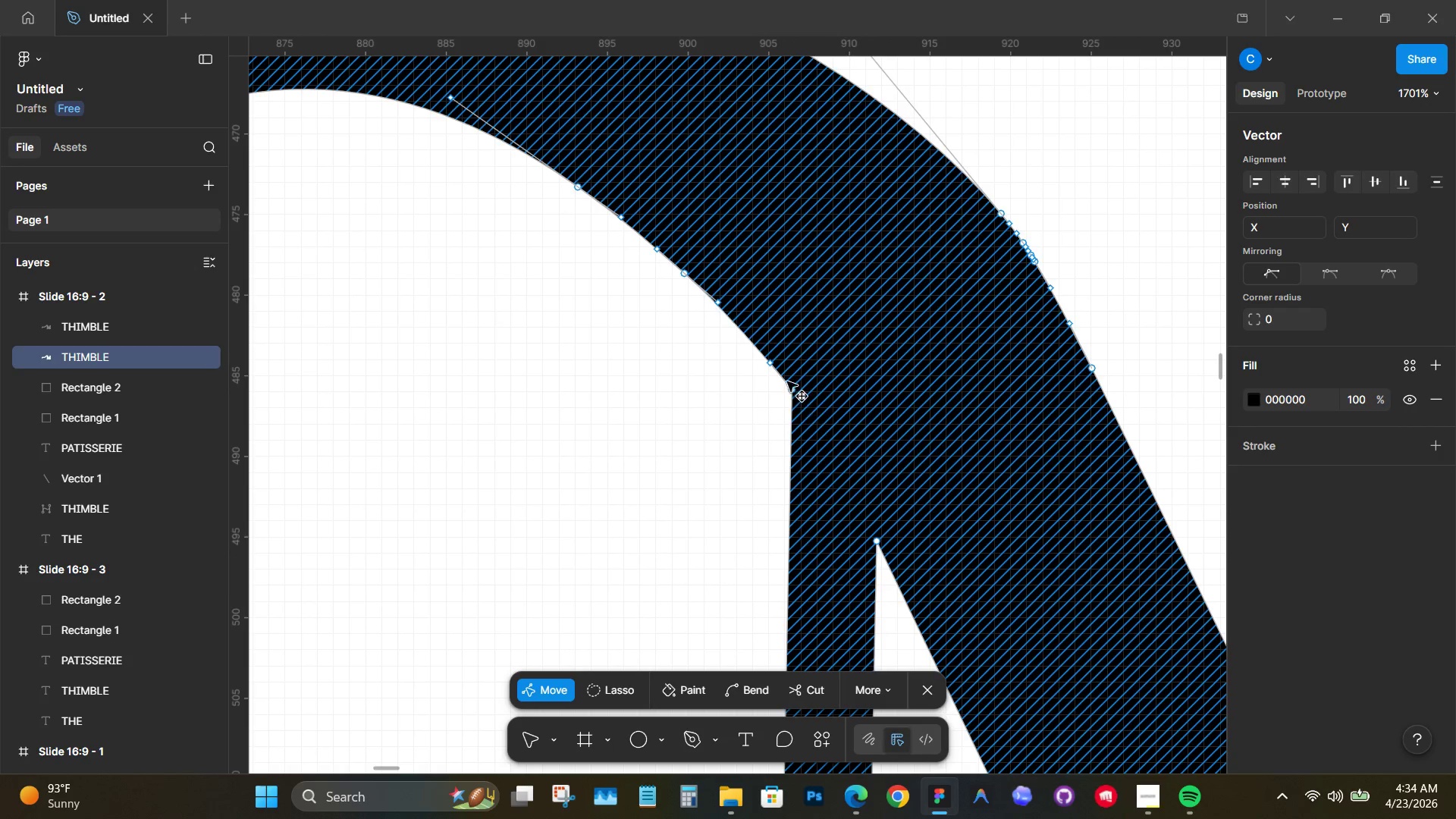 
left_click([792, 391])
 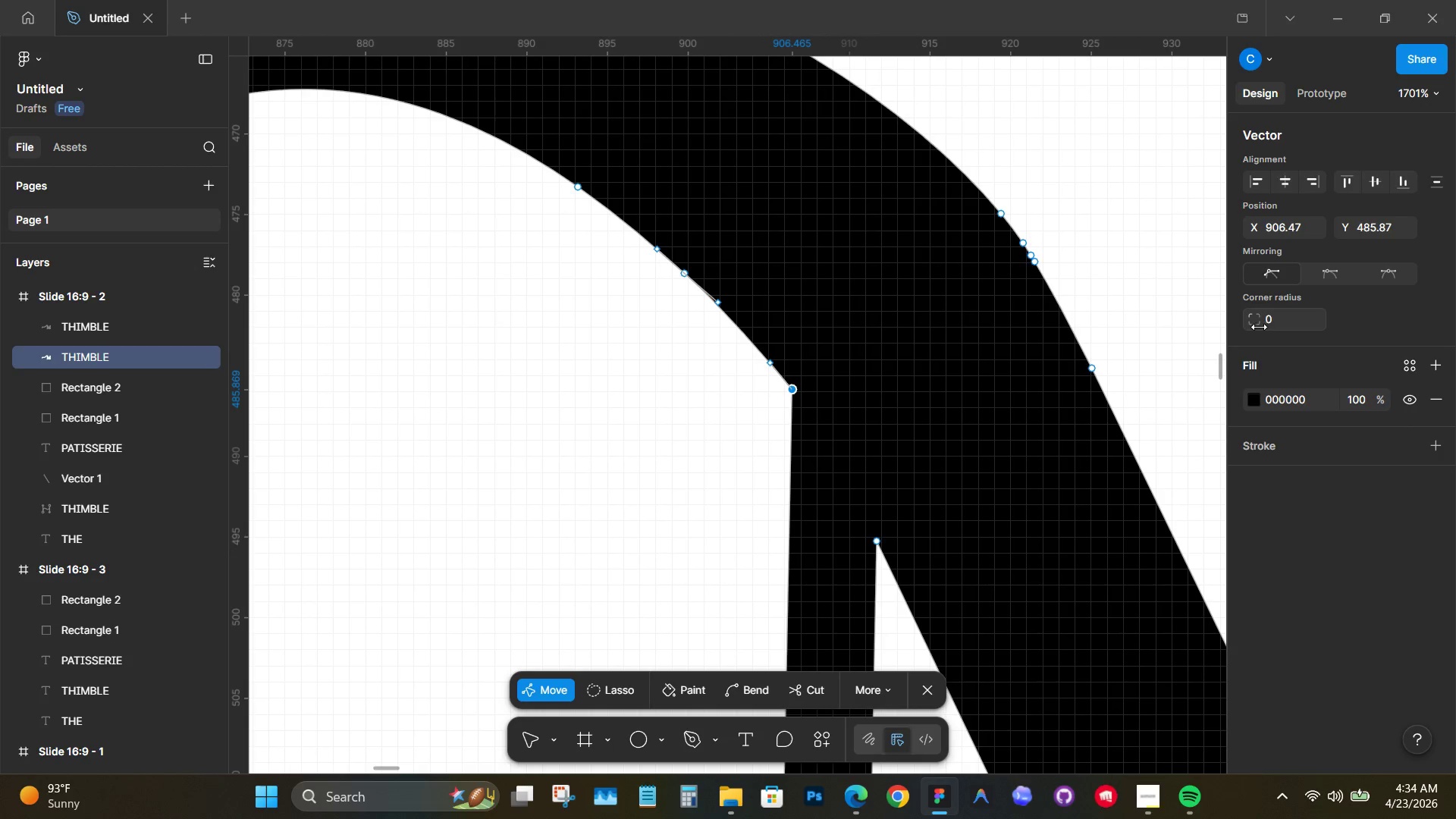 
left_click_drag(start_coordinate=[1254, 322], to_coordinate=[964, 428])
 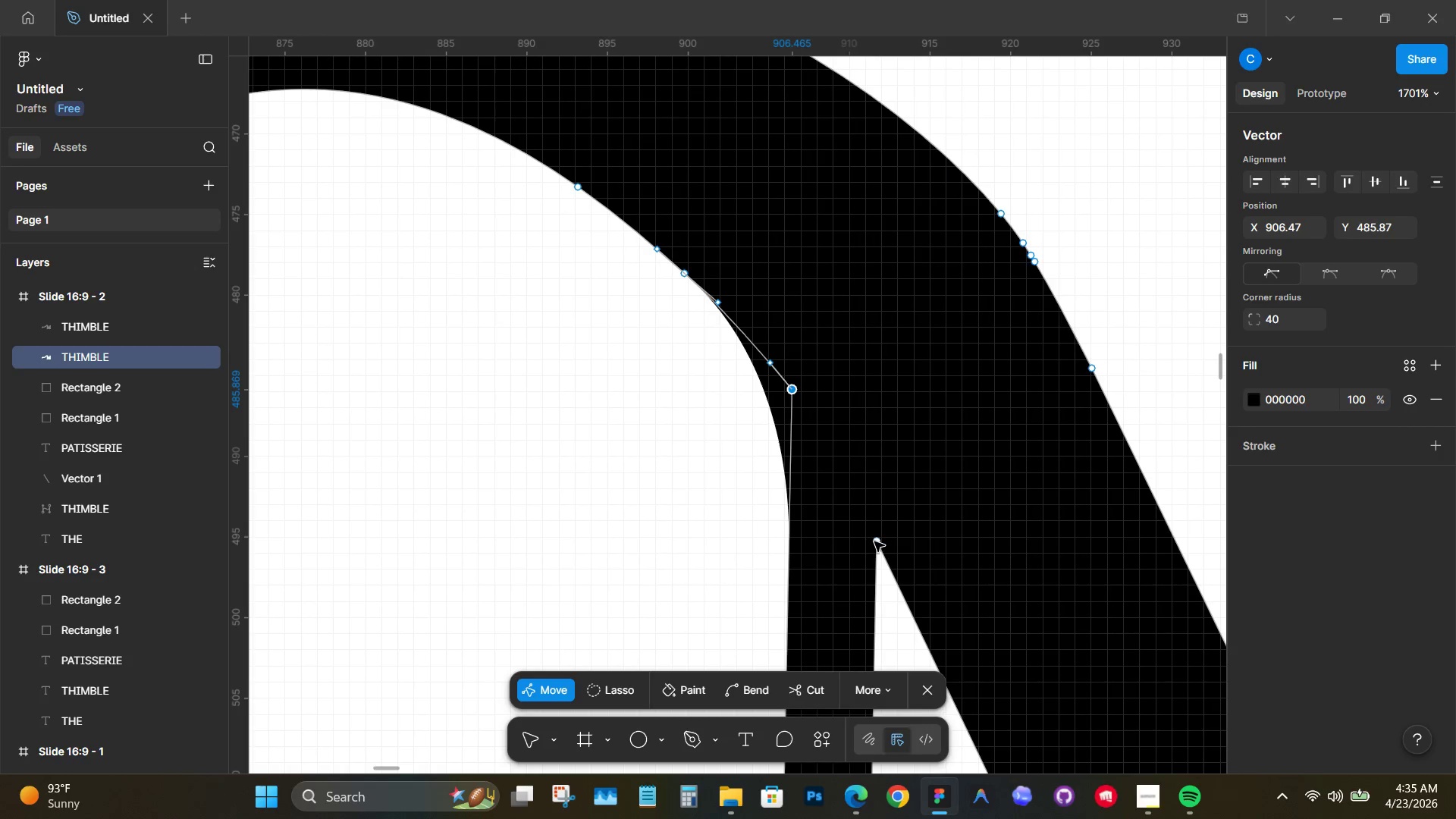 
left_click([874, 541])
 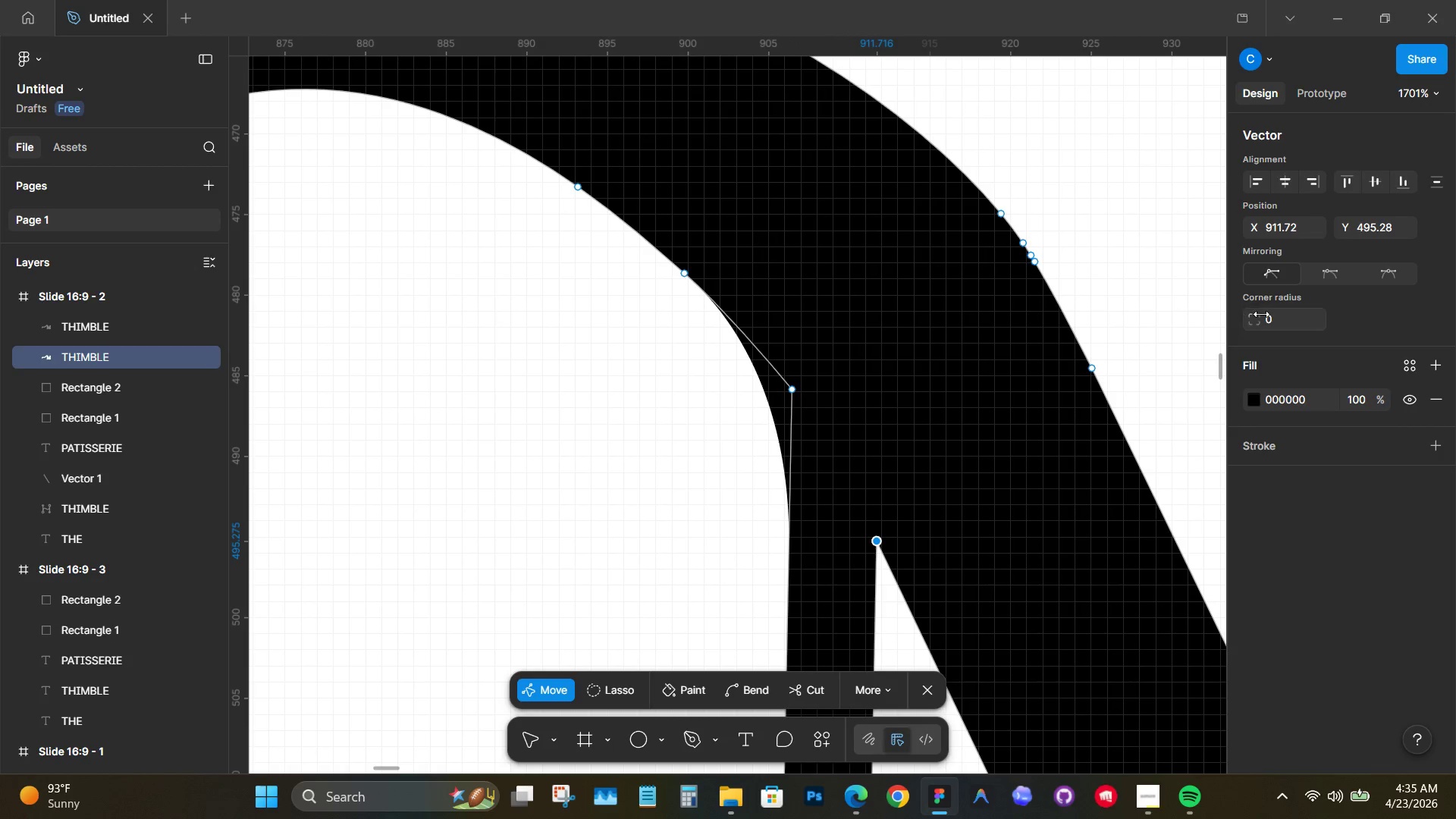 
left_click_drag(start_coordinate=[1262, 314], to_coordinate=[740, 427])
 